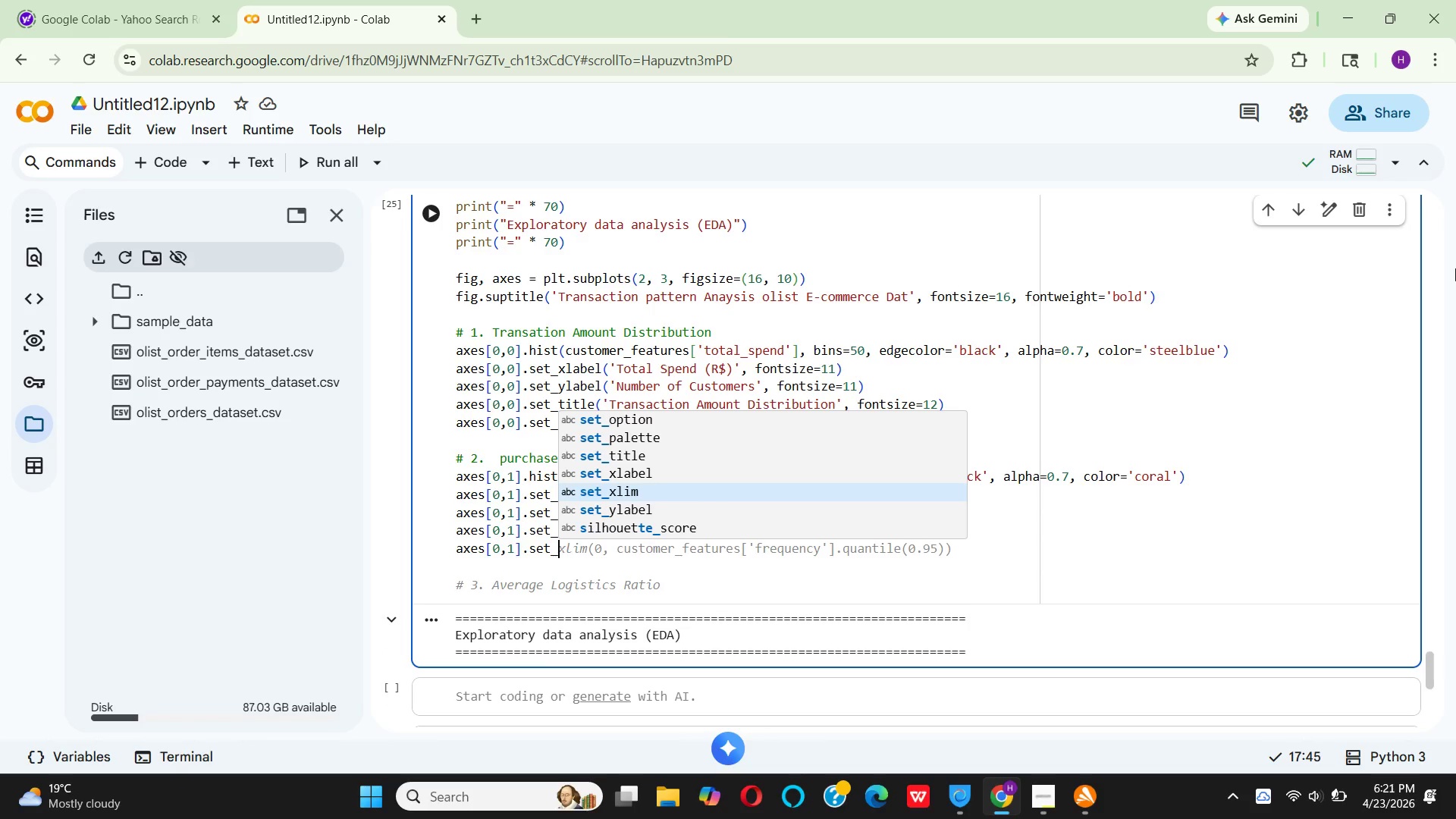 
key(Enter)
 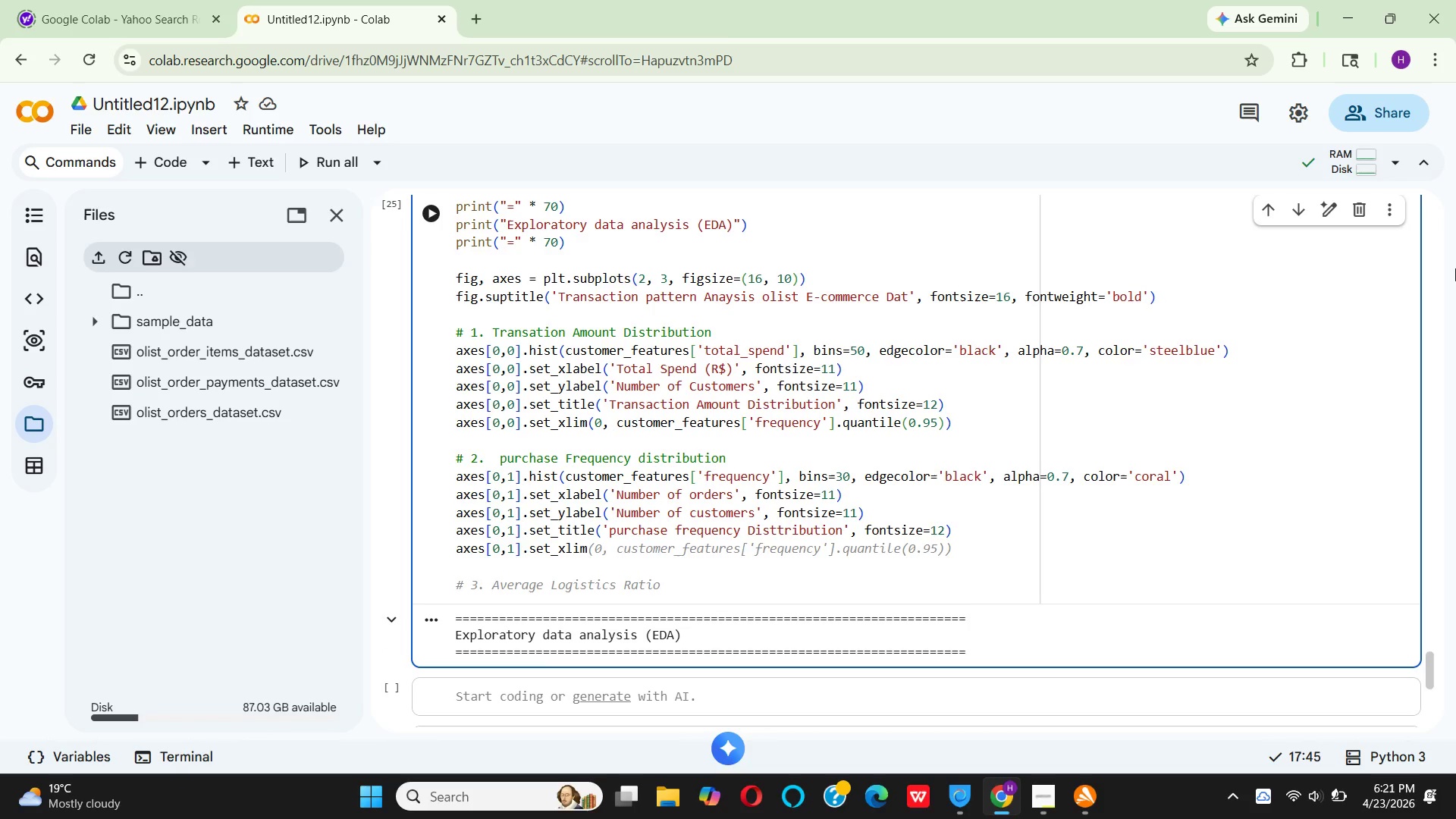 
key(Shift+9)
 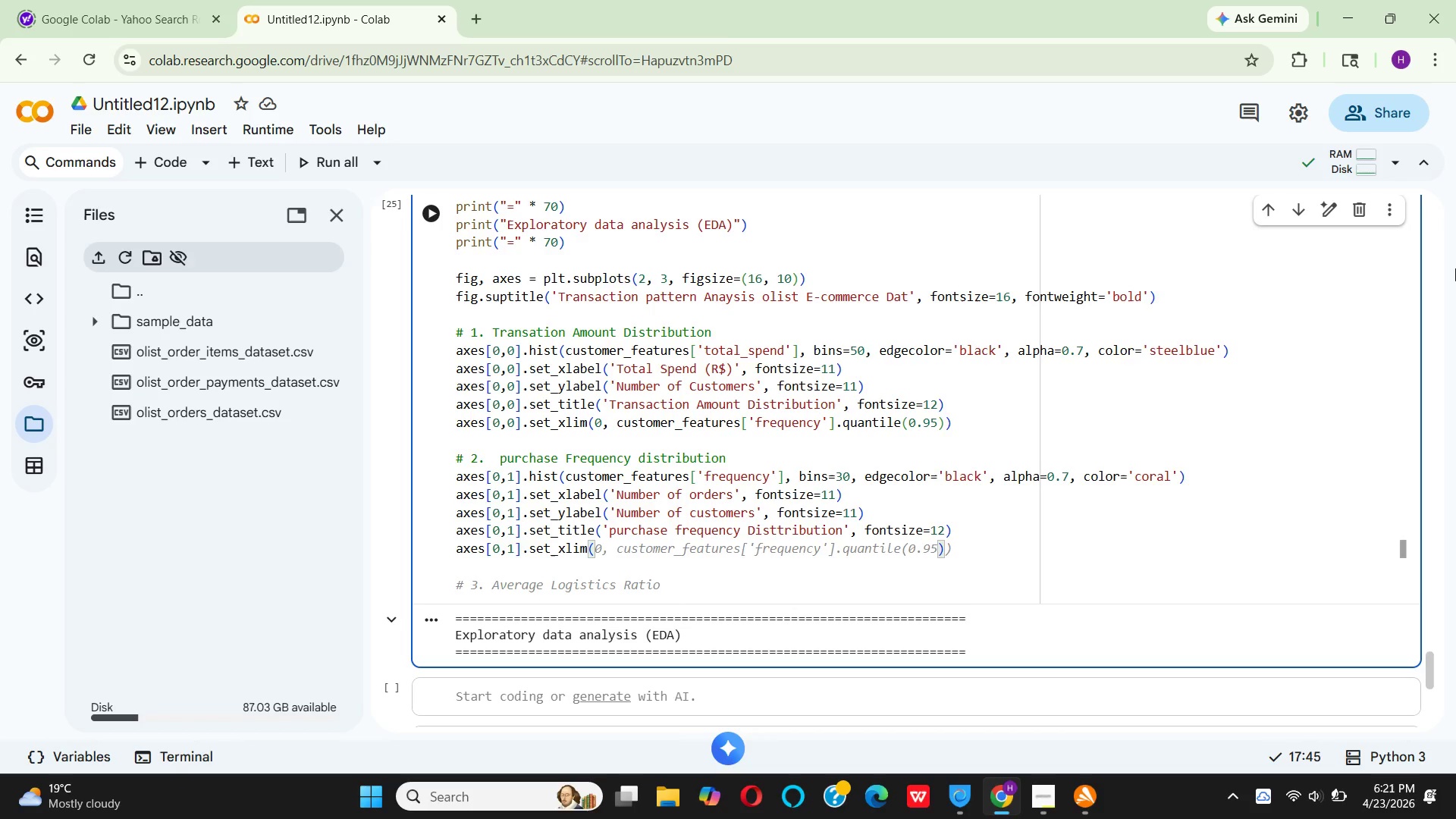 
wait(7.17)
 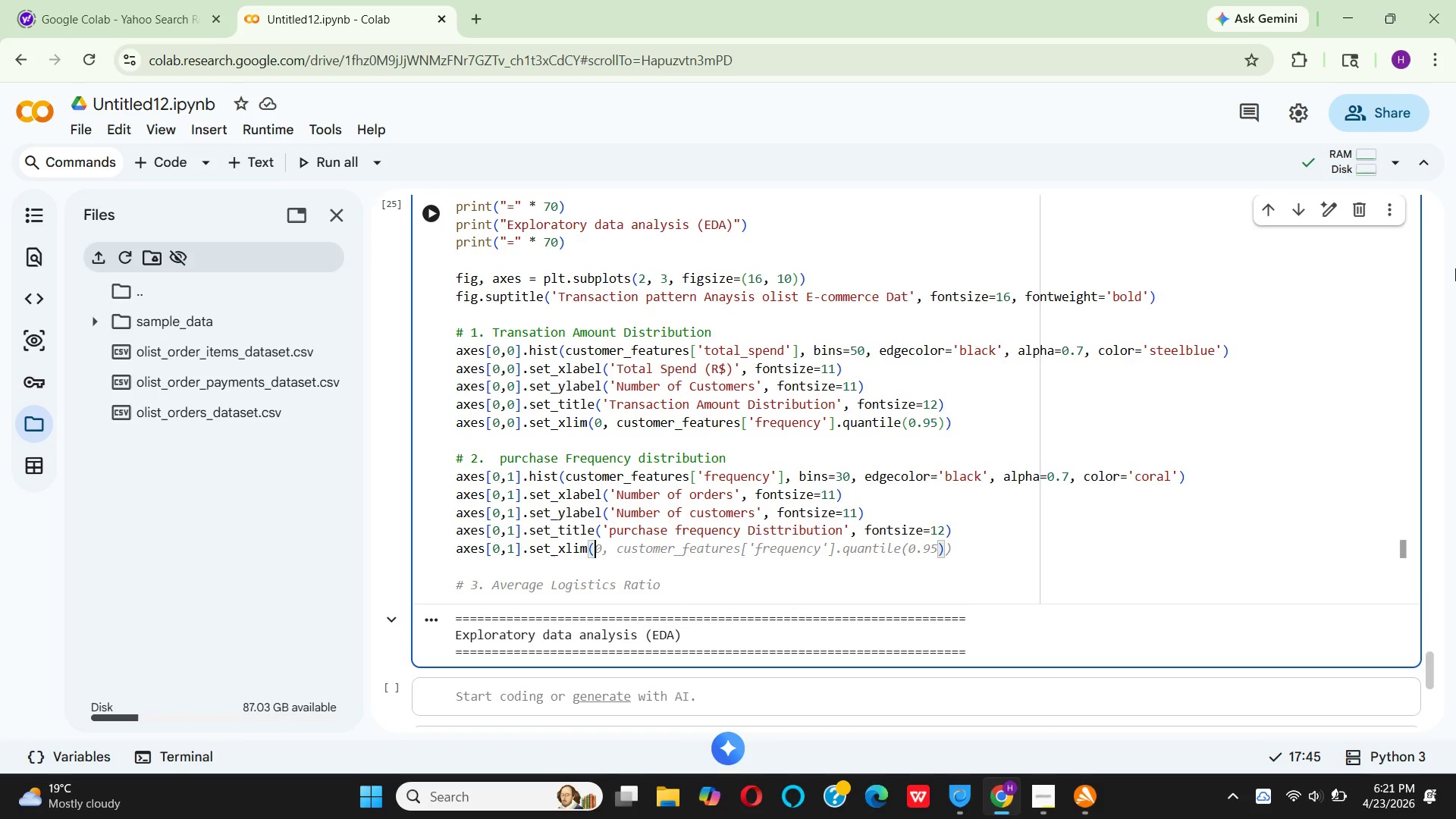 
type( )
key(Backspace)
type(0, cu)
 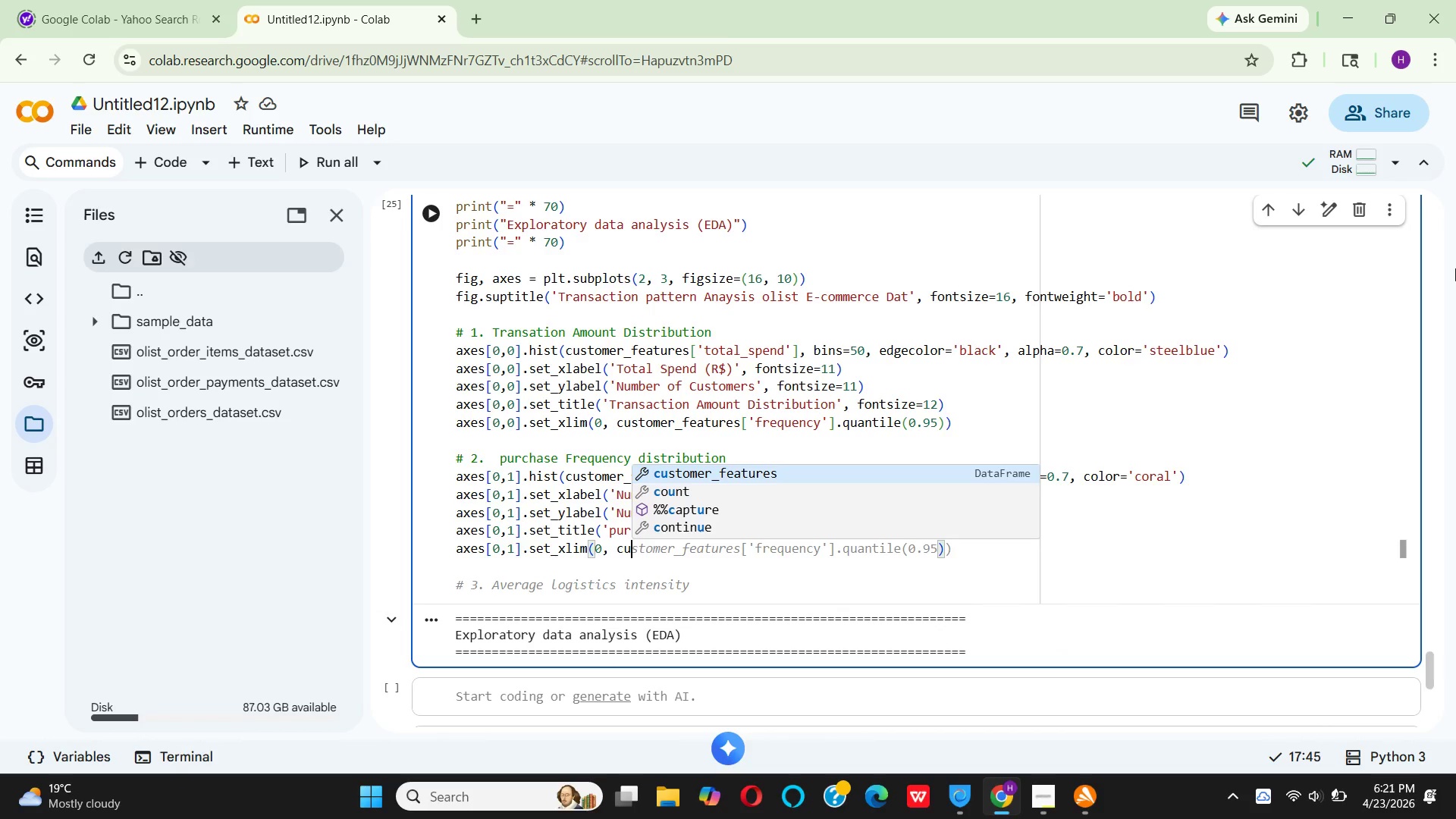 
key(Enter)
 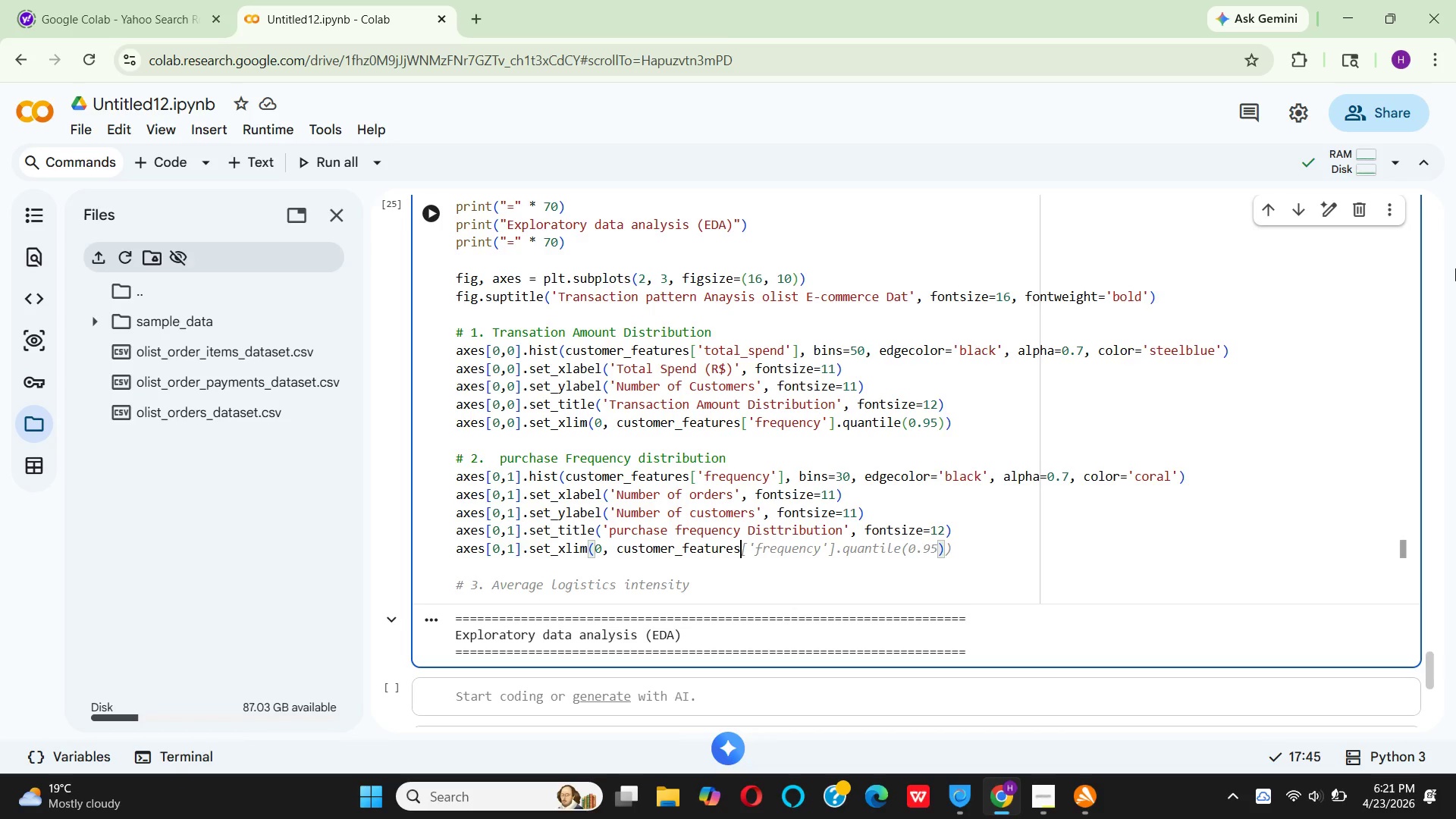 
key(BracketLeft)
 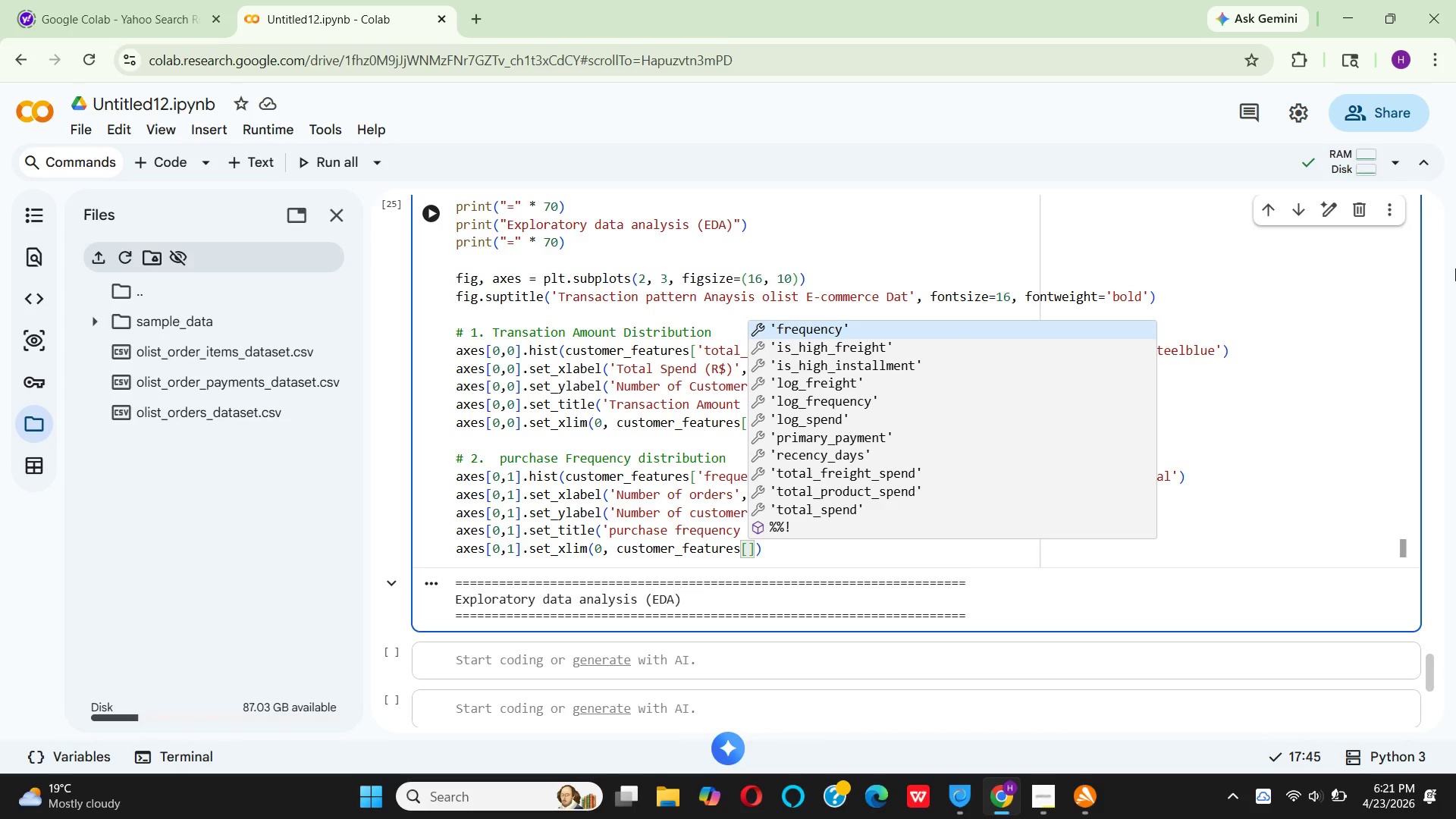 
wait(5.45)
 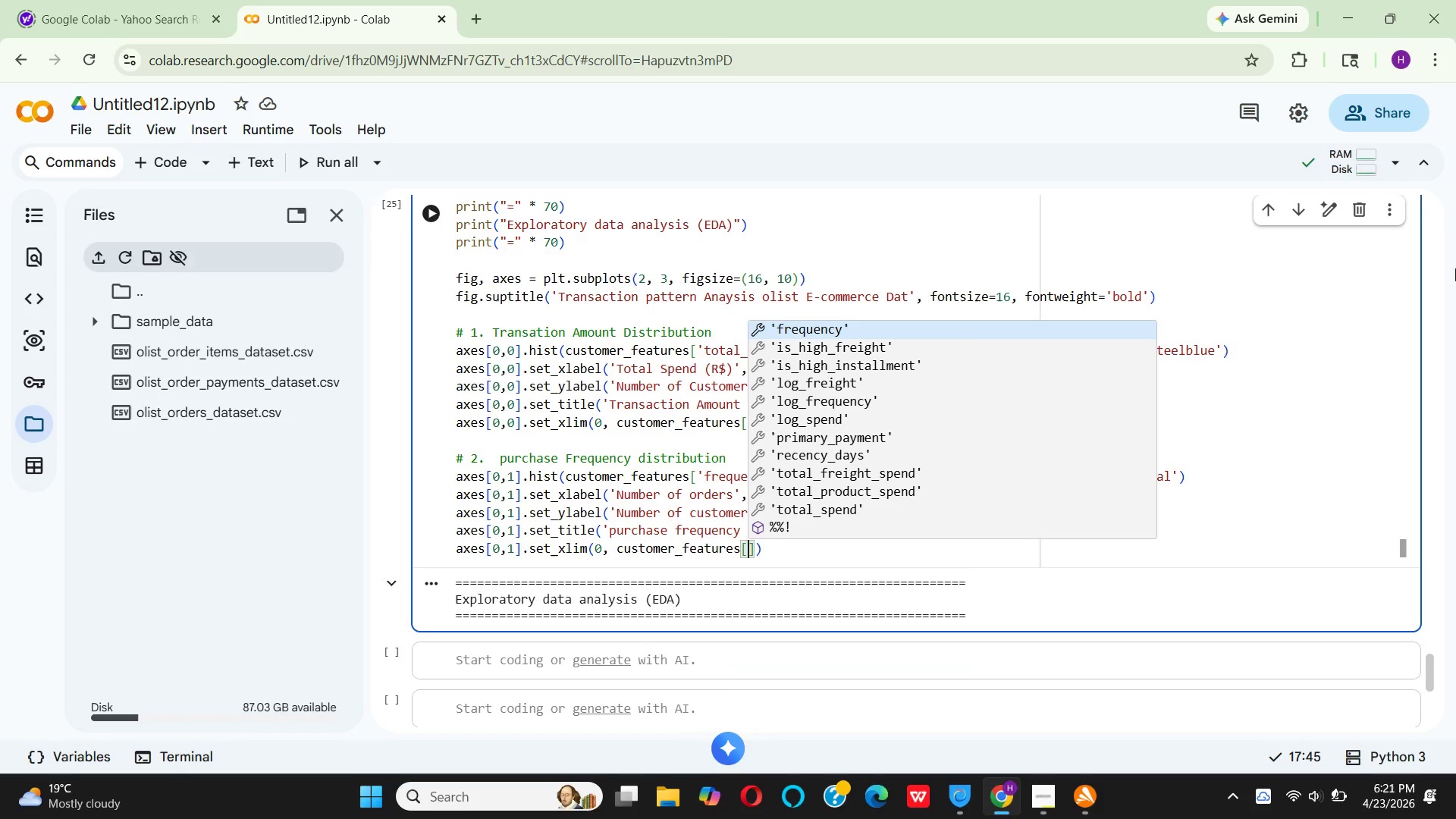 
key(Quote)
 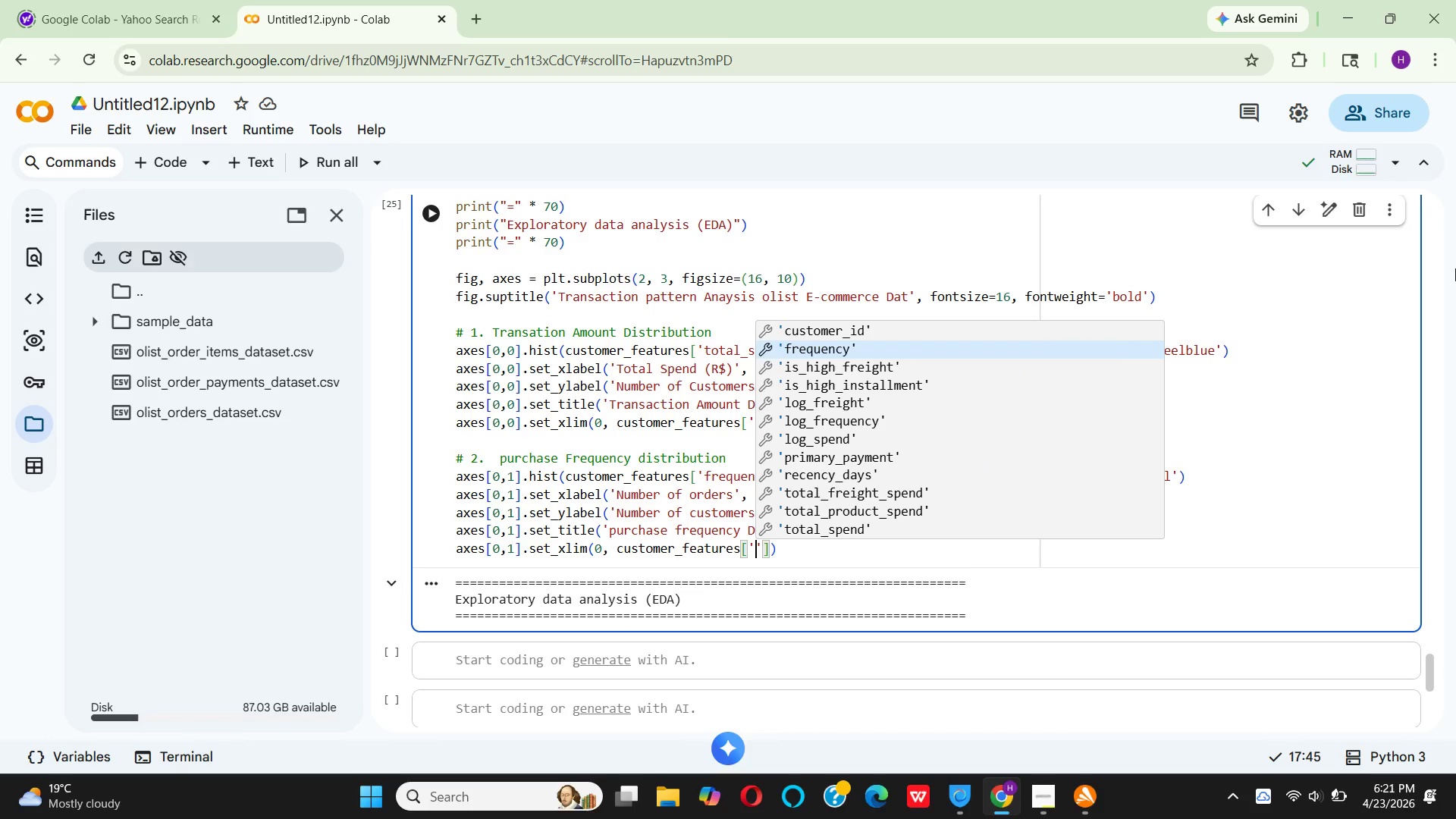 
key(Enter)
 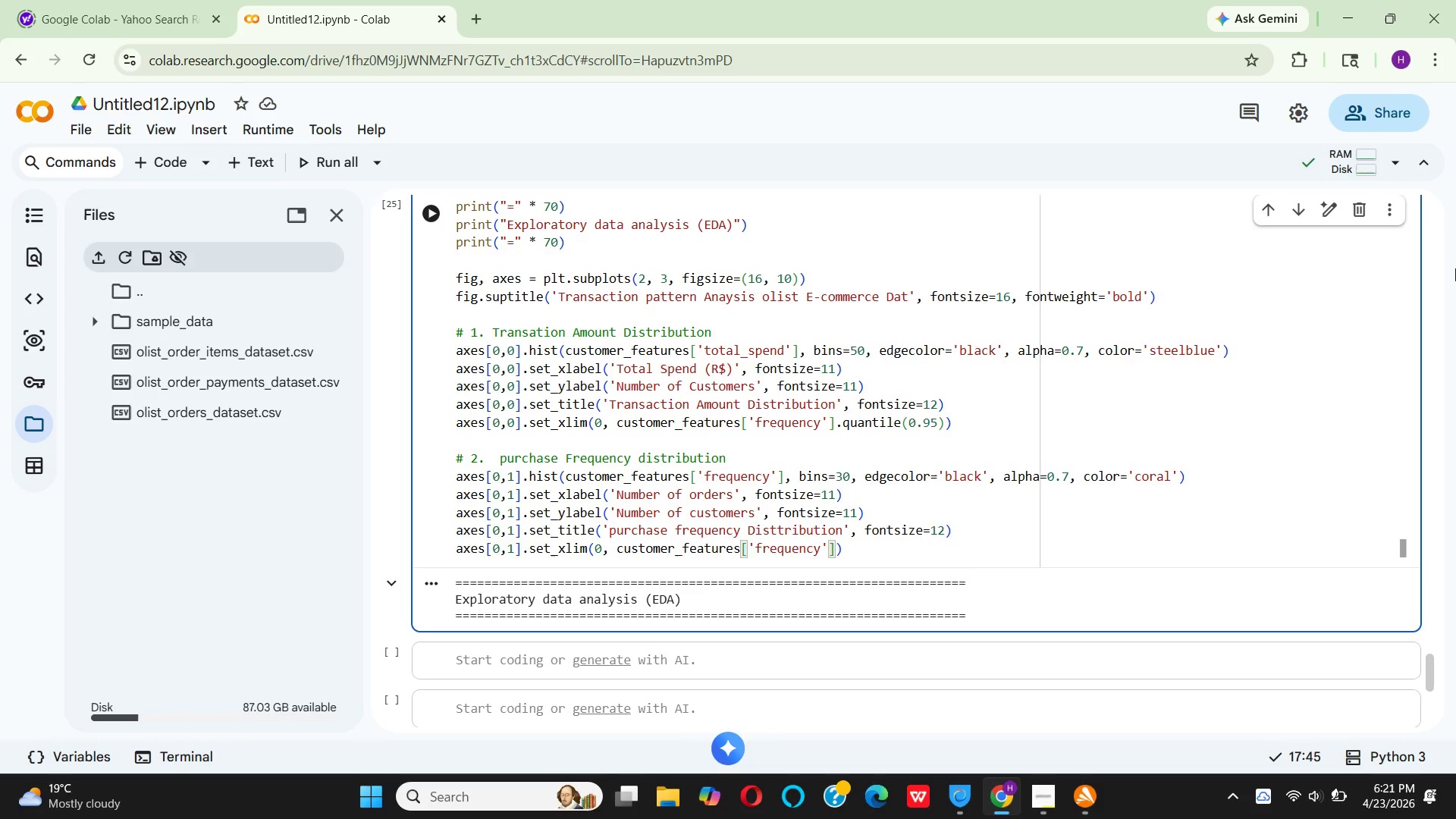 
key(ArrowRight)
 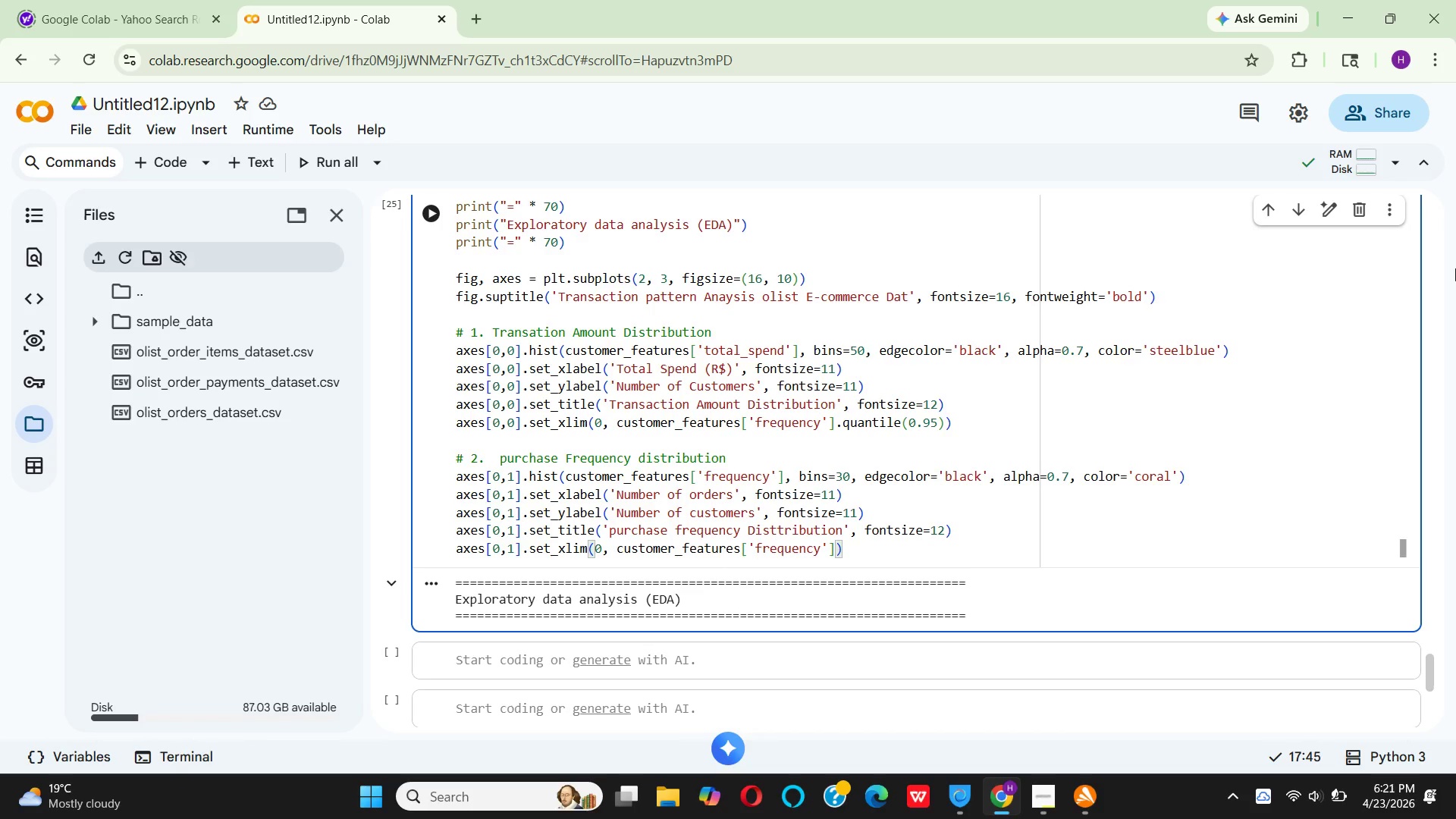 
type(.qu)
 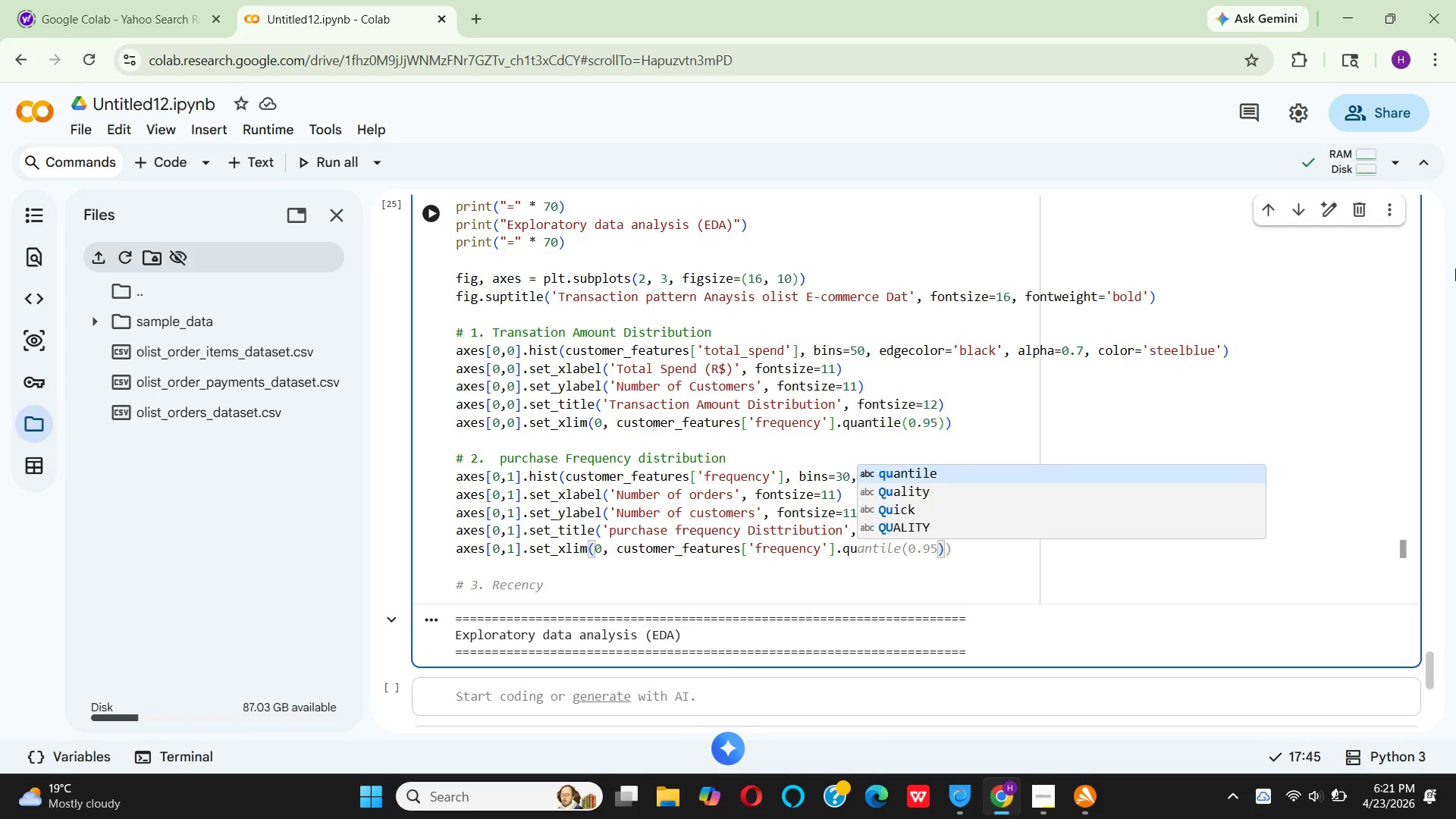 
key(Enter)
 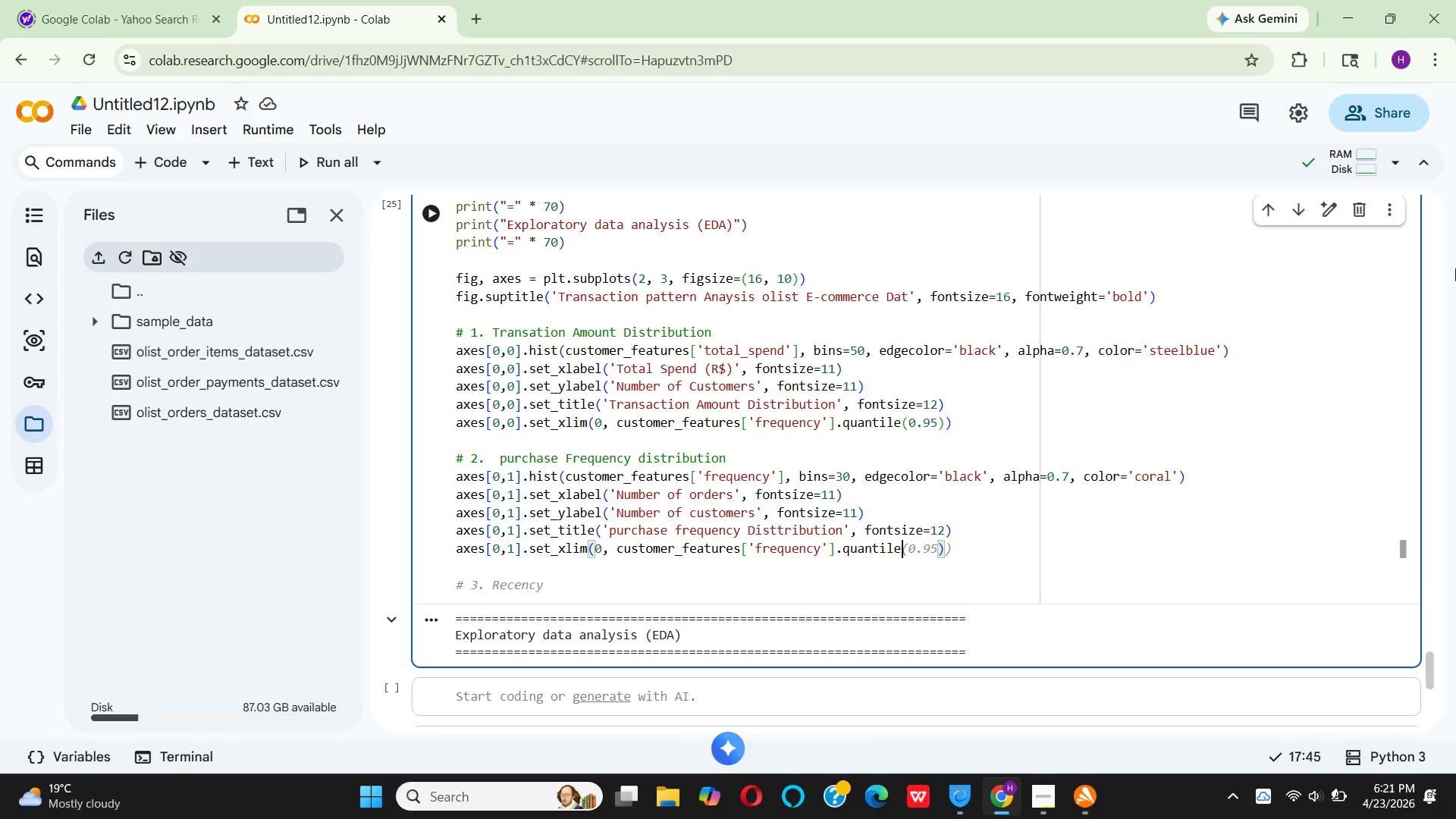 
type((0.95)
 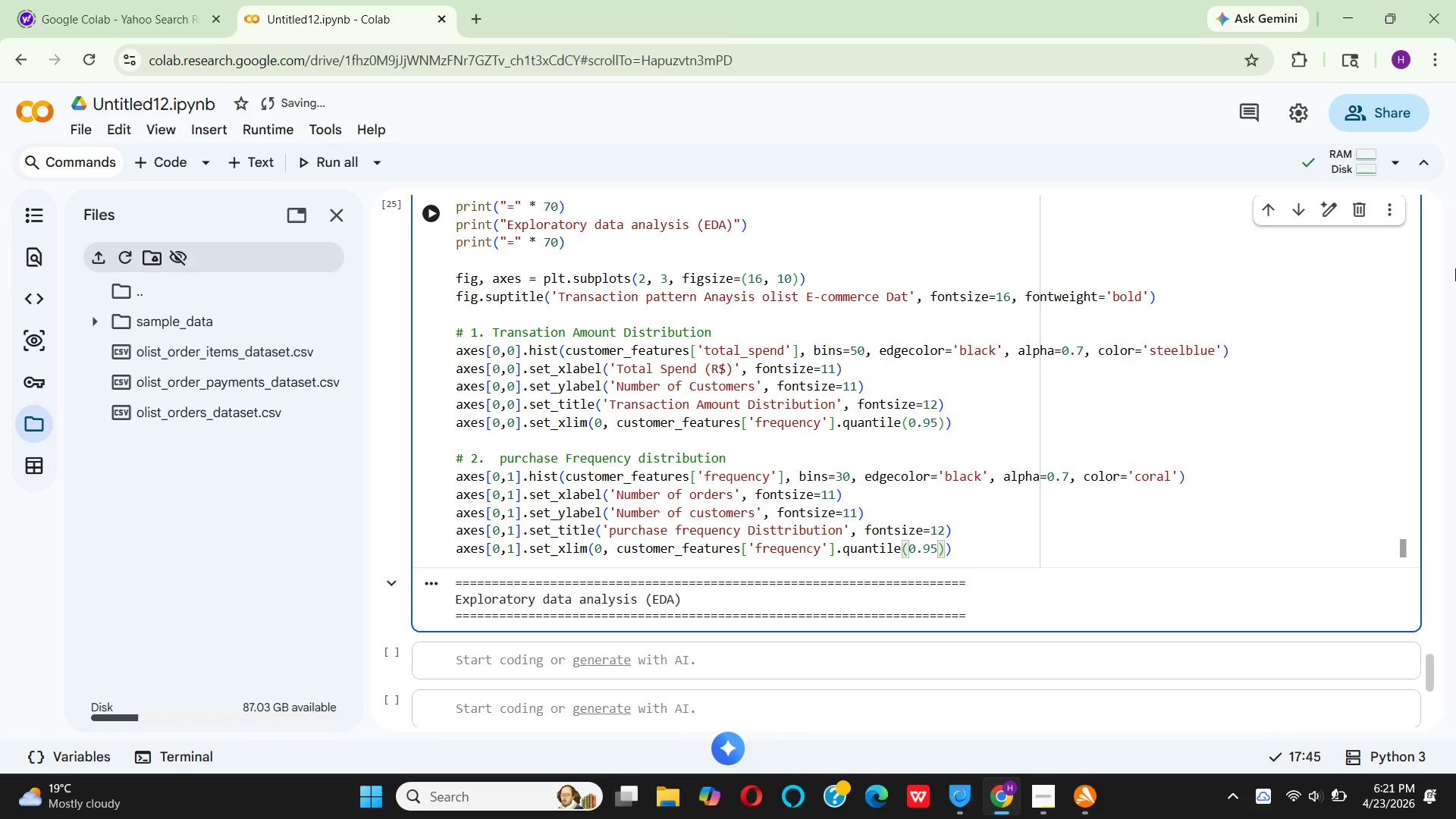 
key(ArrowRight)
 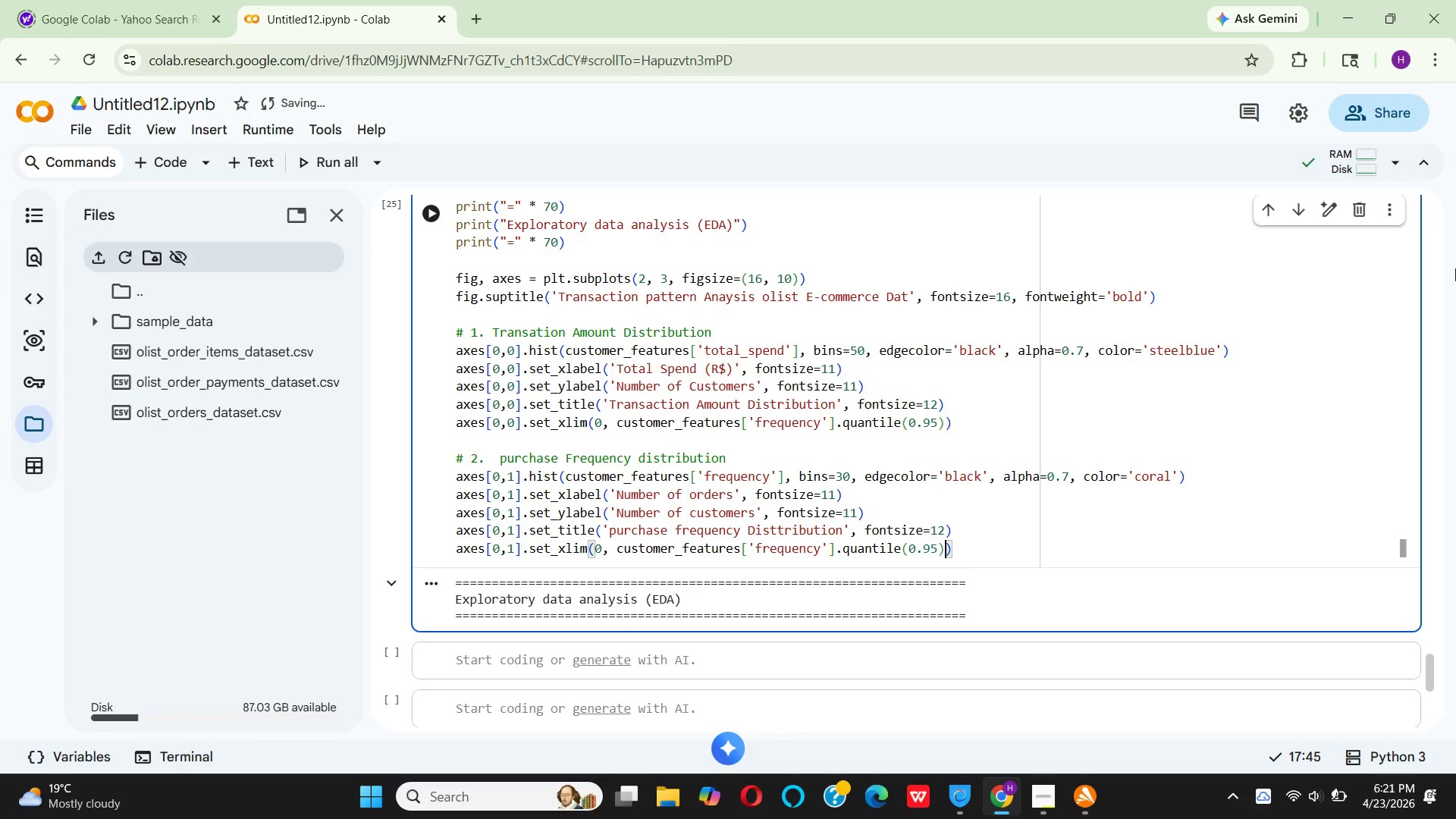 
key(ArrowRight)
 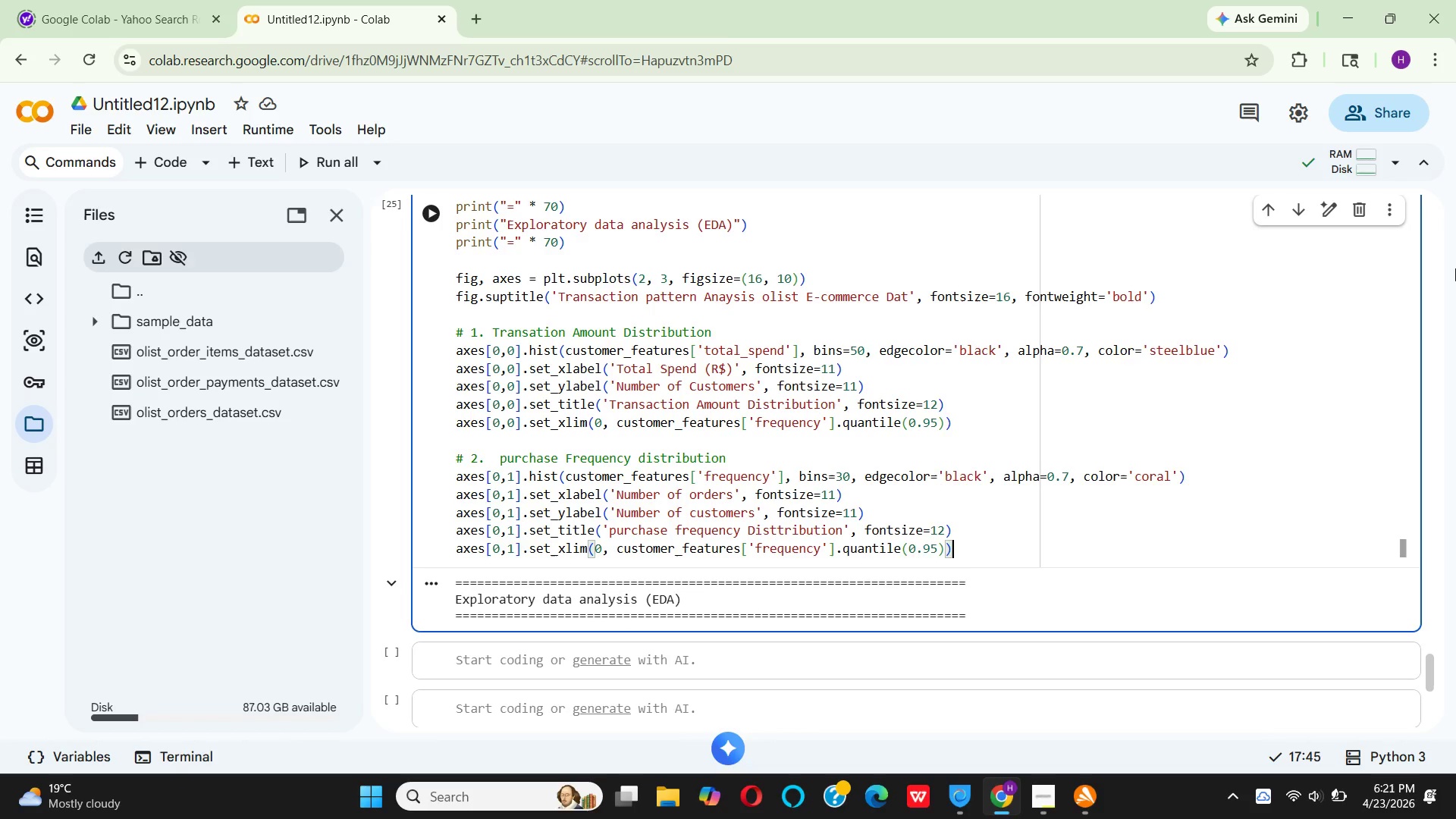 
wait(5.39)
 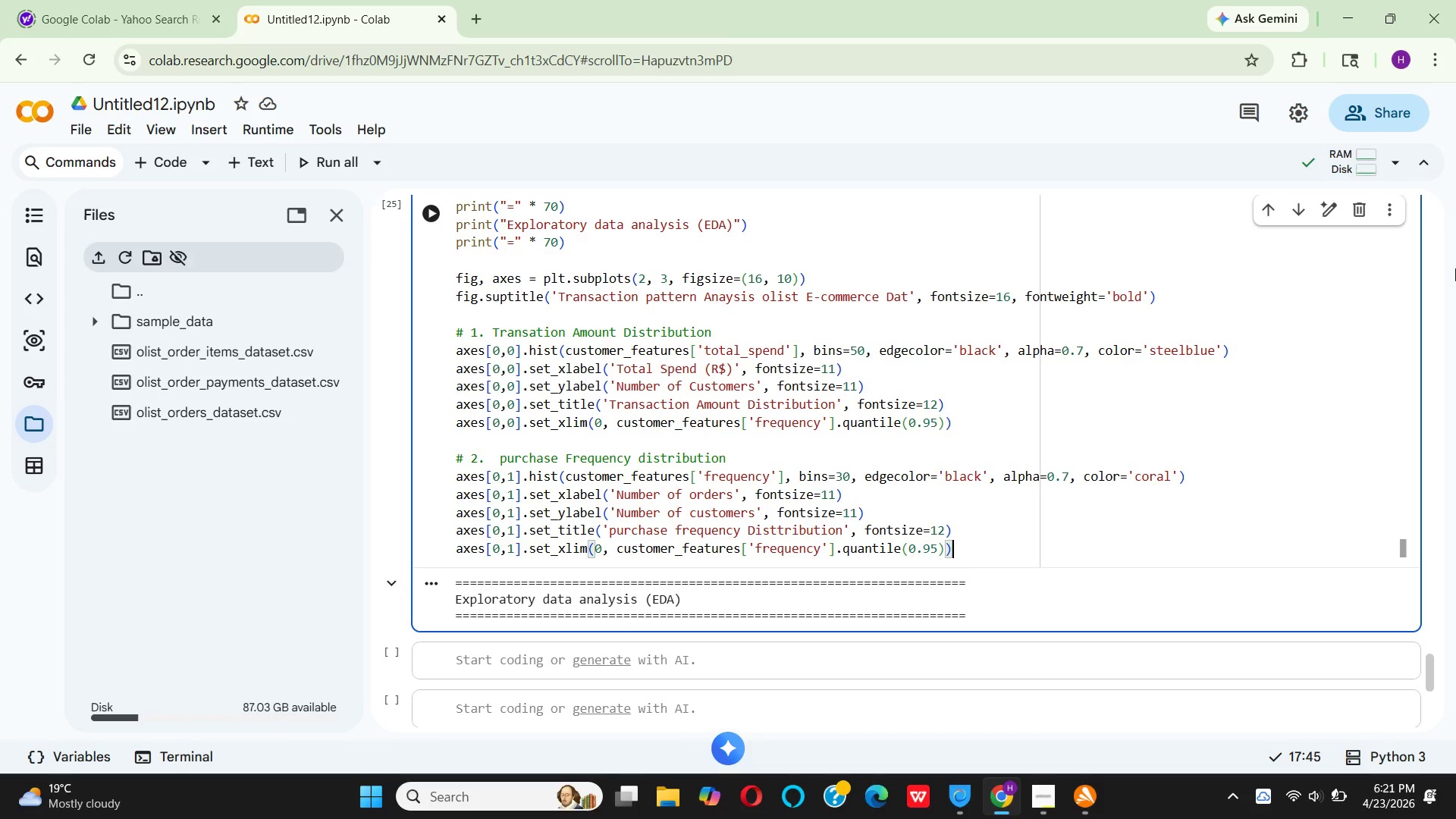 
key(Enter)
 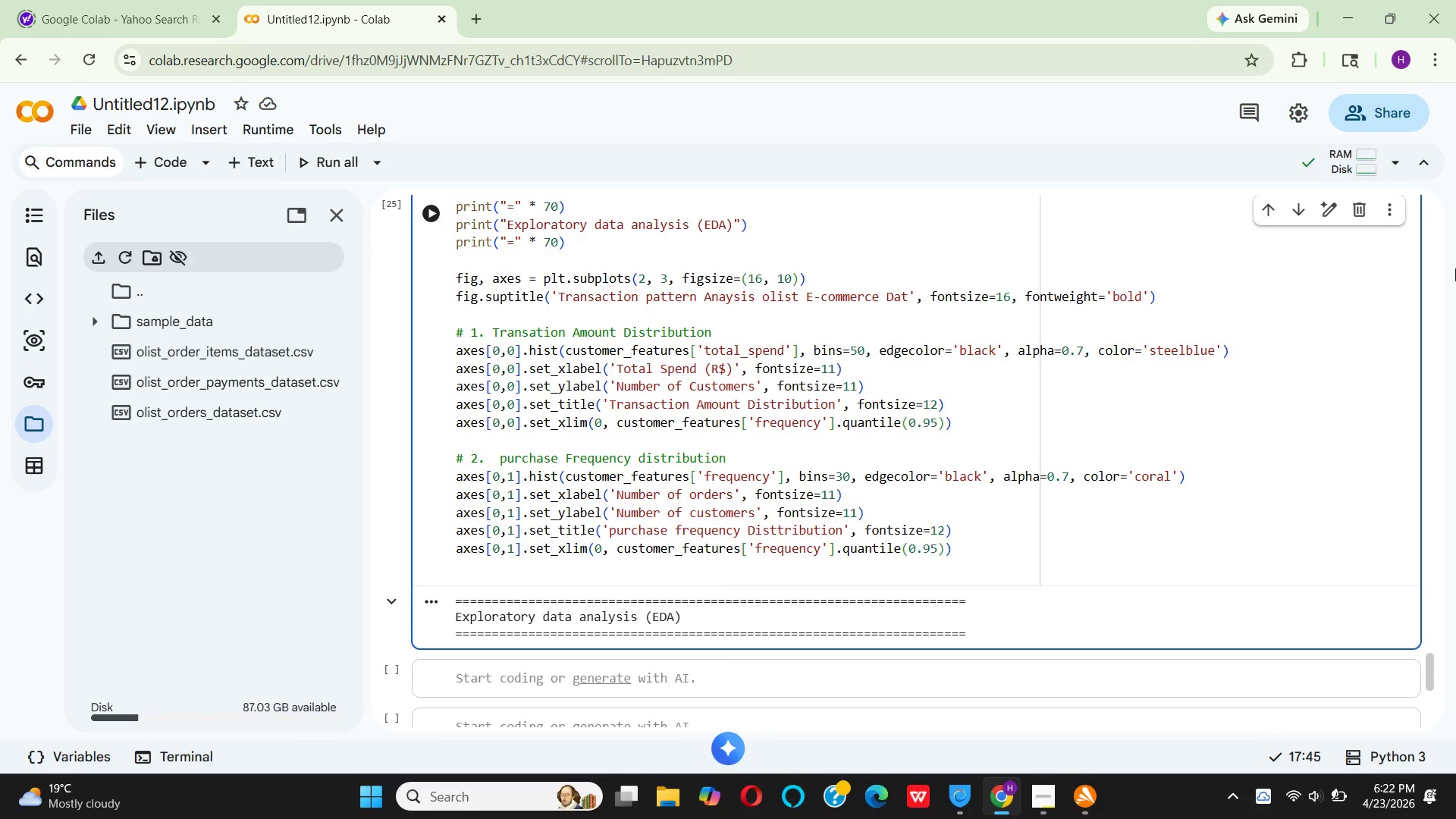 
key(Enter)
 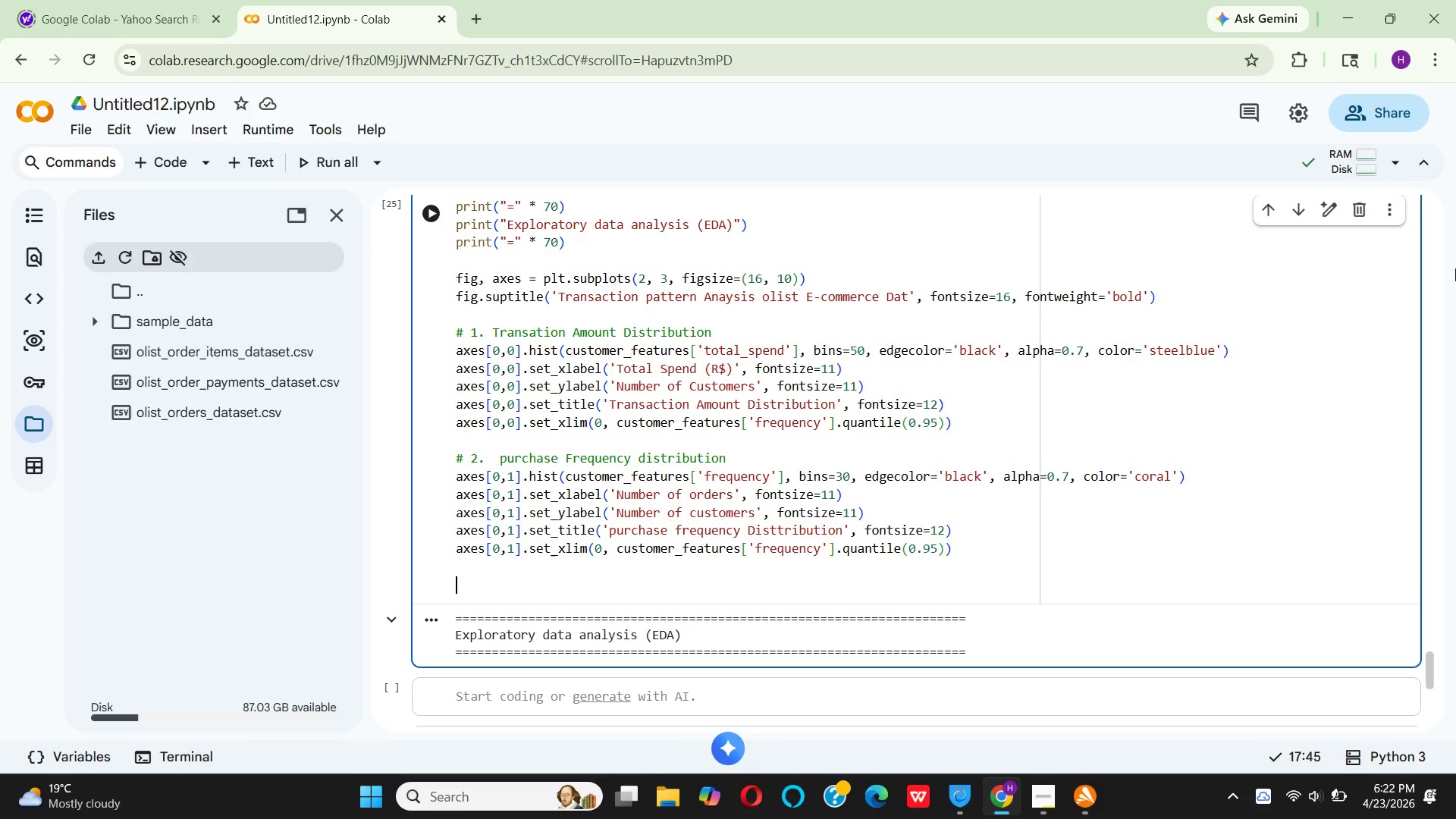 
type(#3)
 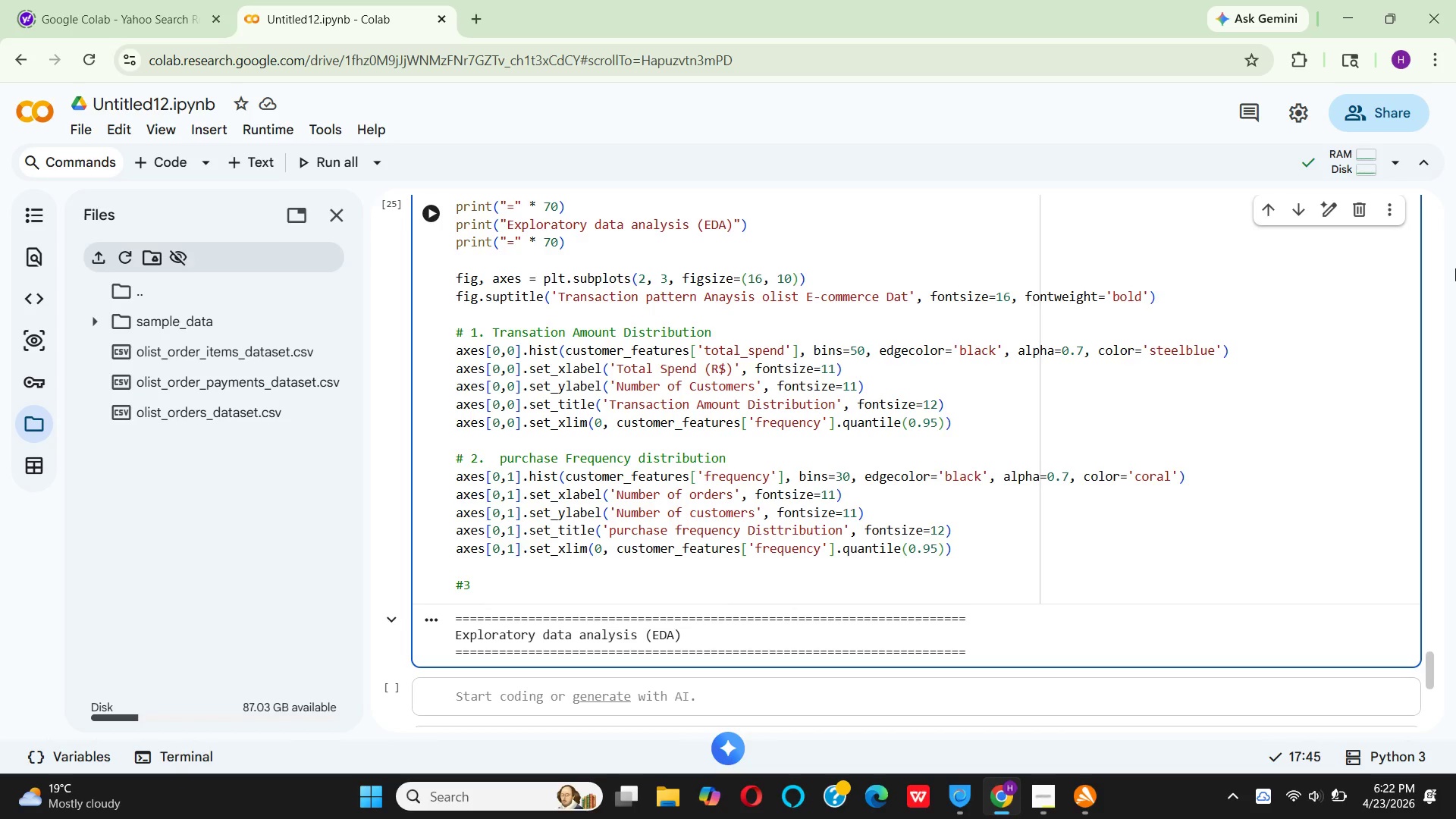 
key(ArrowLeft)
 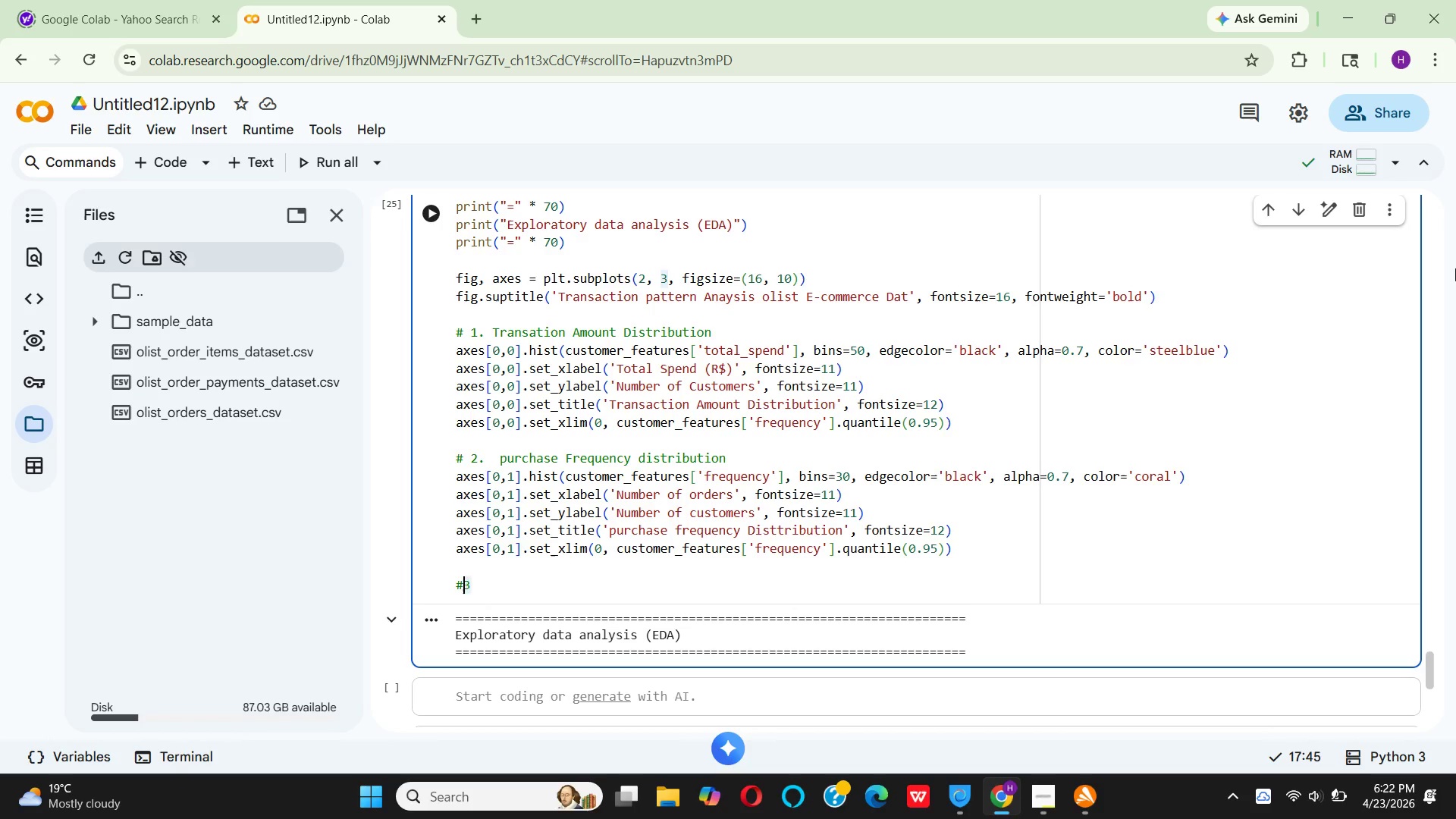 
key(Space)
 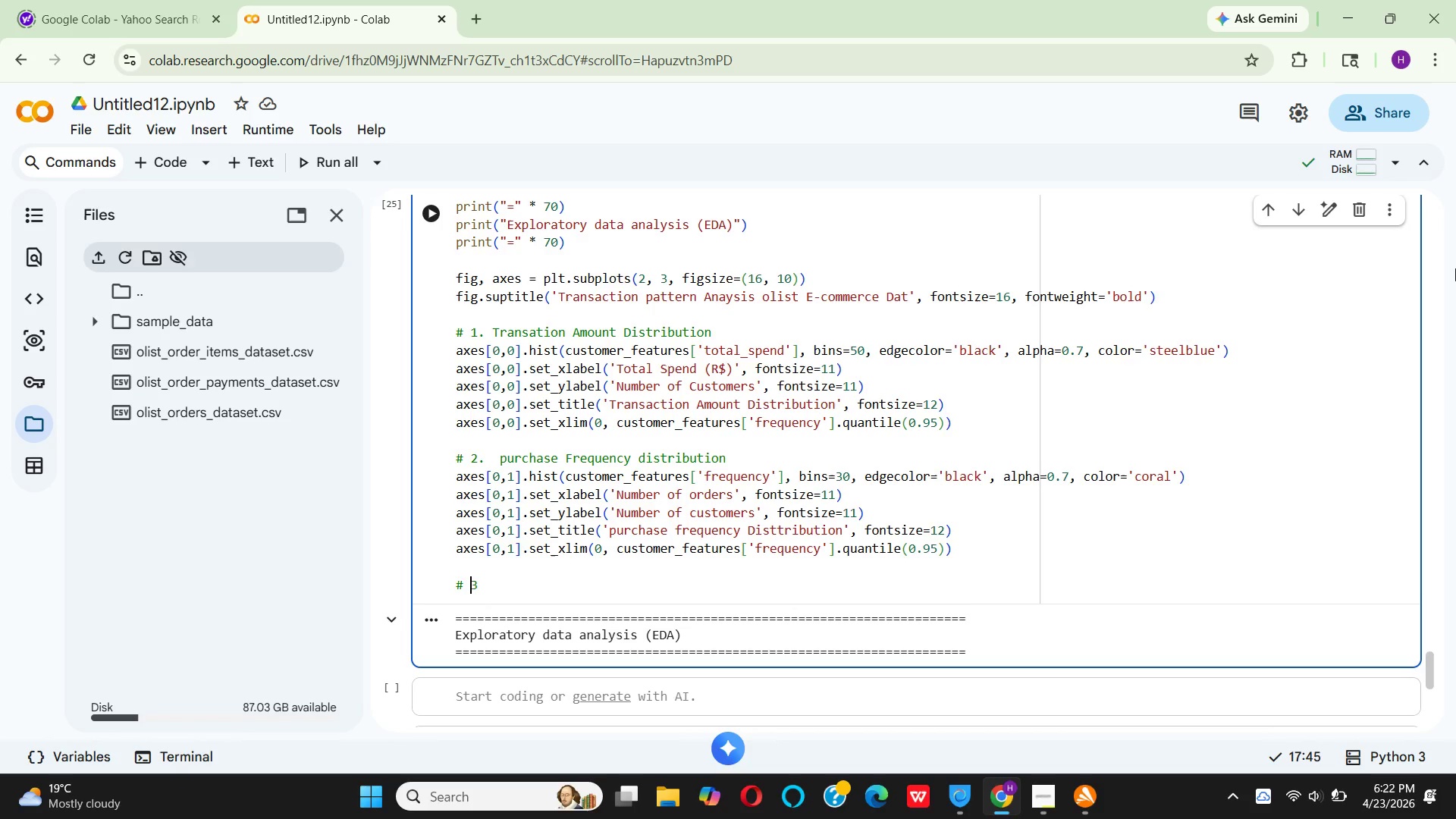 
key(ArrowRight)
 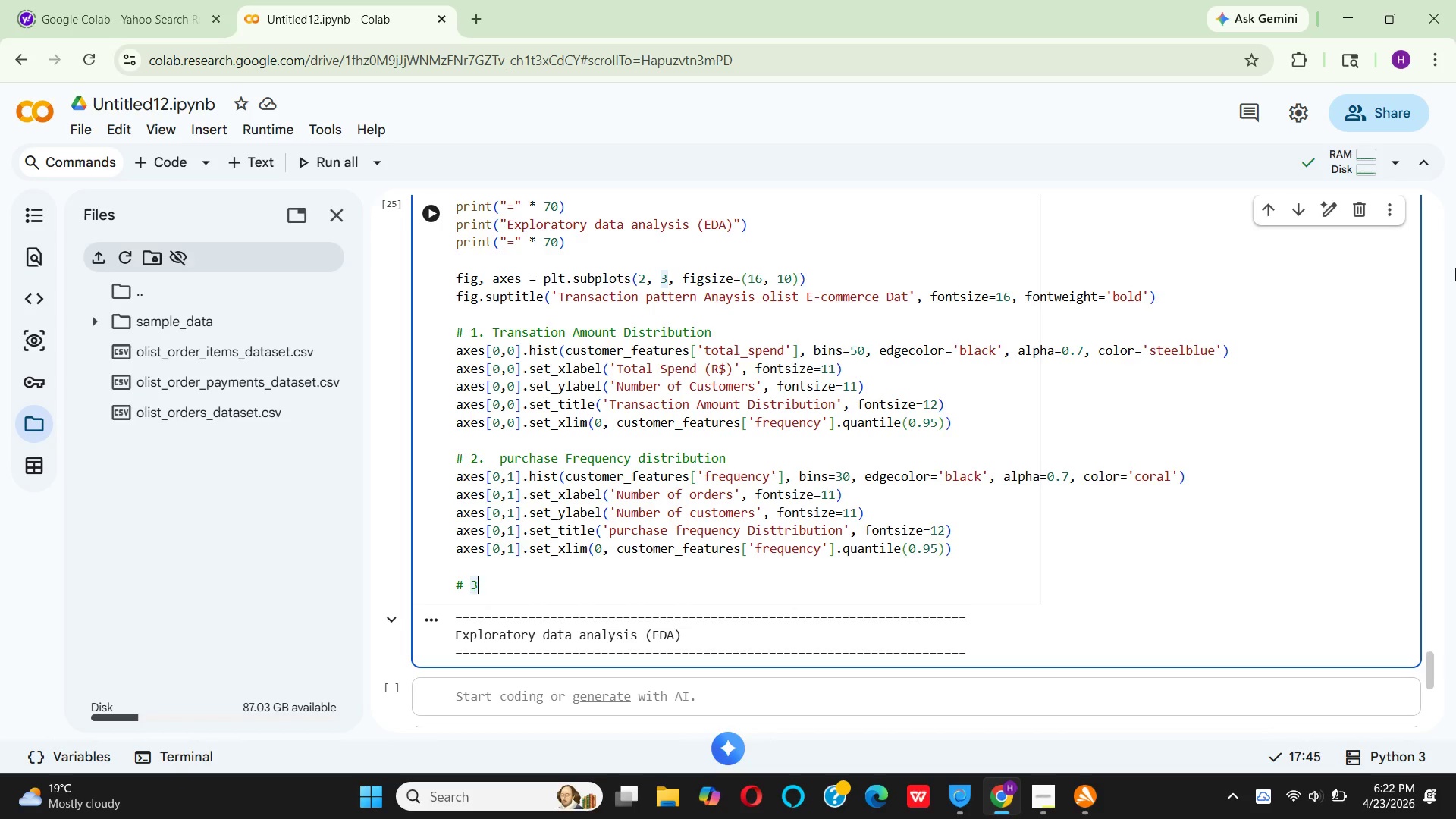 
key(Period)
 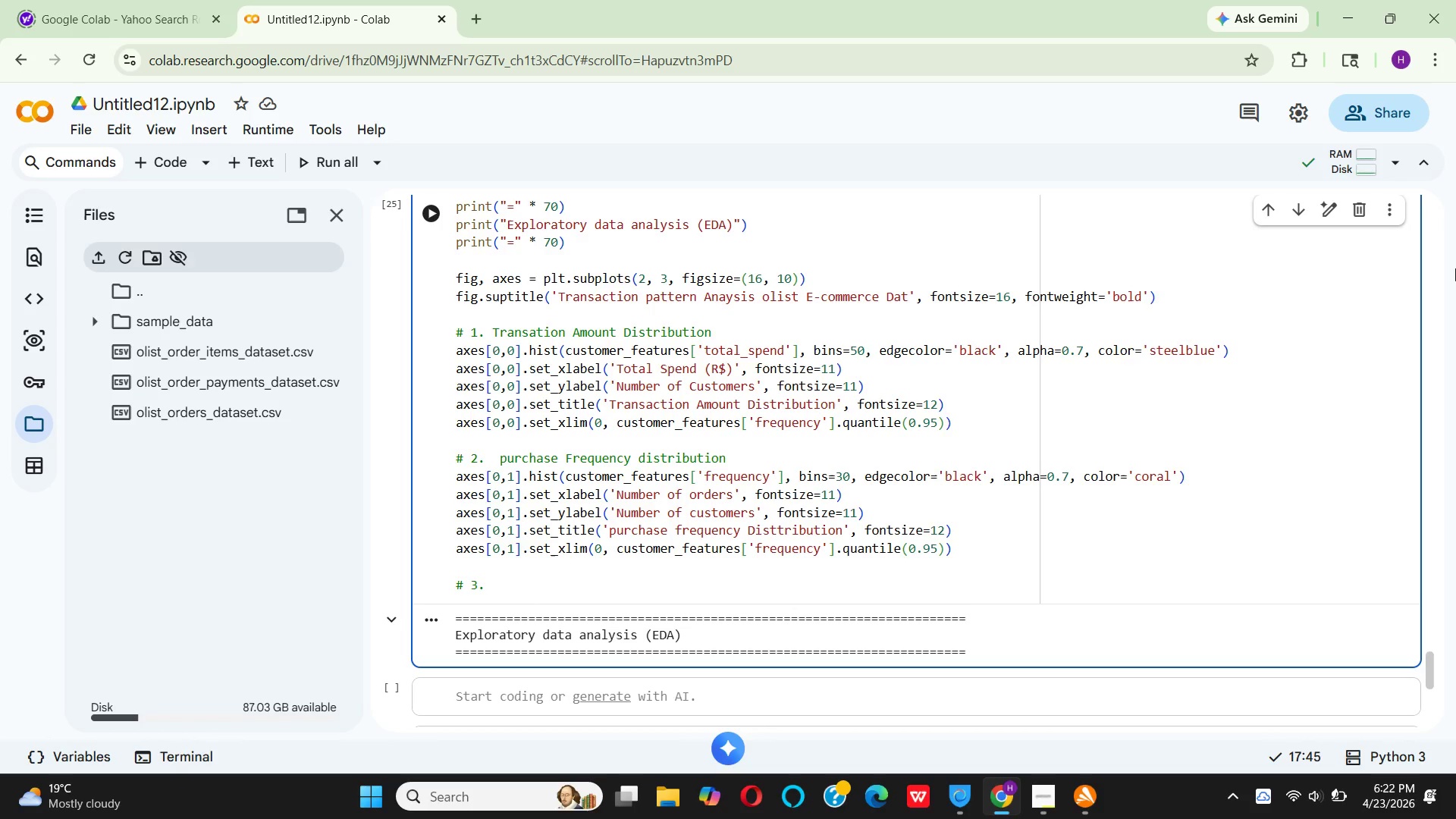 
key(Space)
 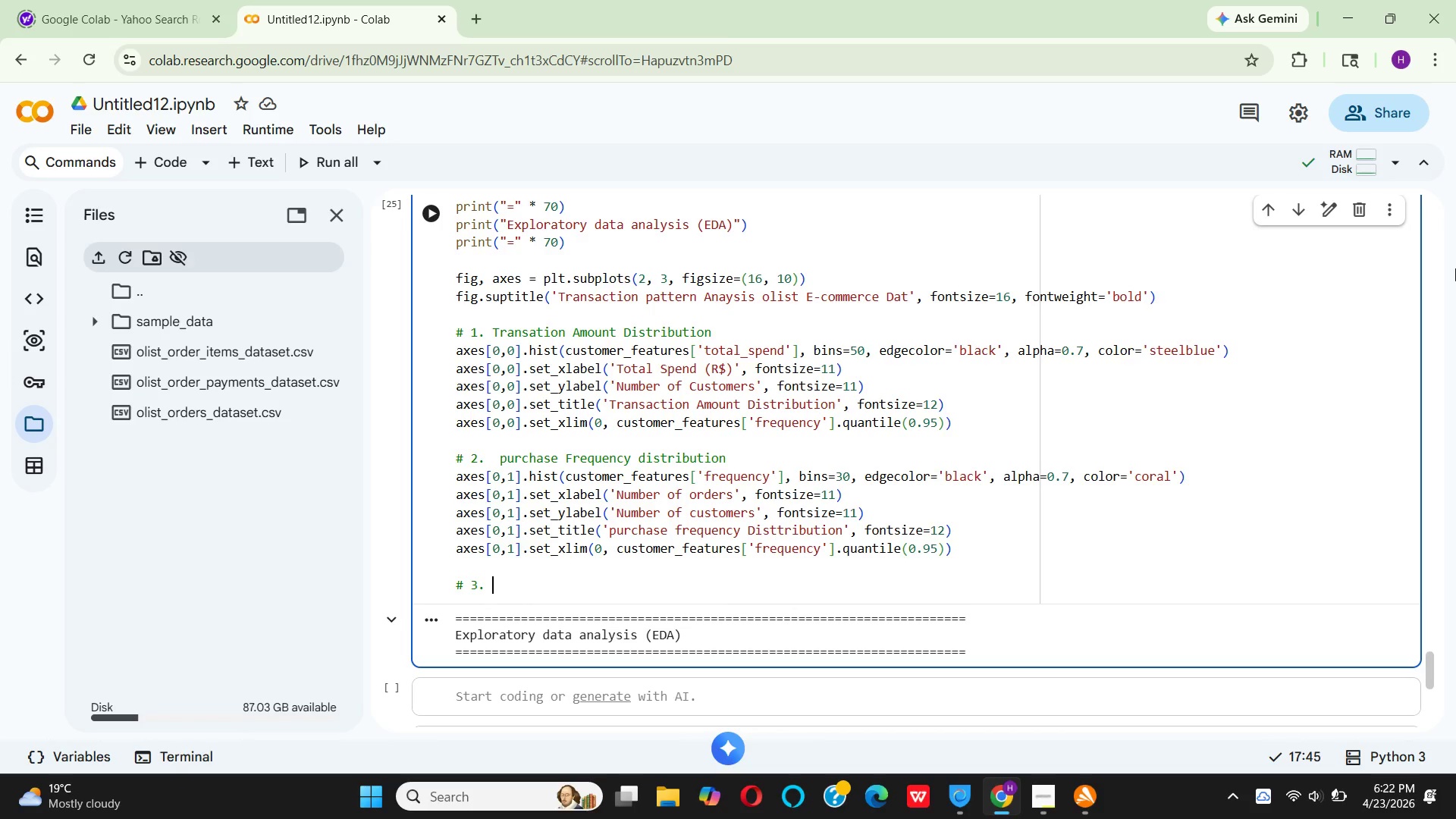 
wait(12.09)
 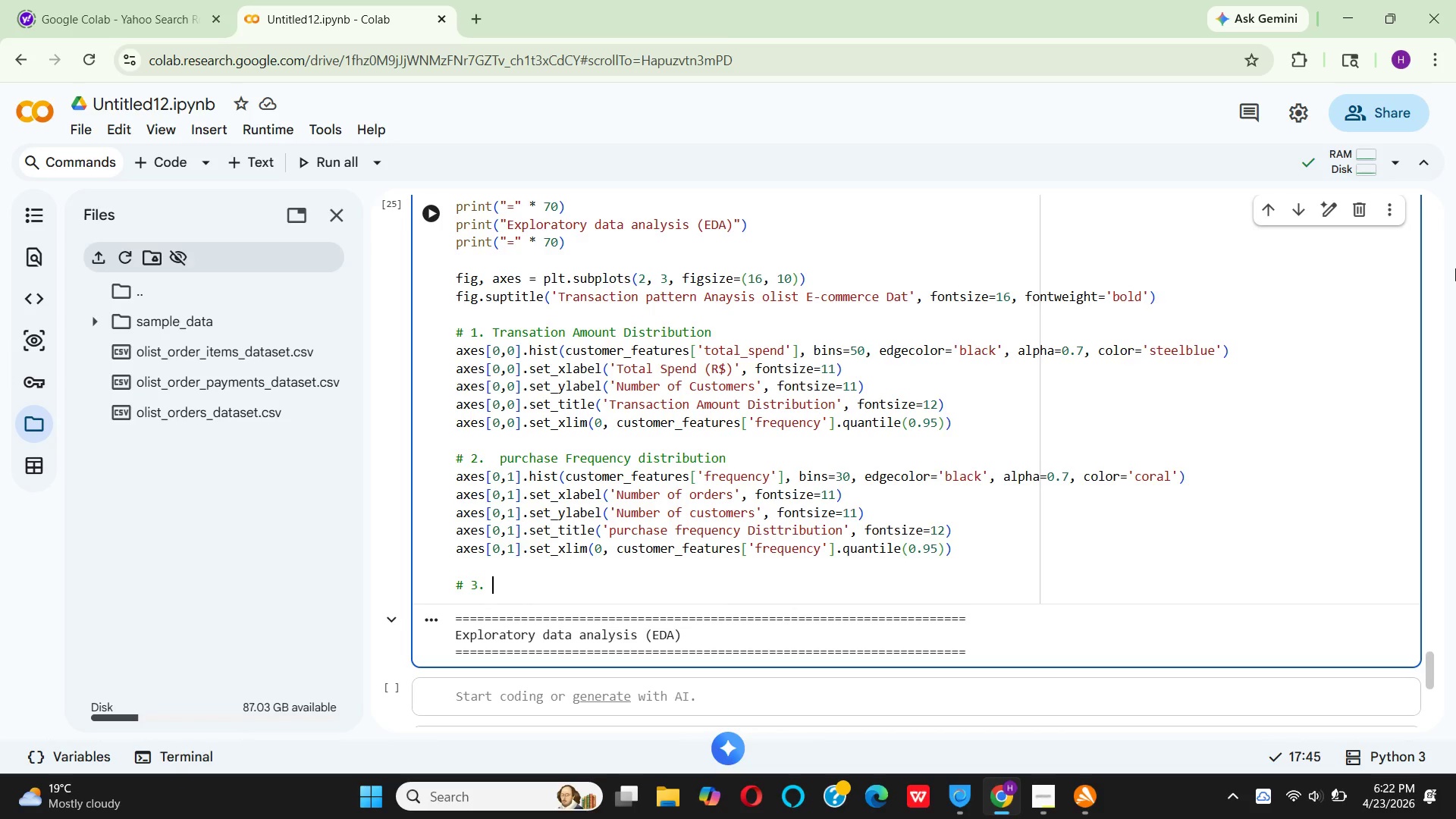 
type(Freigh)
 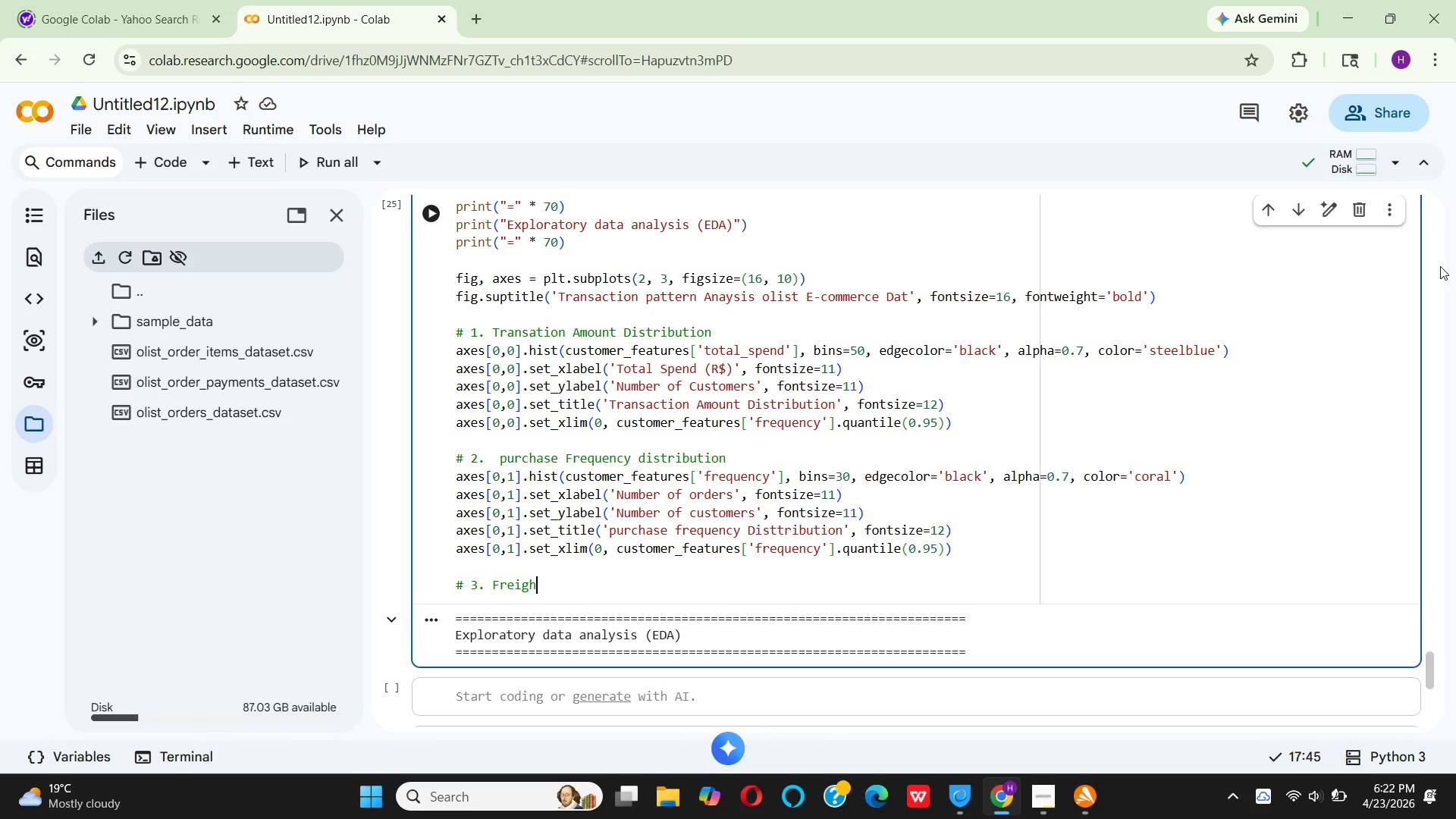 
type(T Raat)
key(Backspace)
key(Backspace)
 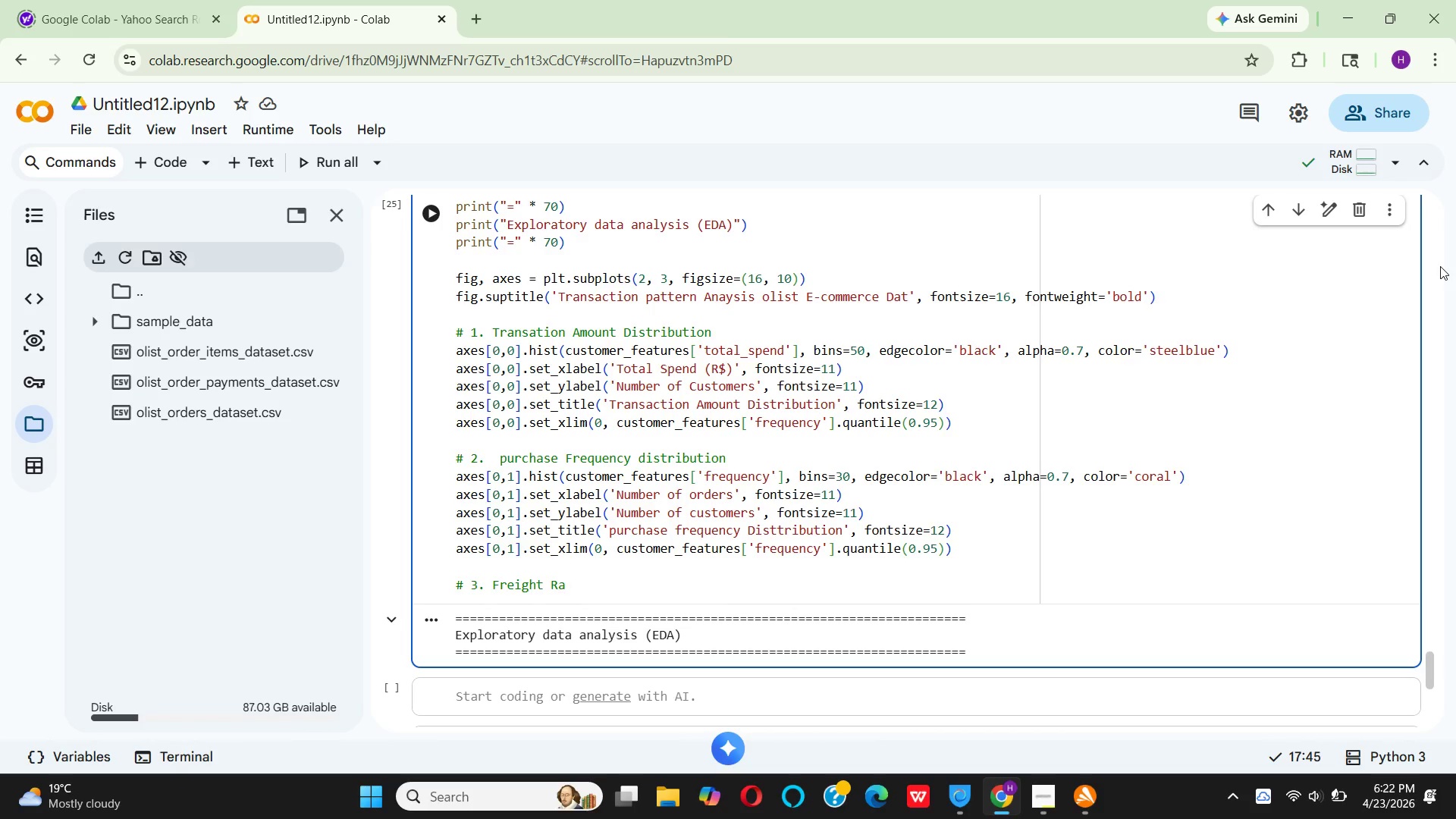 
hold_key(key=CapsLock, duration=0.36)
 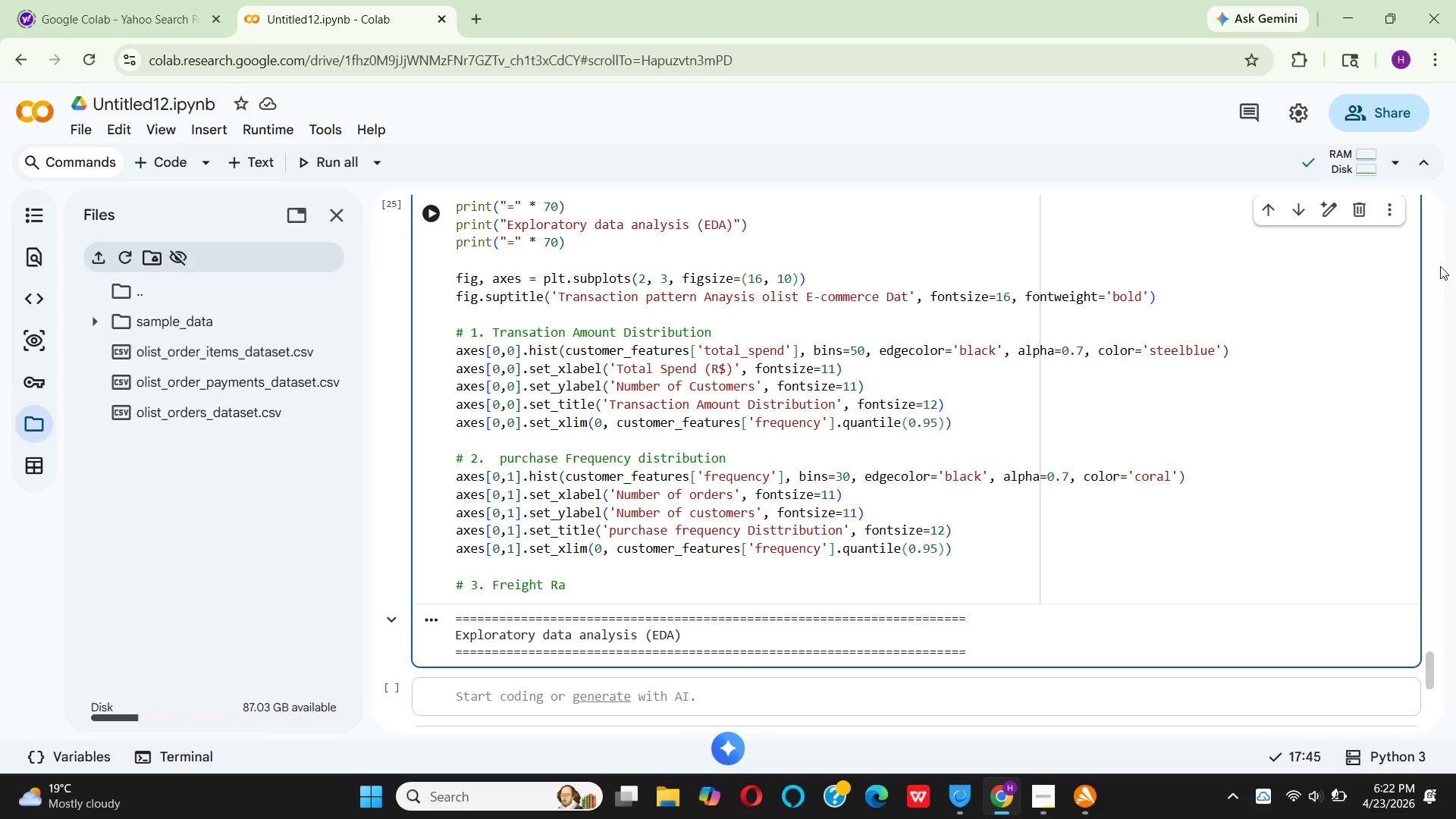 
type(tio Distribution (Bulk indicator)
 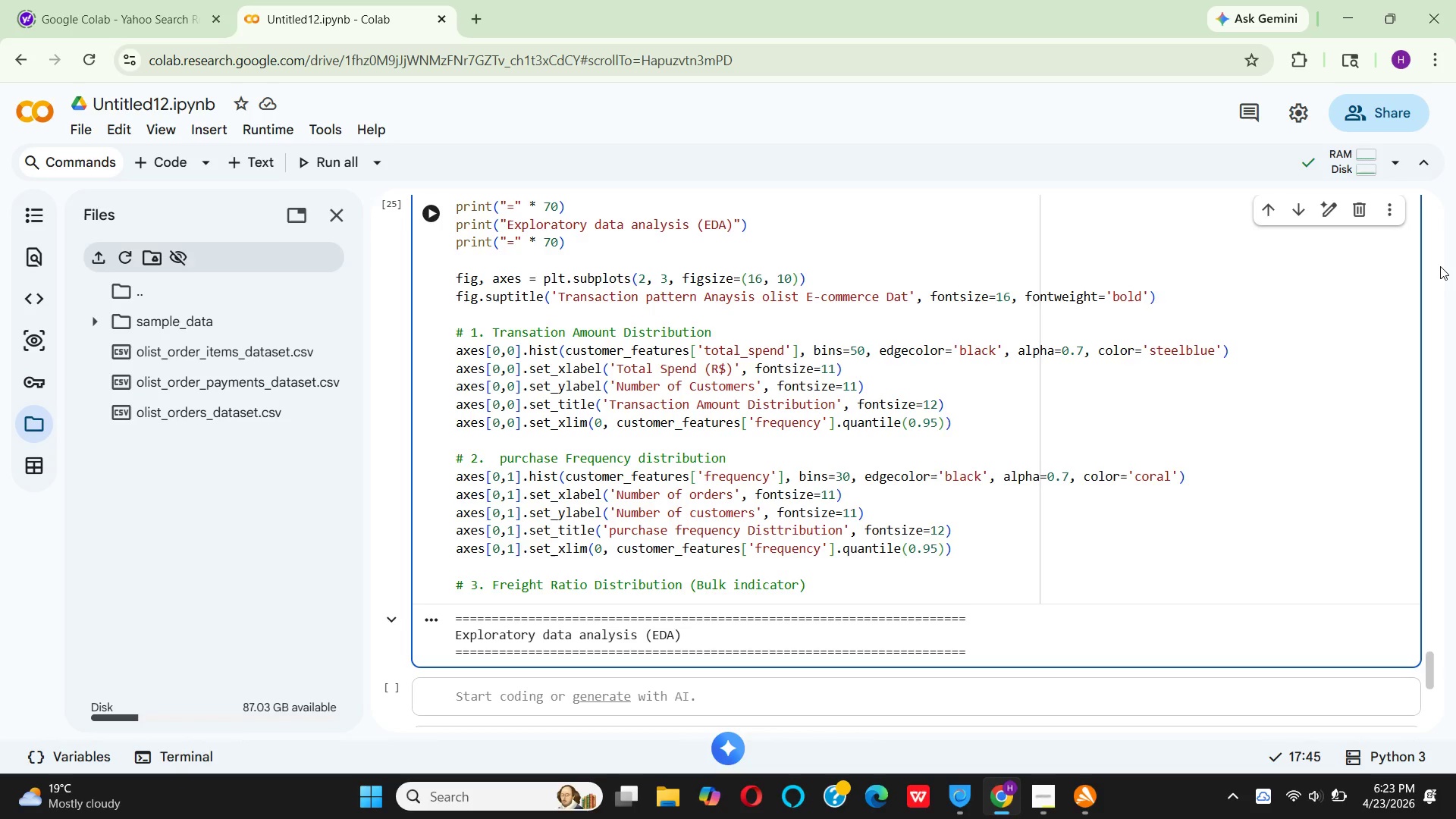 
key(ArrowRight)
 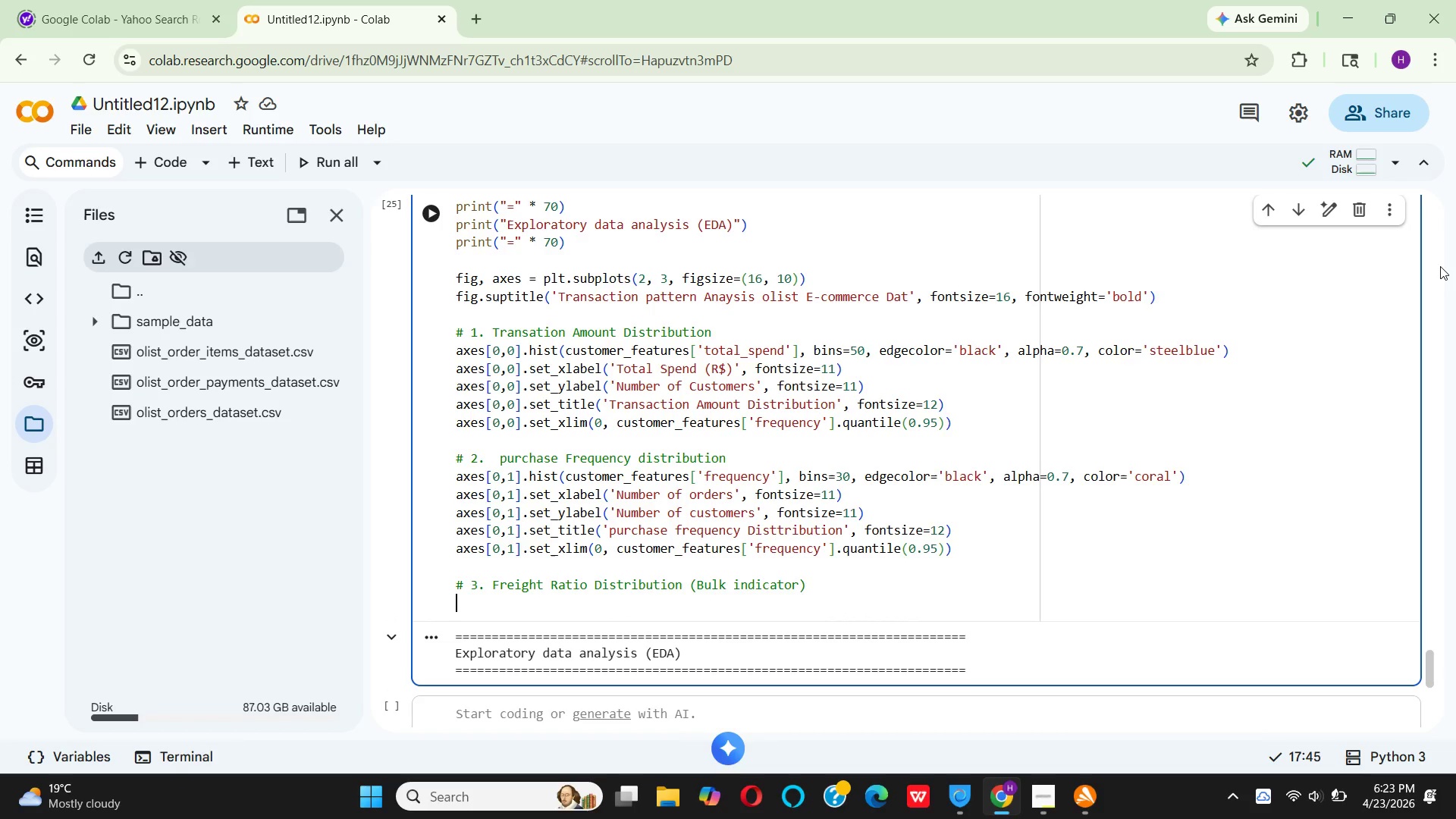 
key(Enter)
 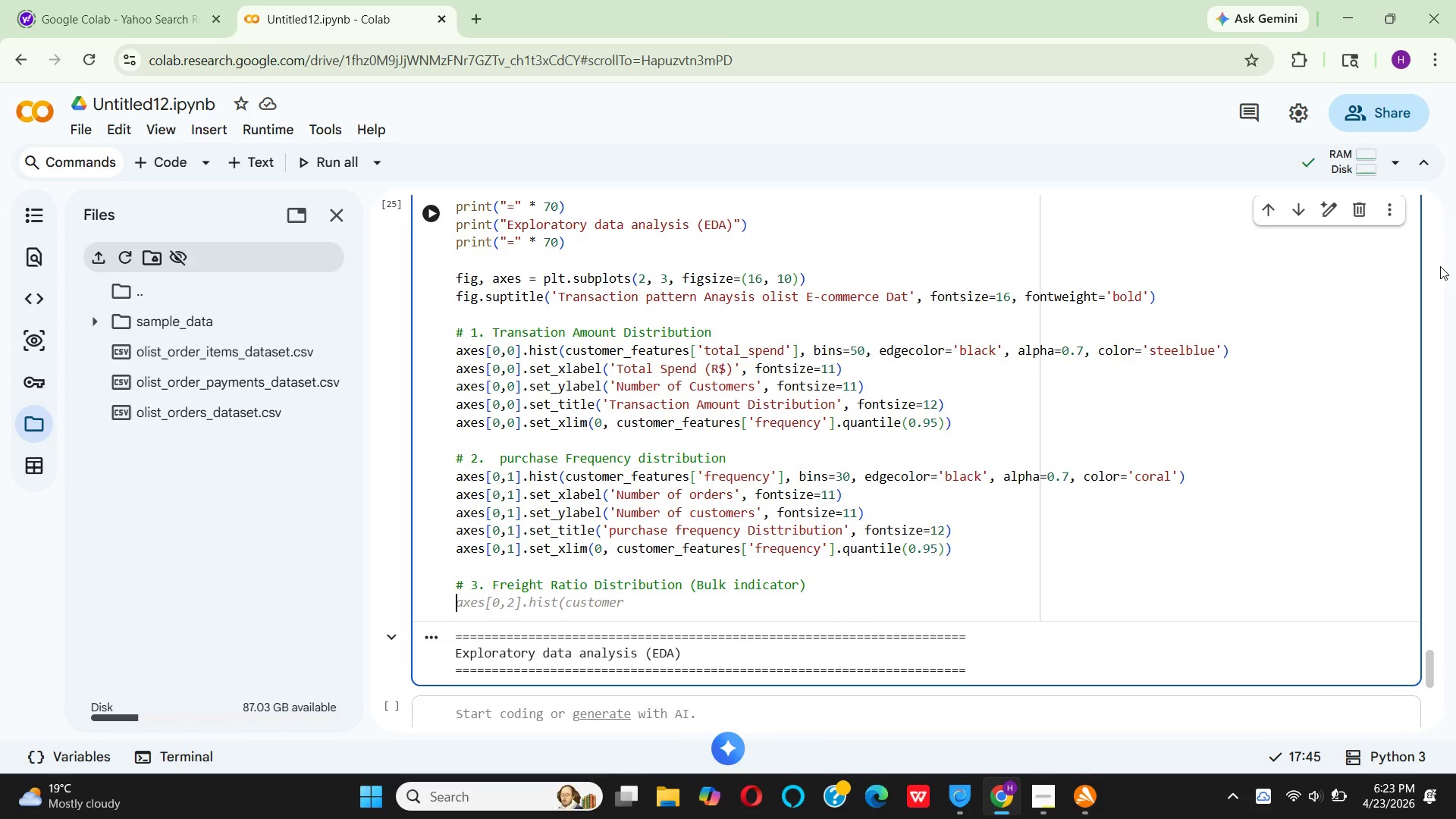 
wait(8.06)
 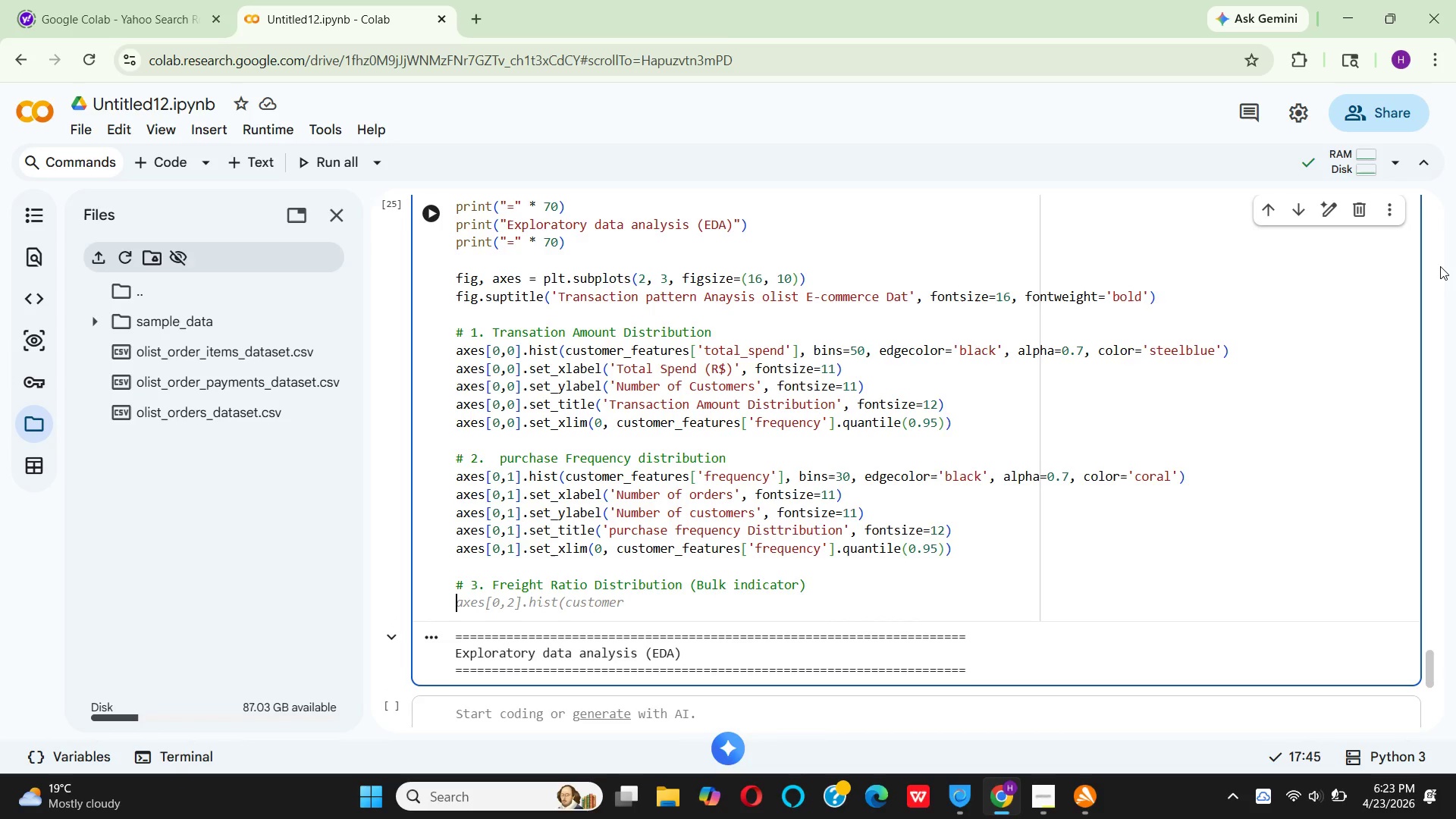 
type(axes[0,2)
 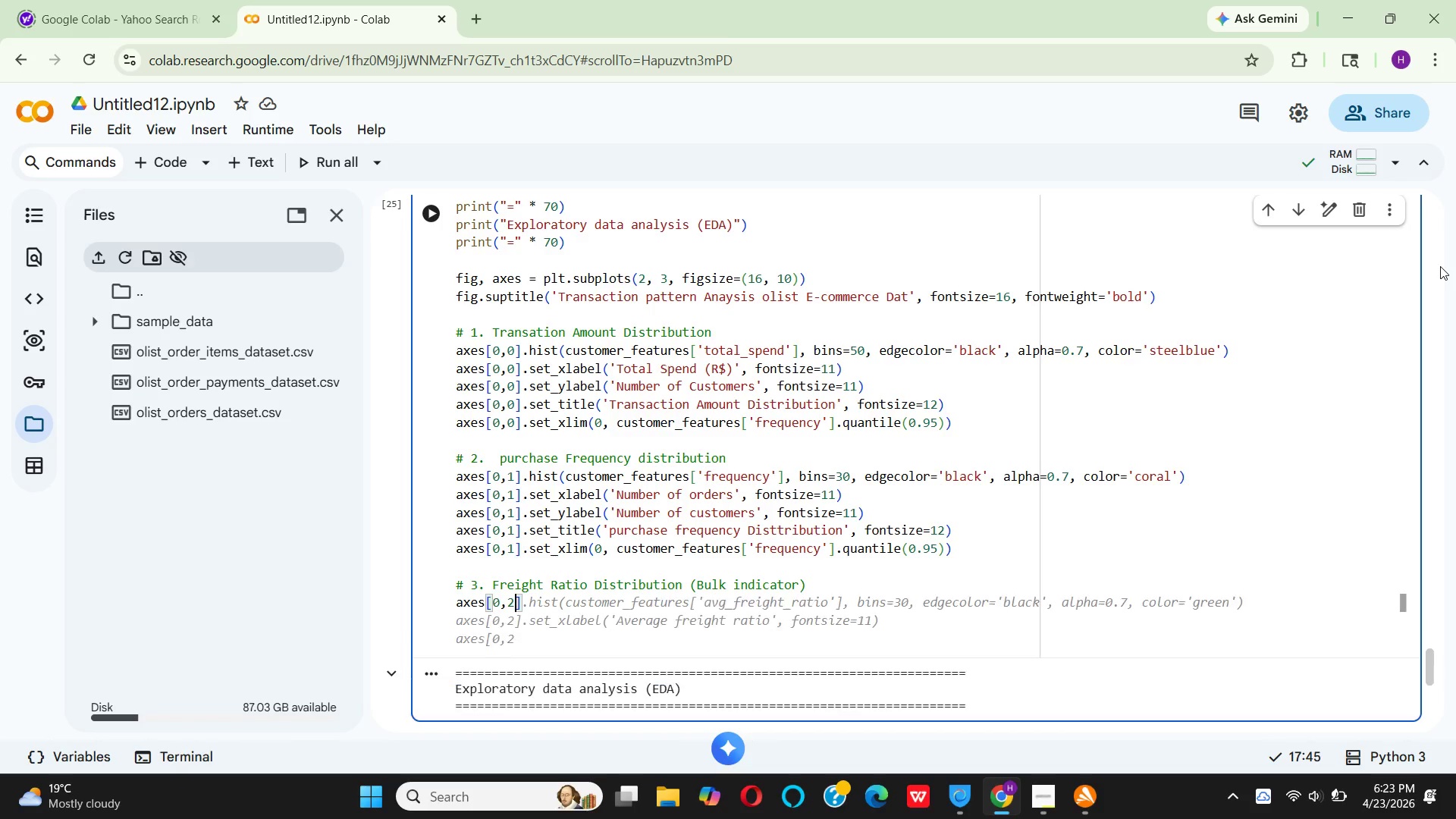 
key(ArrowRight)
 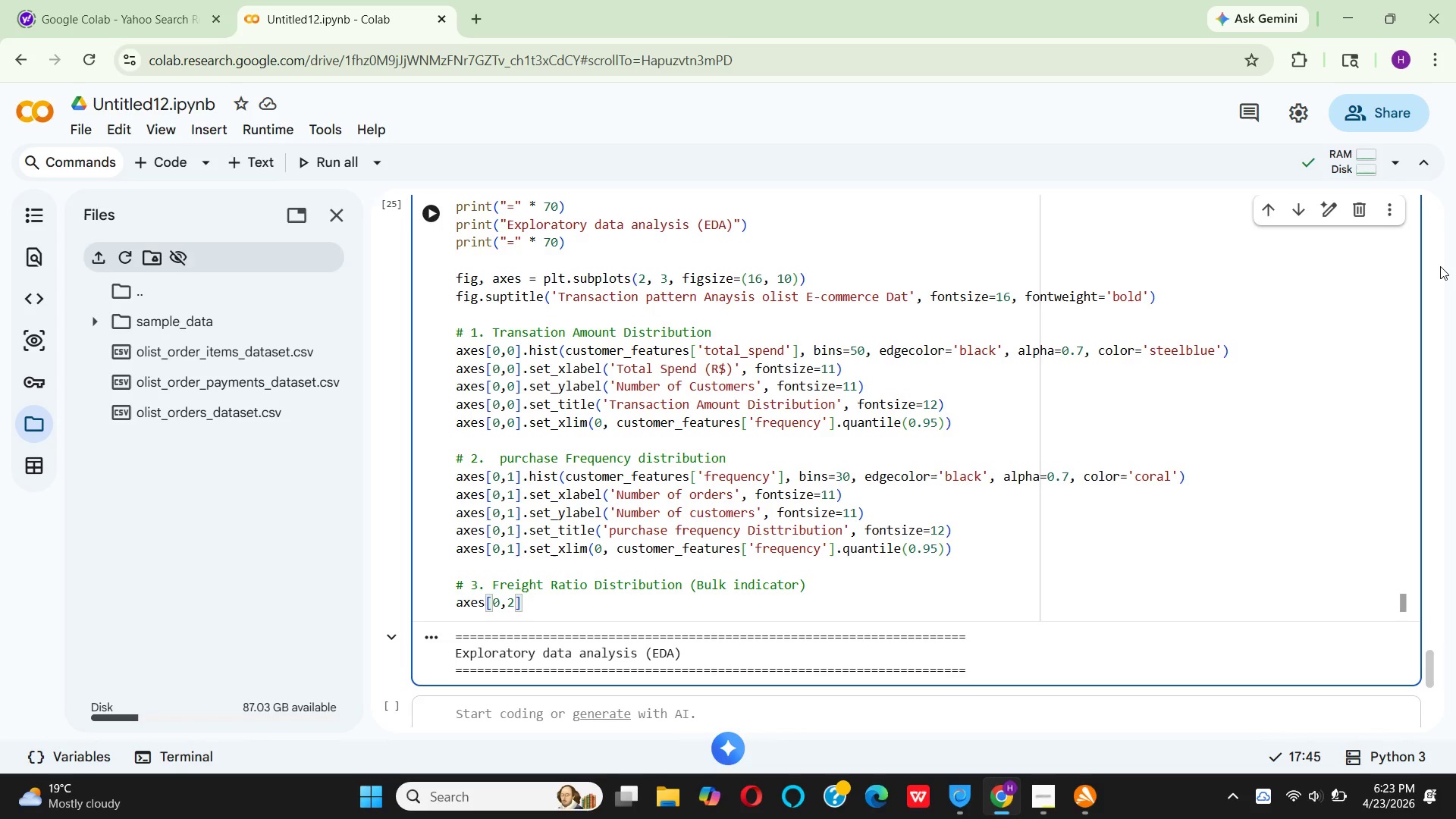 
type(.hi)
 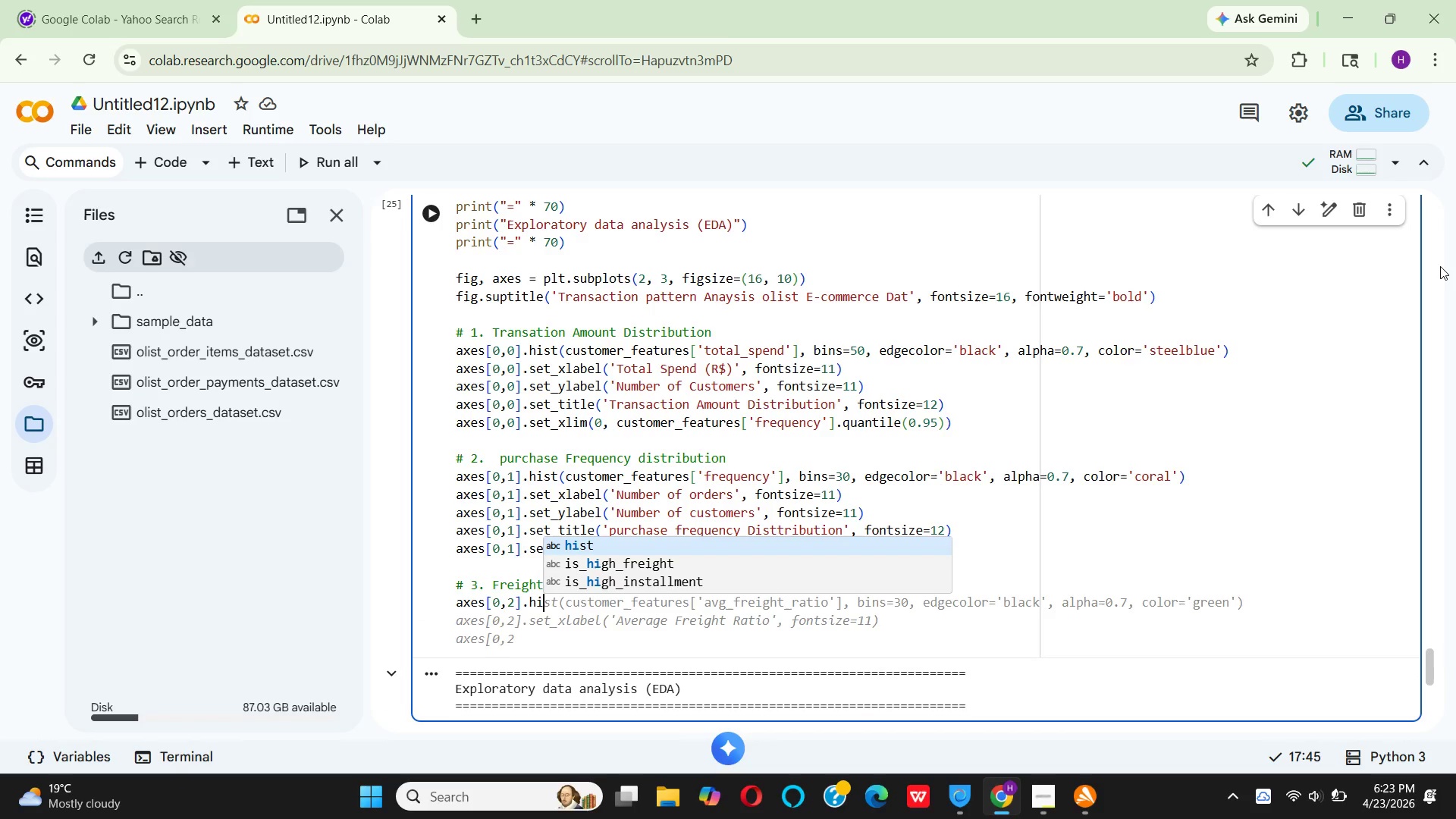 
key(Enter)
 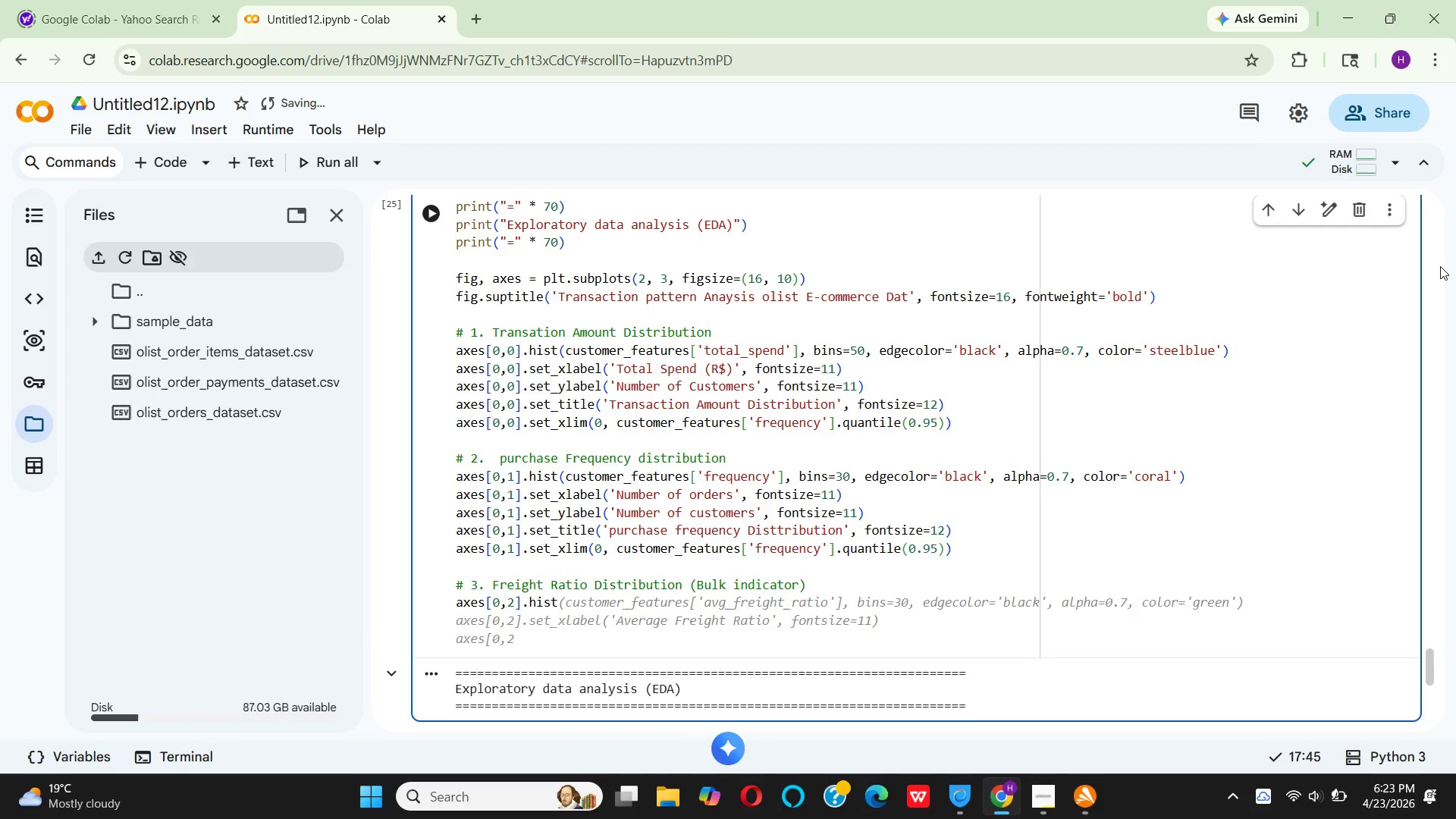 
key(Shift+9)
 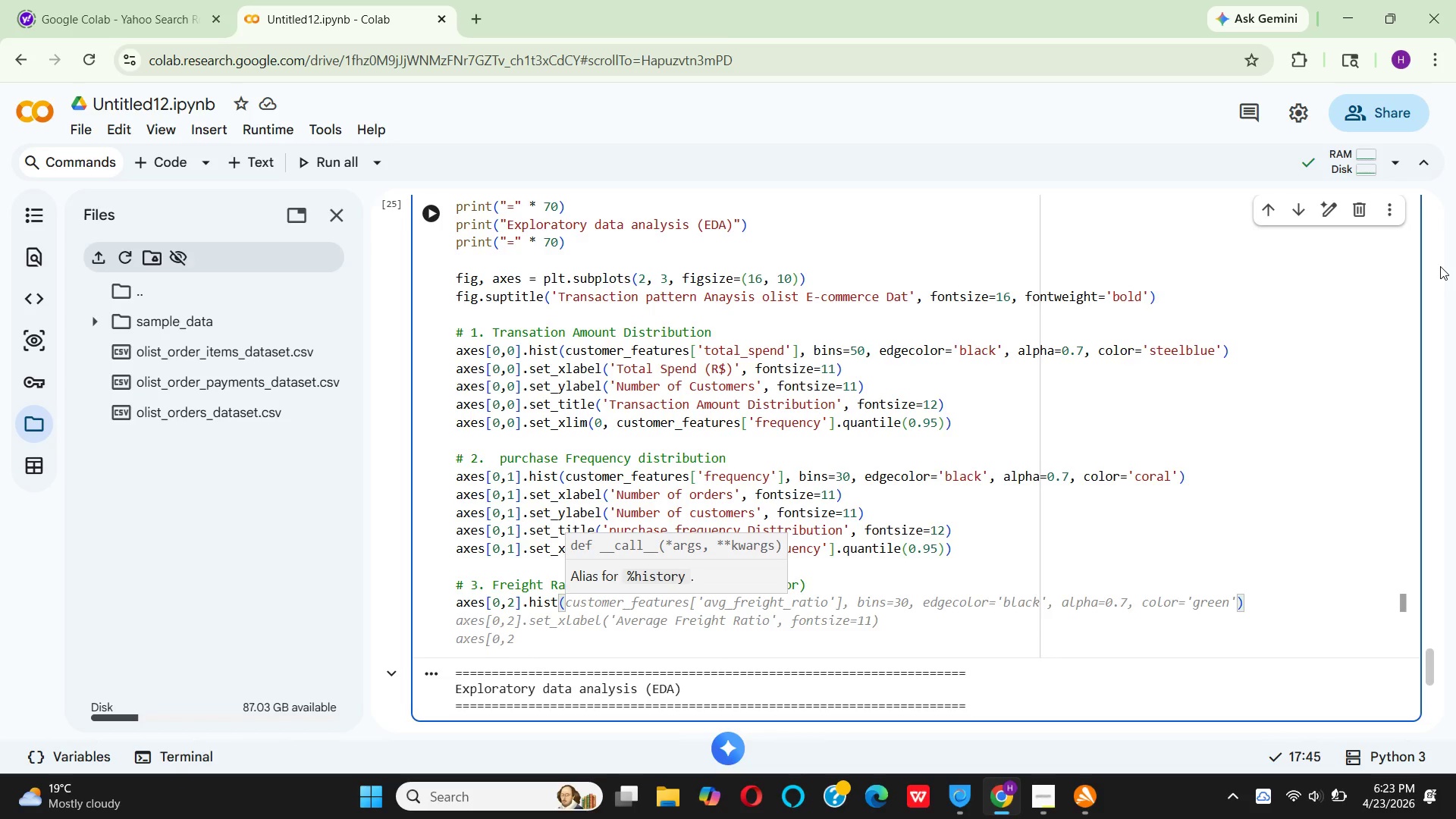 
type(cu)
 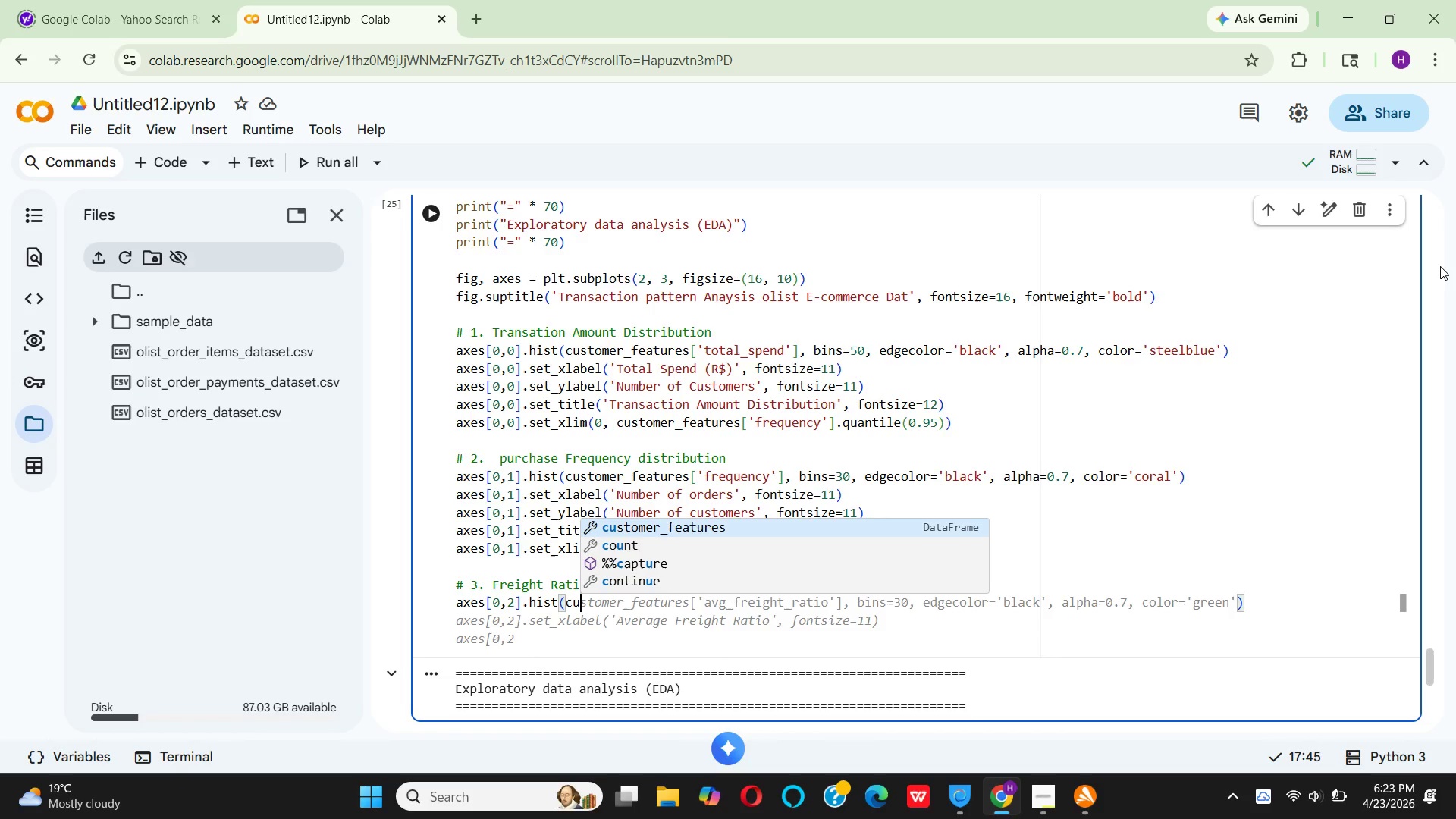 
key(Enter)
 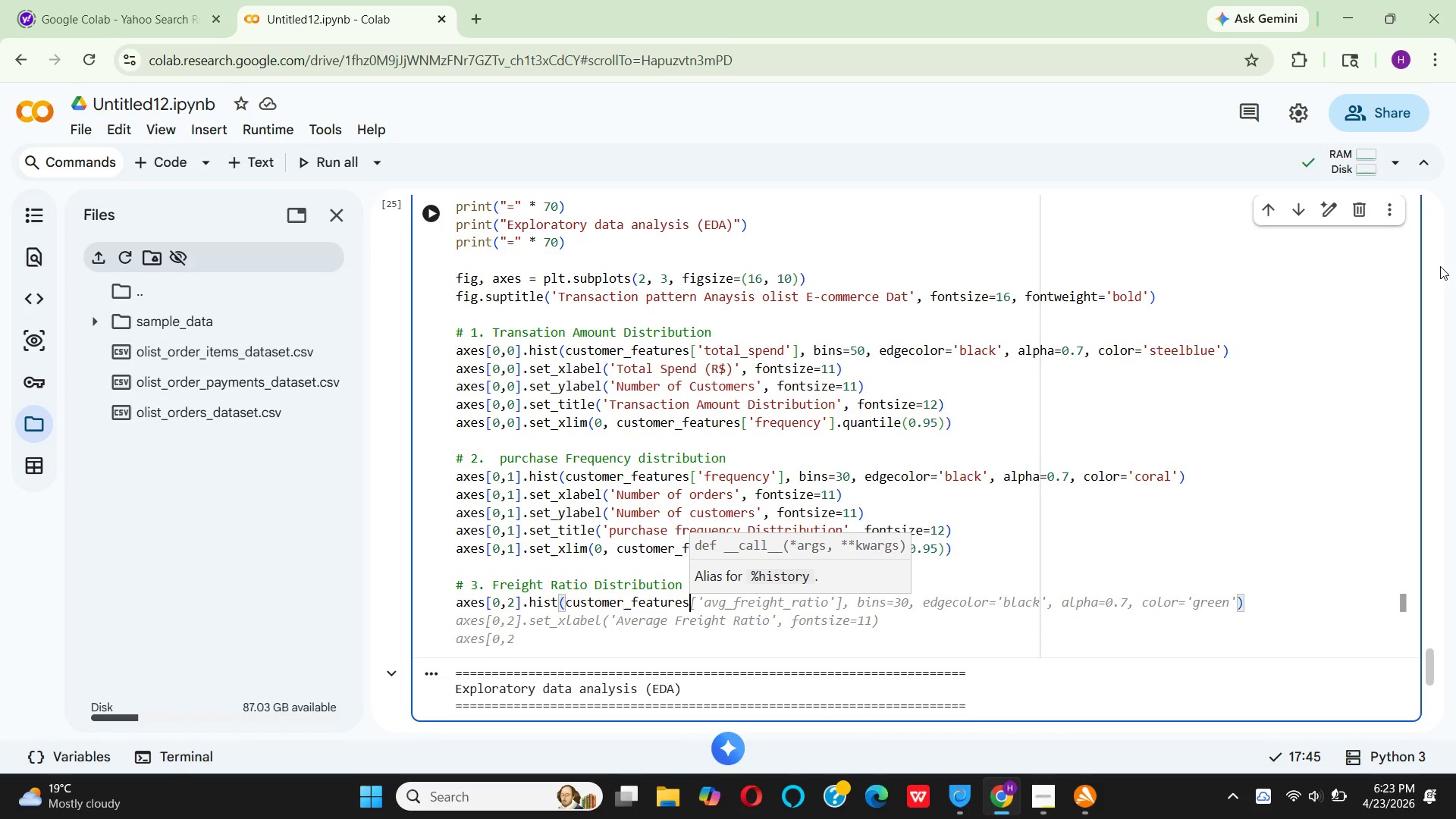 
key(BracketLeft)
 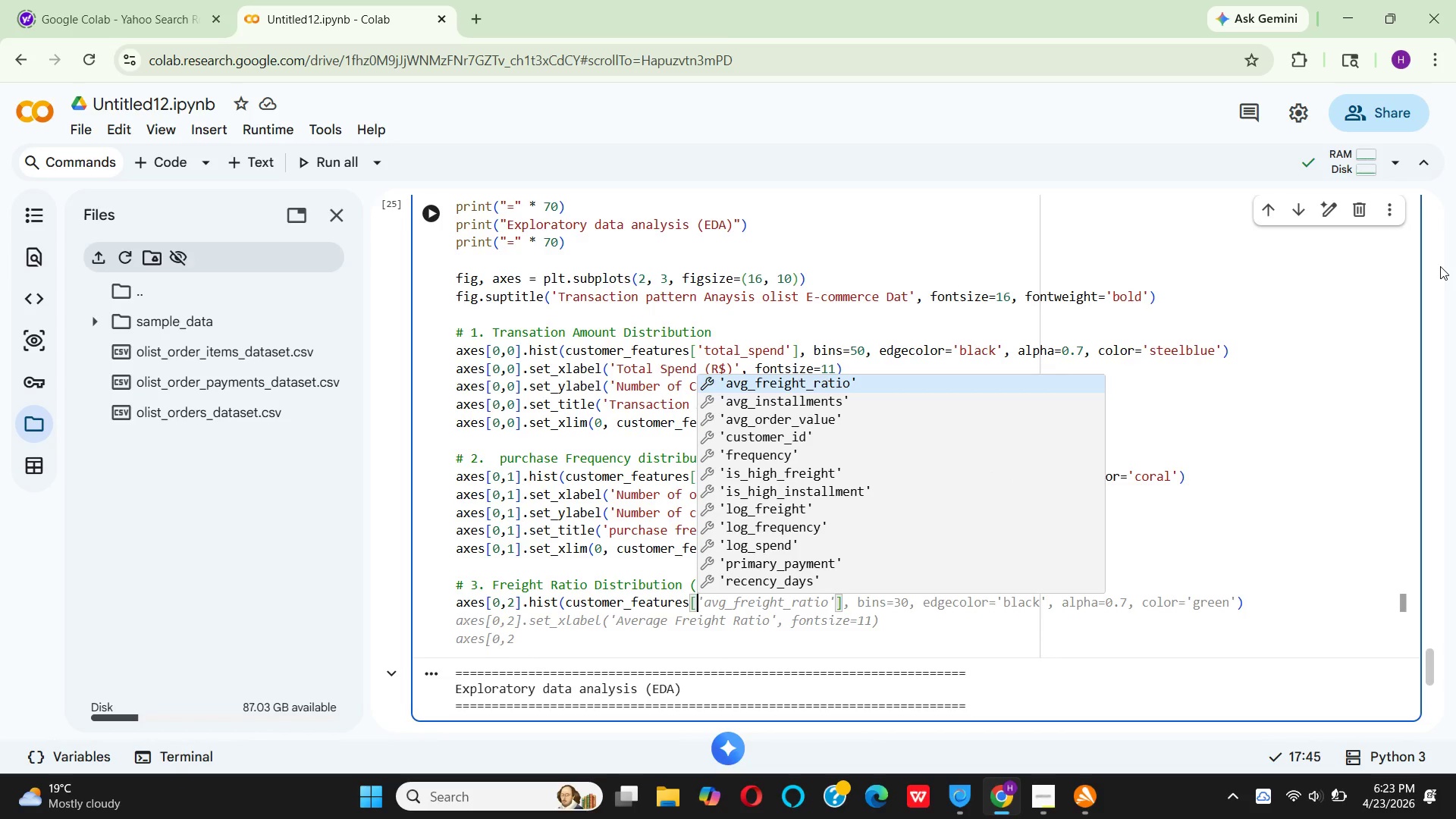 
key(Quote)
 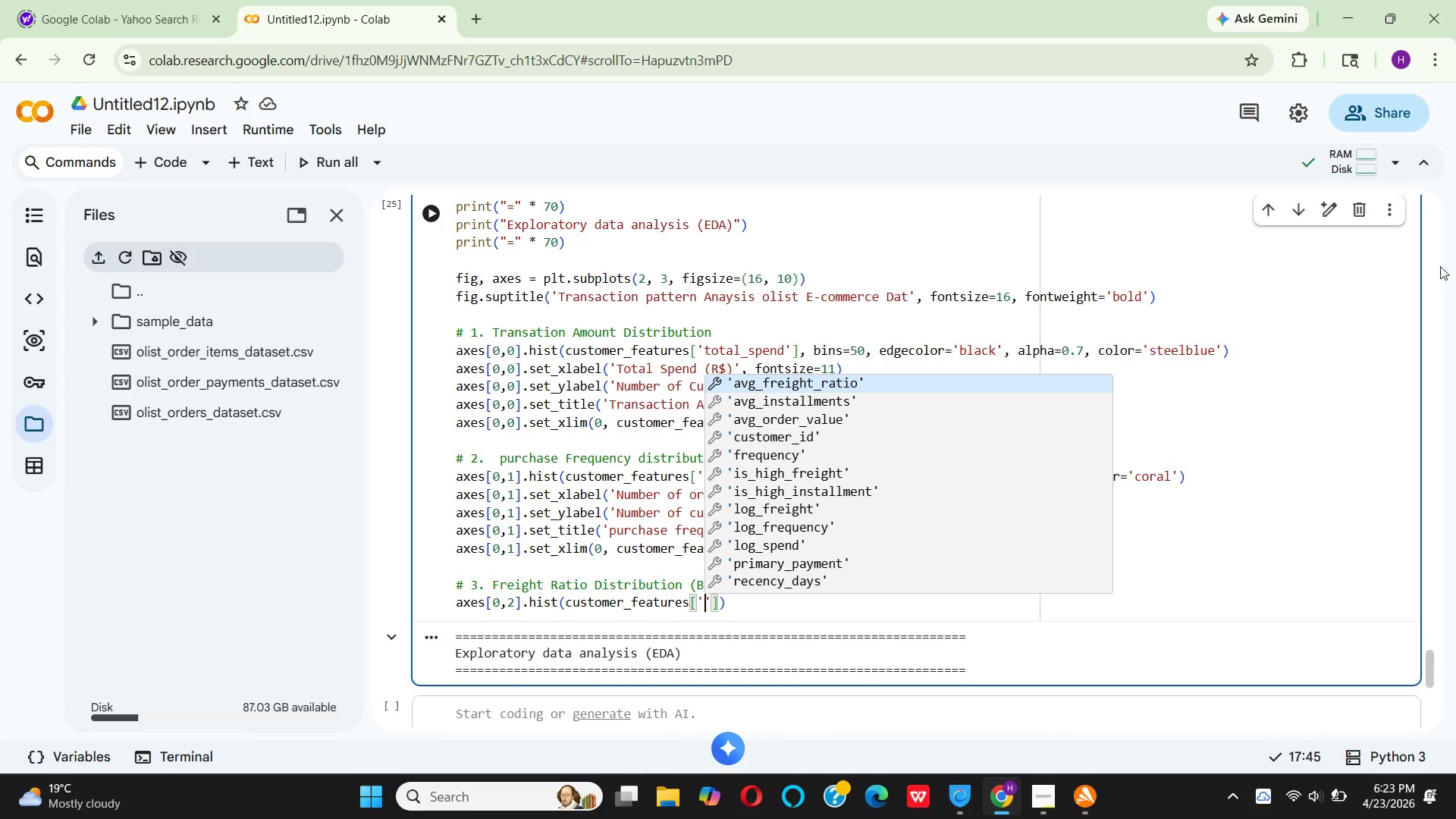 
wait(6.89)
 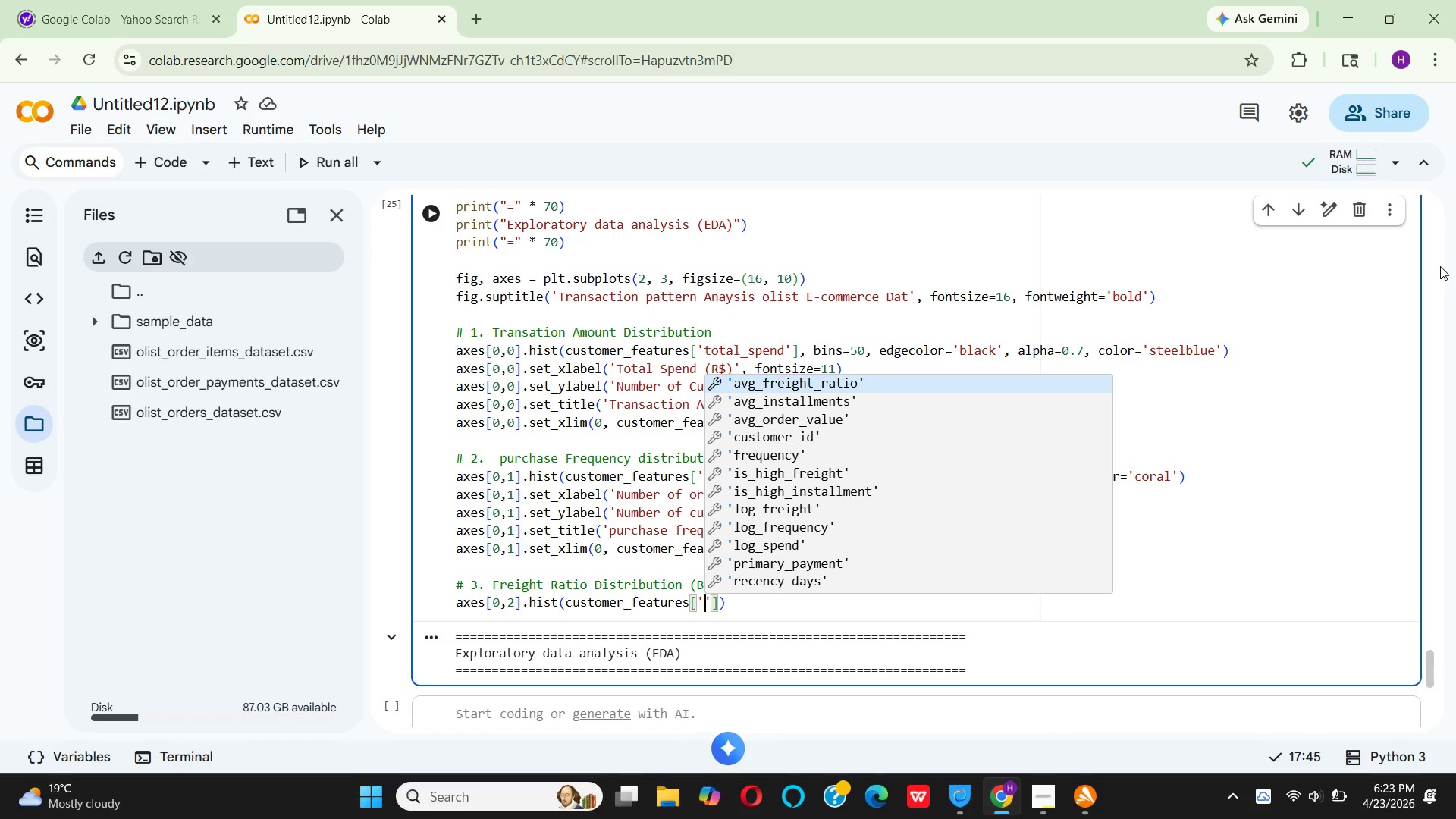 
key(Enter)
 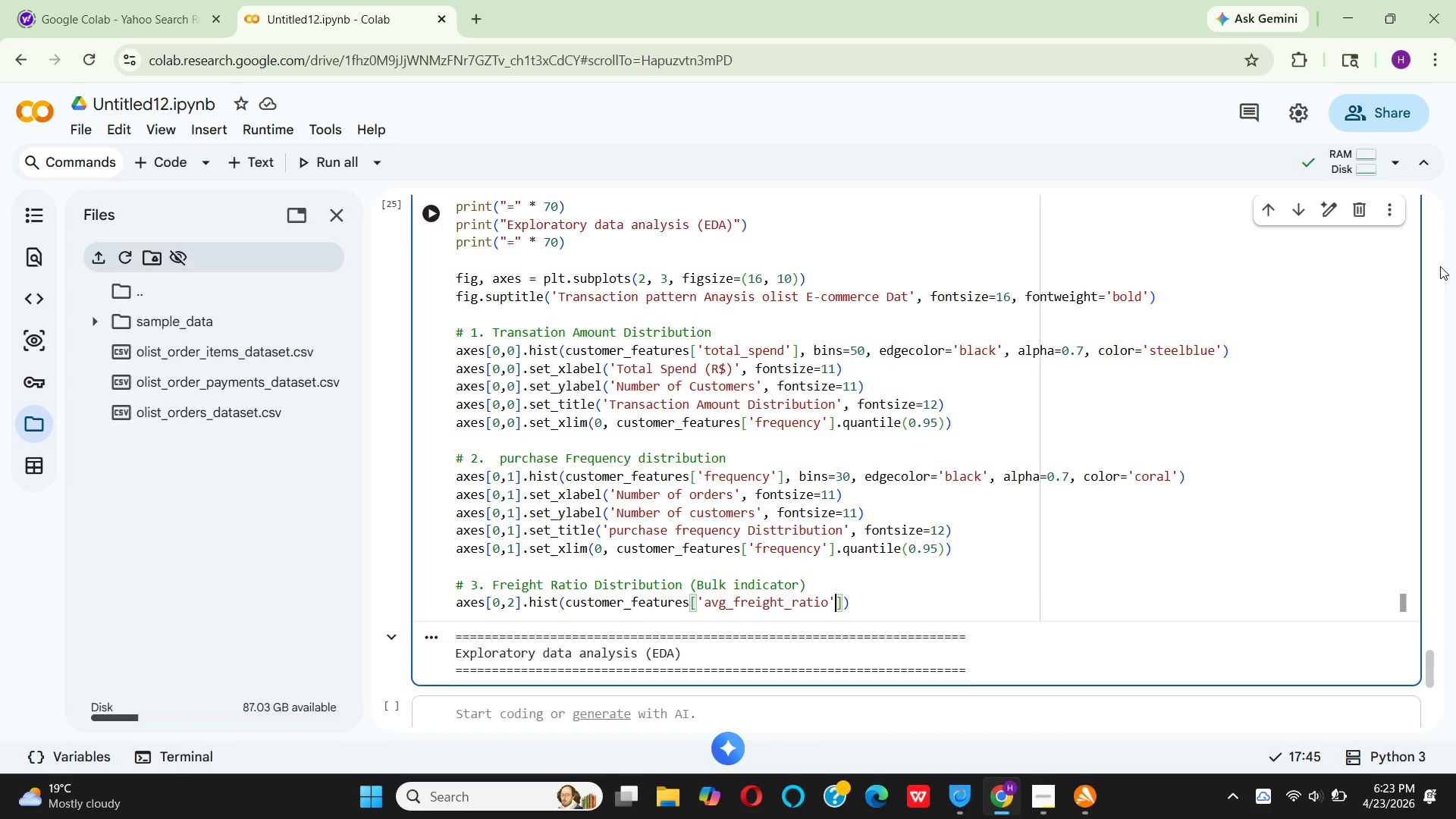 
key(ArrowRight)
 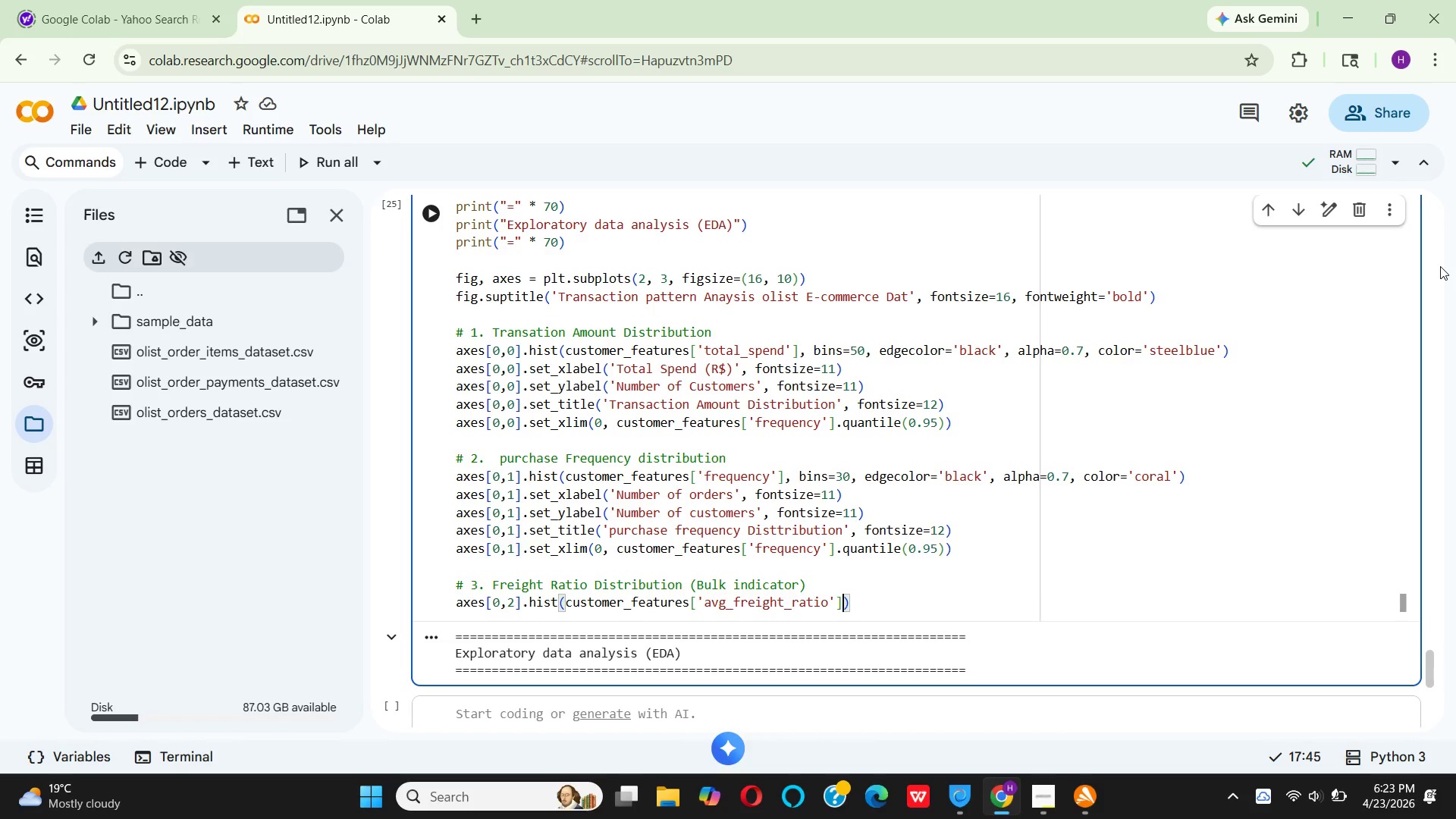 
type(, nib)
key(Backspace)
key(Backspace)
key(Backspace)
type(biin)
key(Backspace)
key(Backspace)
type(ns=40, edge)
 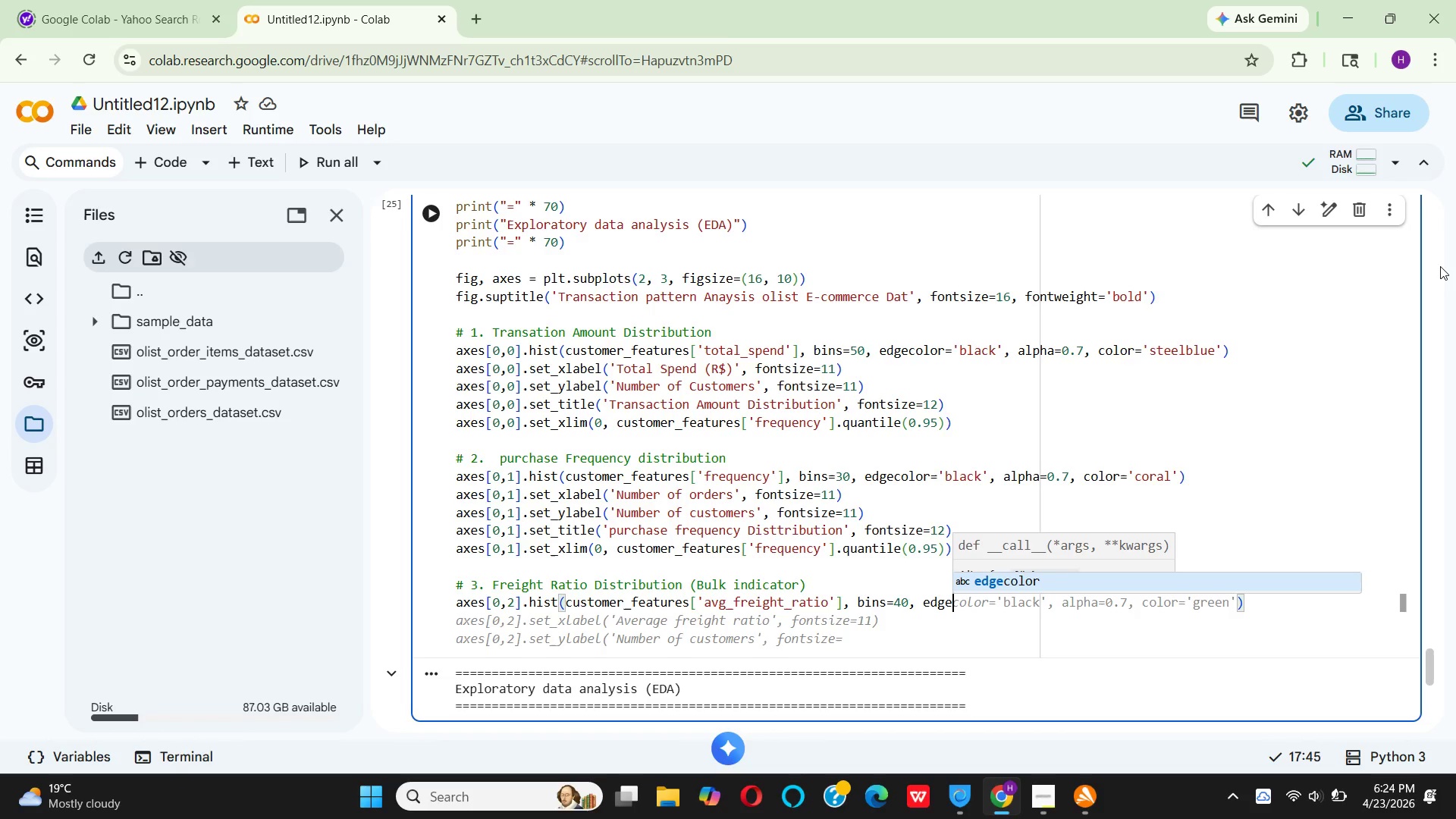 
key(Enter)
 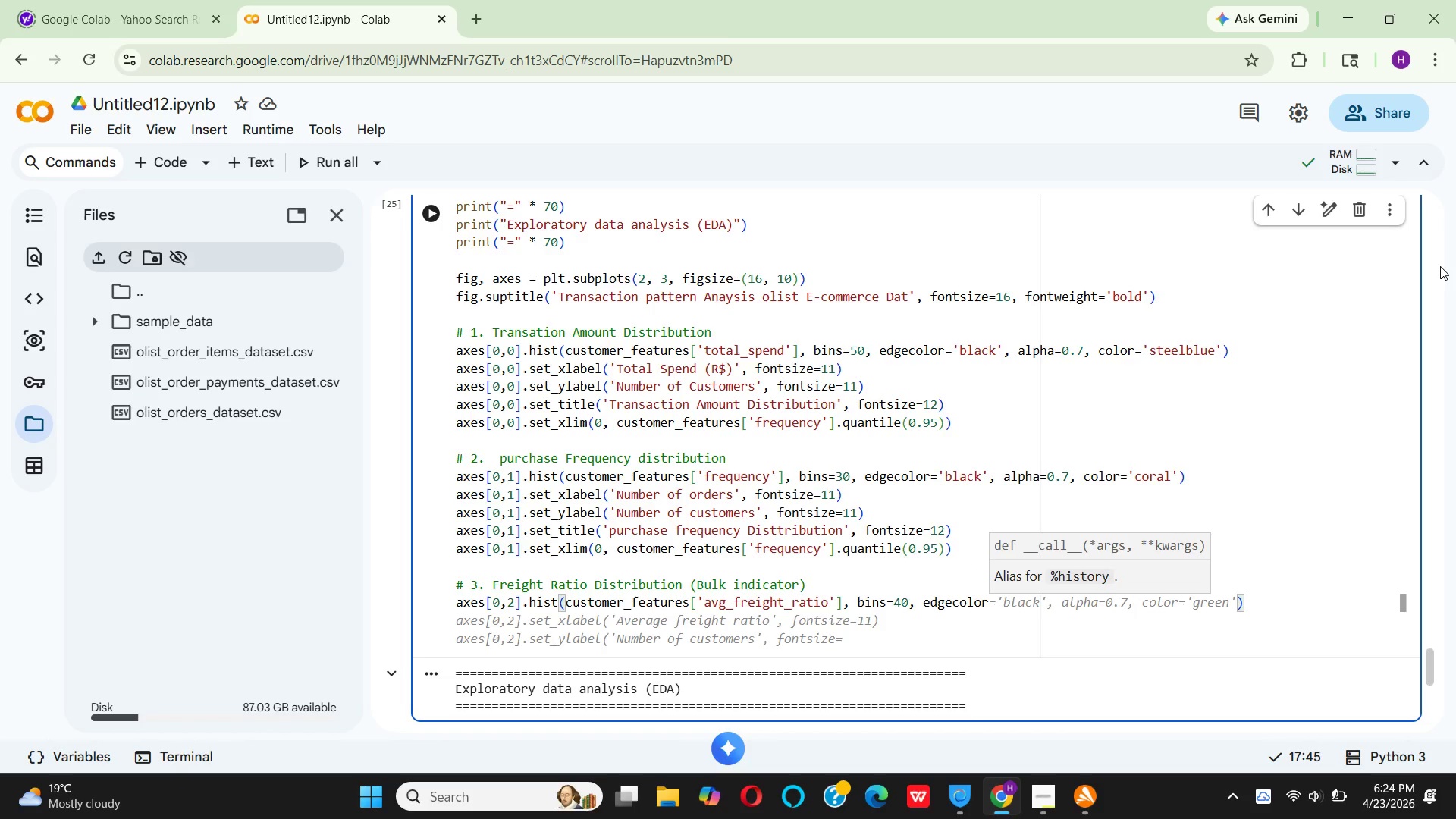 
type(='ba)
key(Backspace)
 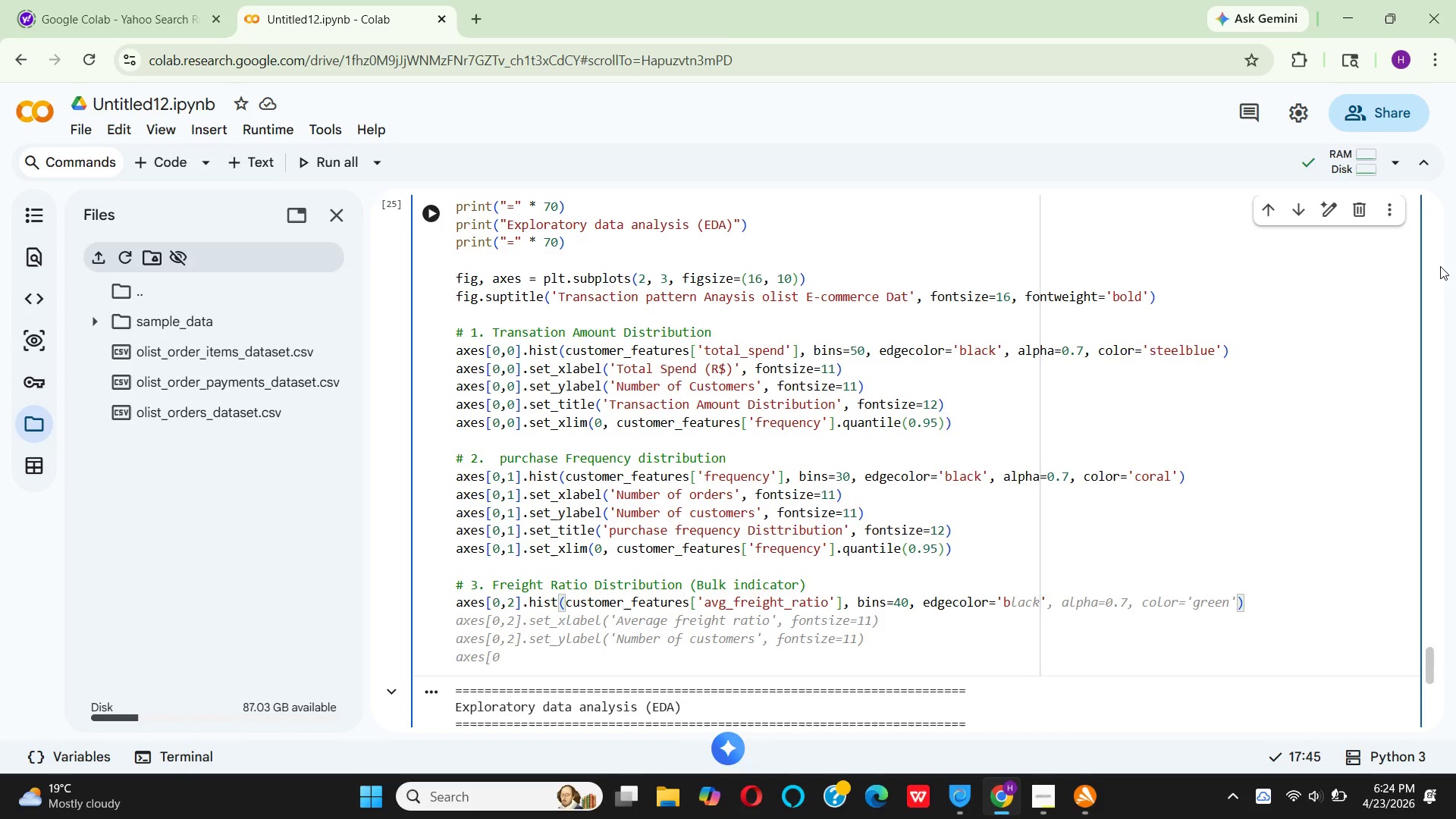 
type(lack)
 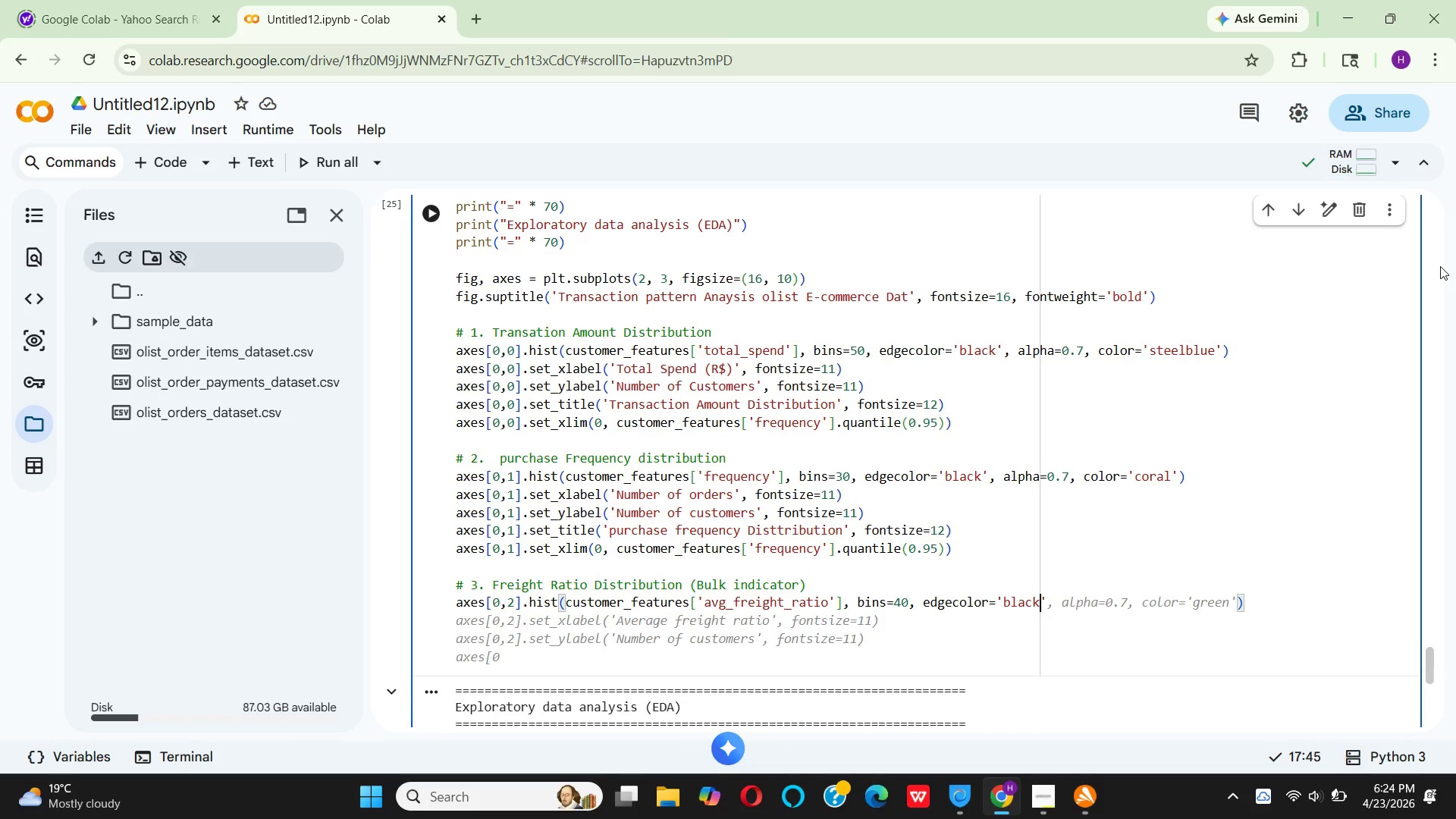 
key(ArrowRight)
 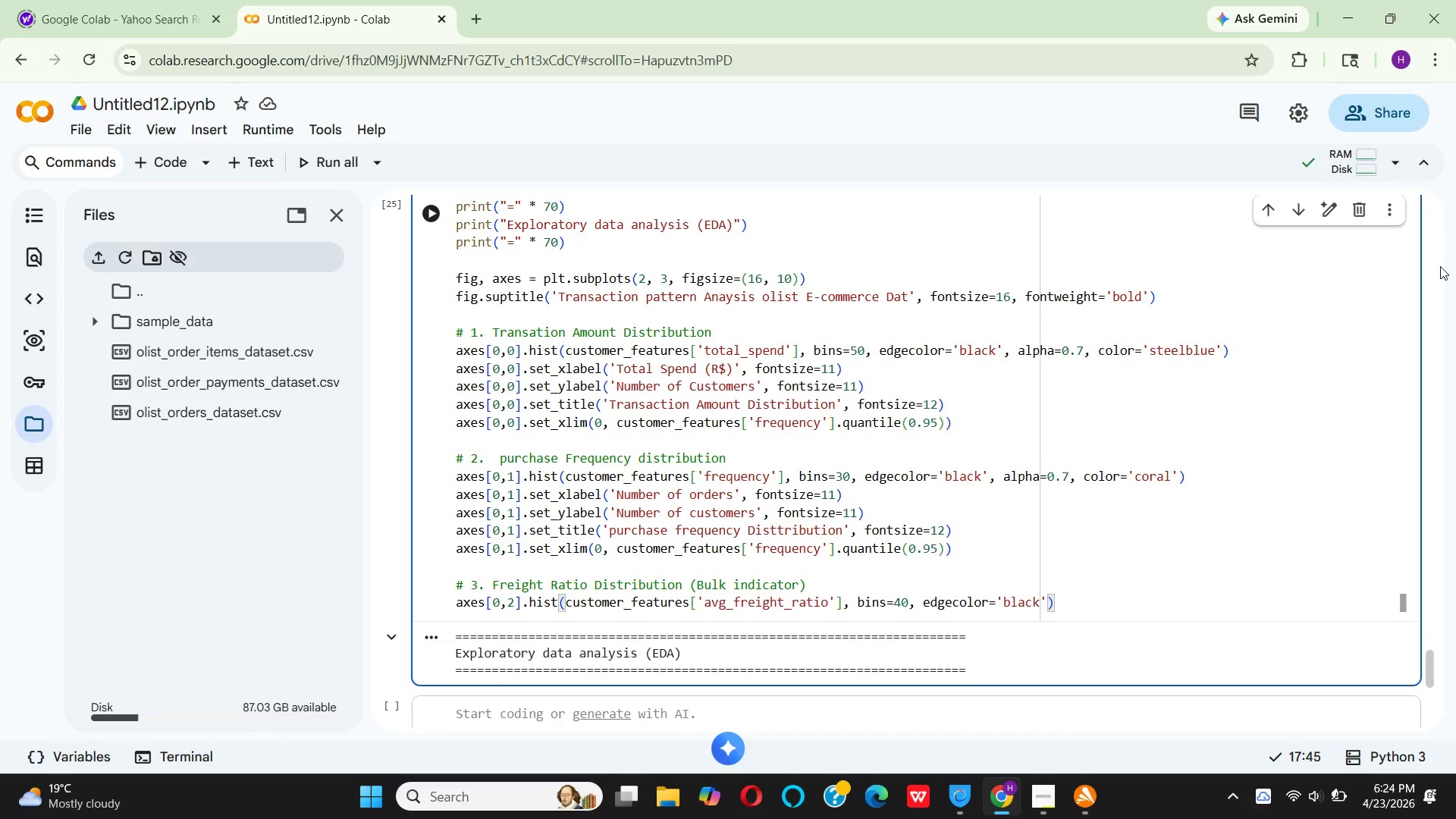 
key(Comma)
 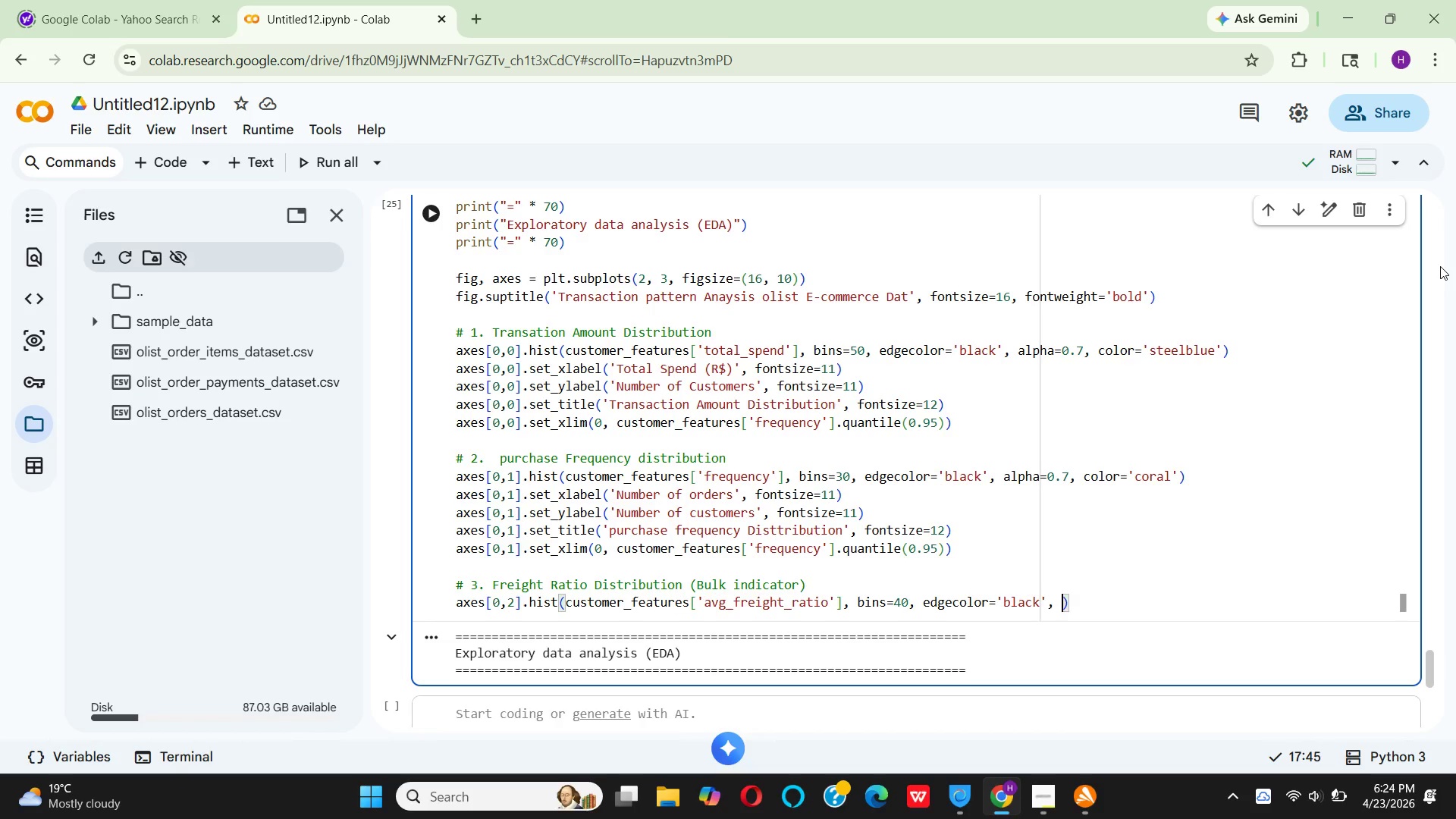 
key(Space)
 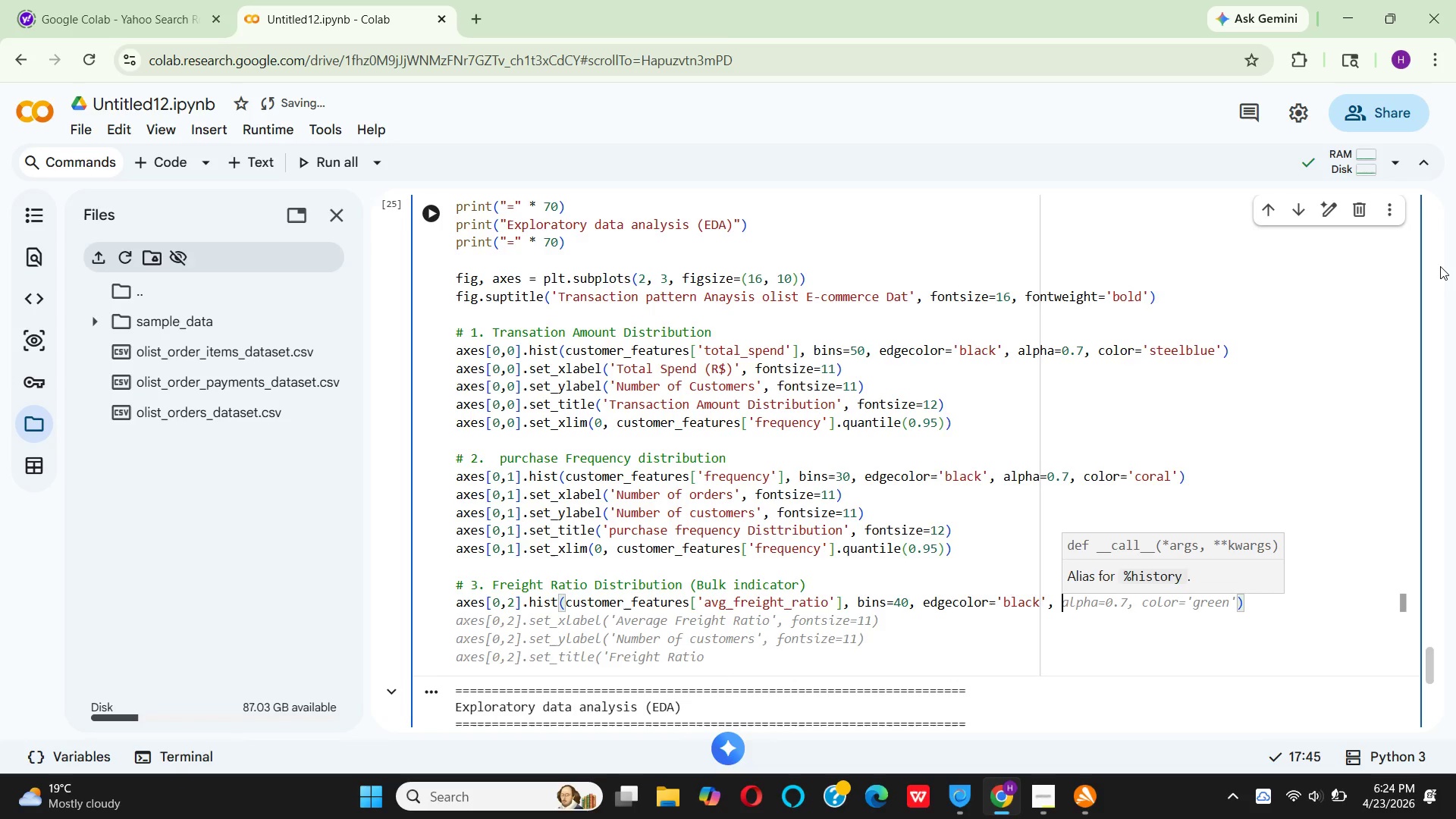 
type(al)
 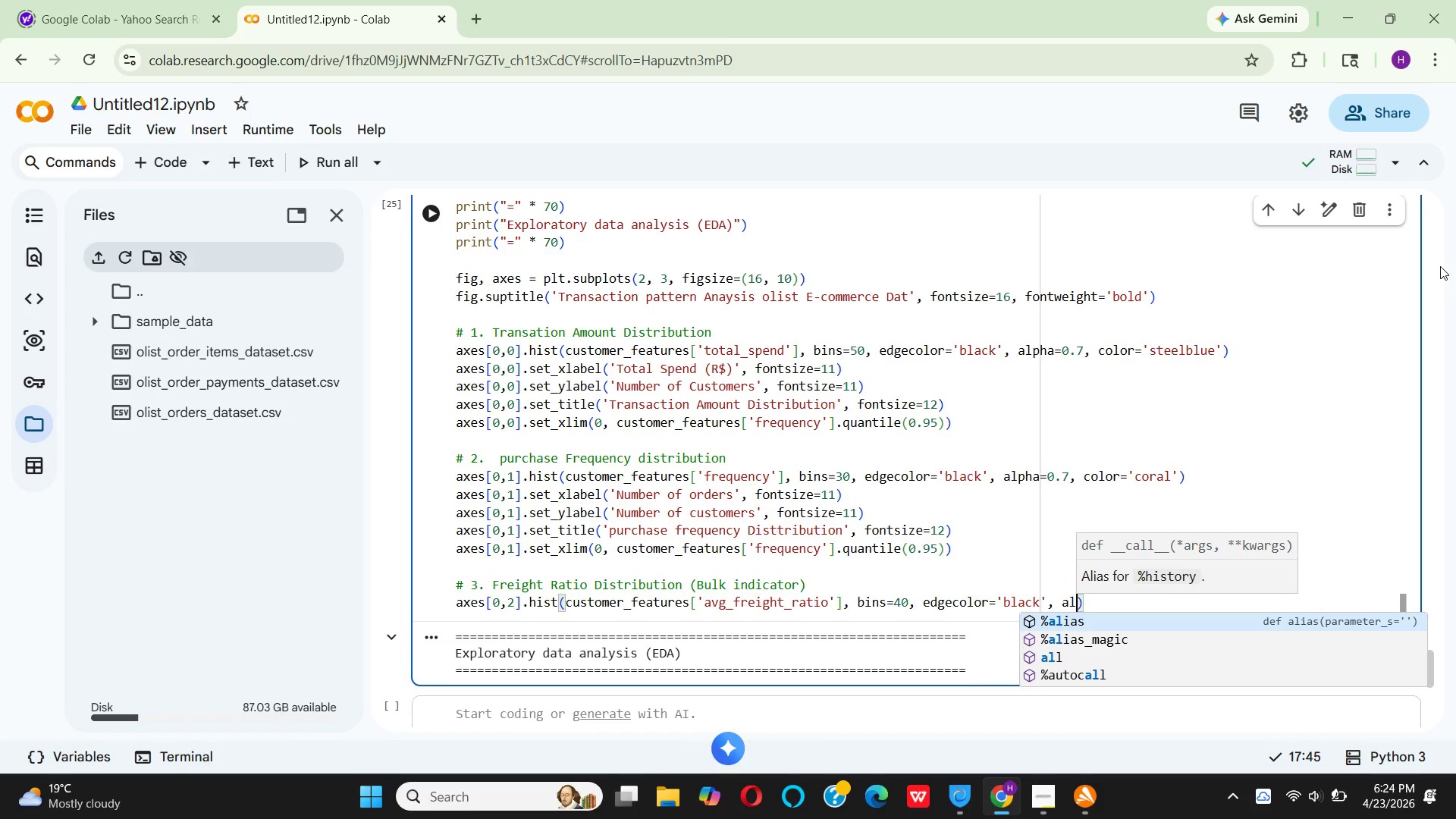 
type(pha=0.7, colo)
 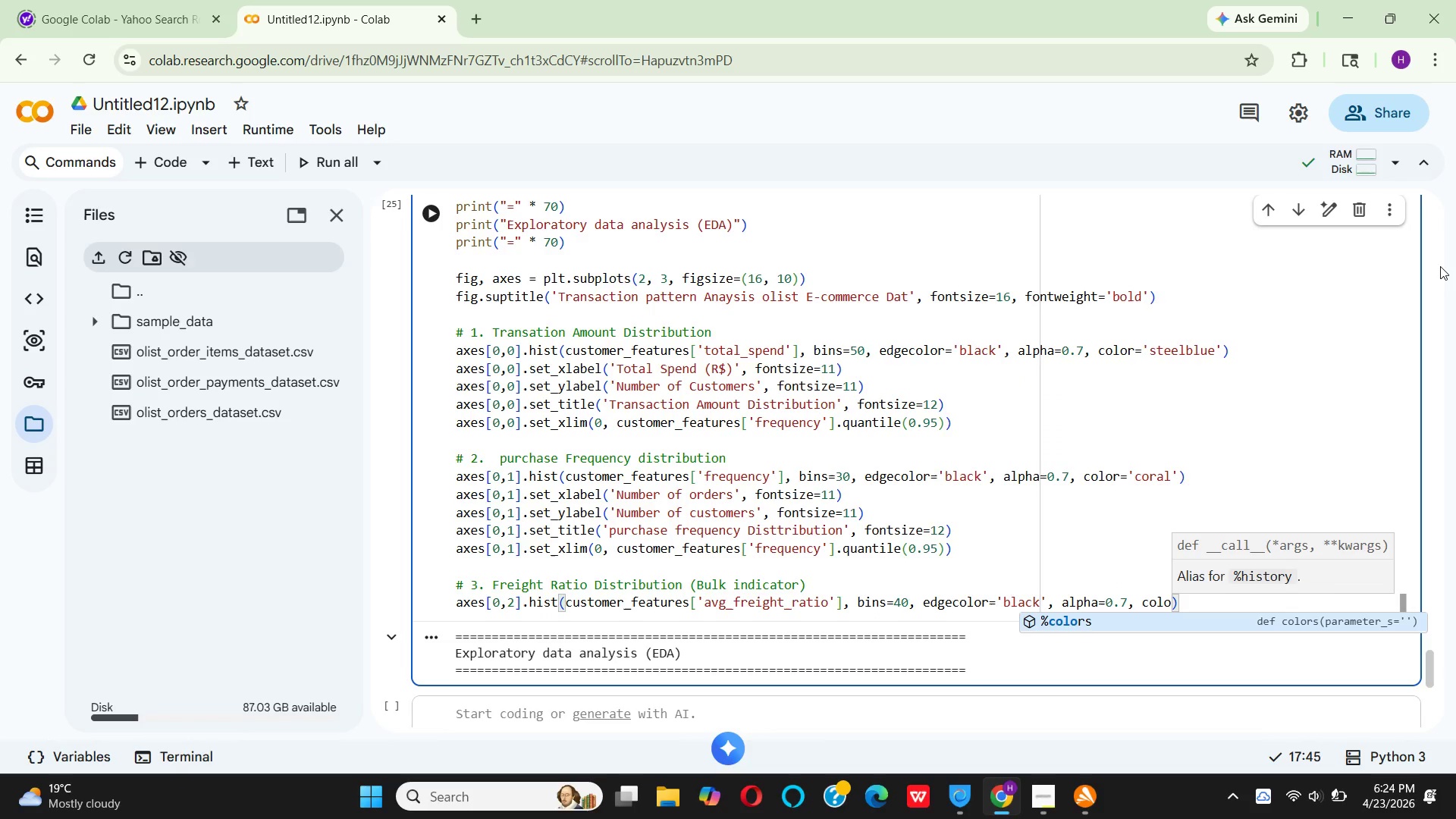 
key(Enter)
 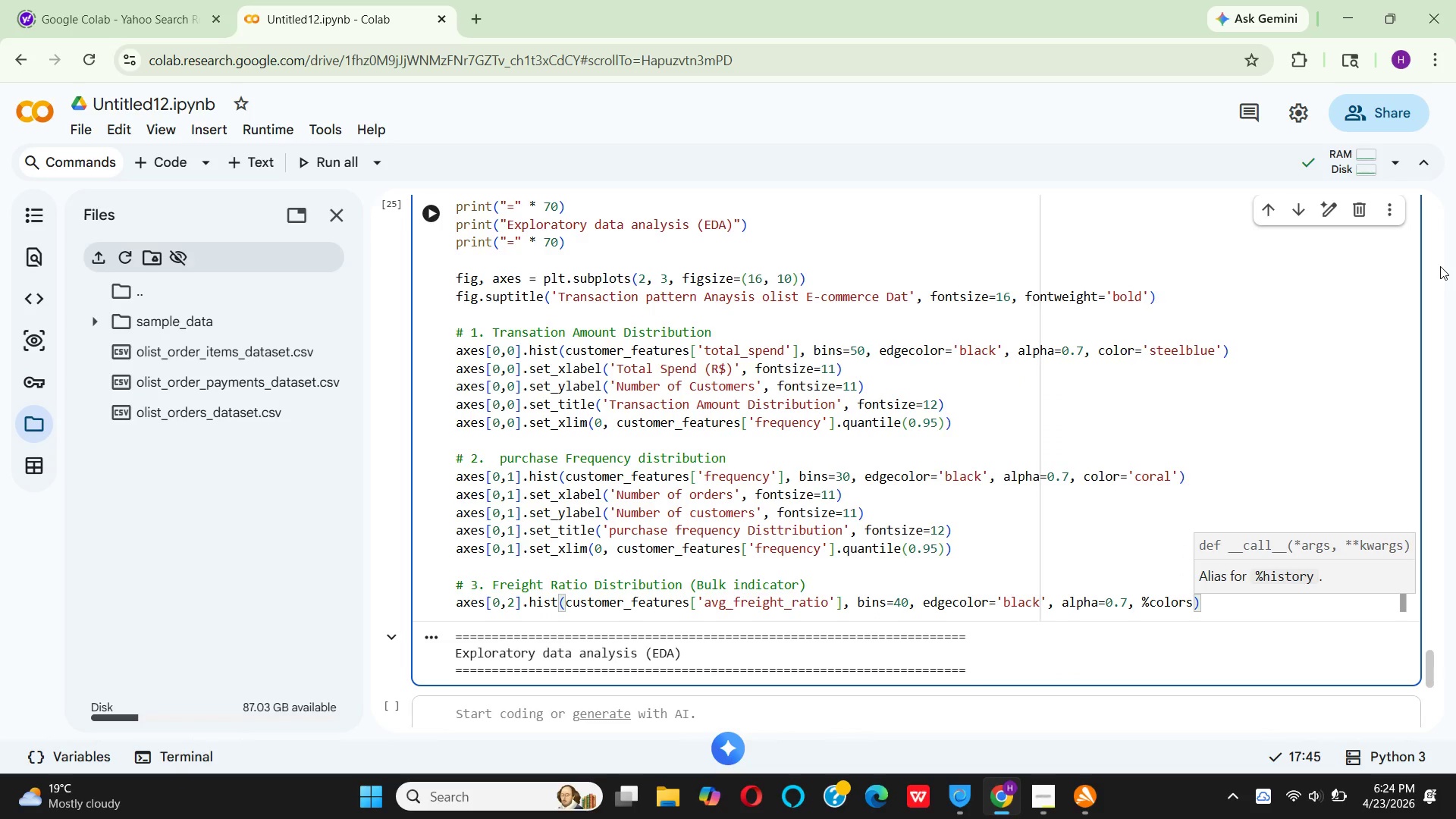 
key(Backspace)
key(Backspace)
key(Backspace)
key(Backspace)
key(Backspace)
key(Backspace)
key(Backspace)
type(colo)
 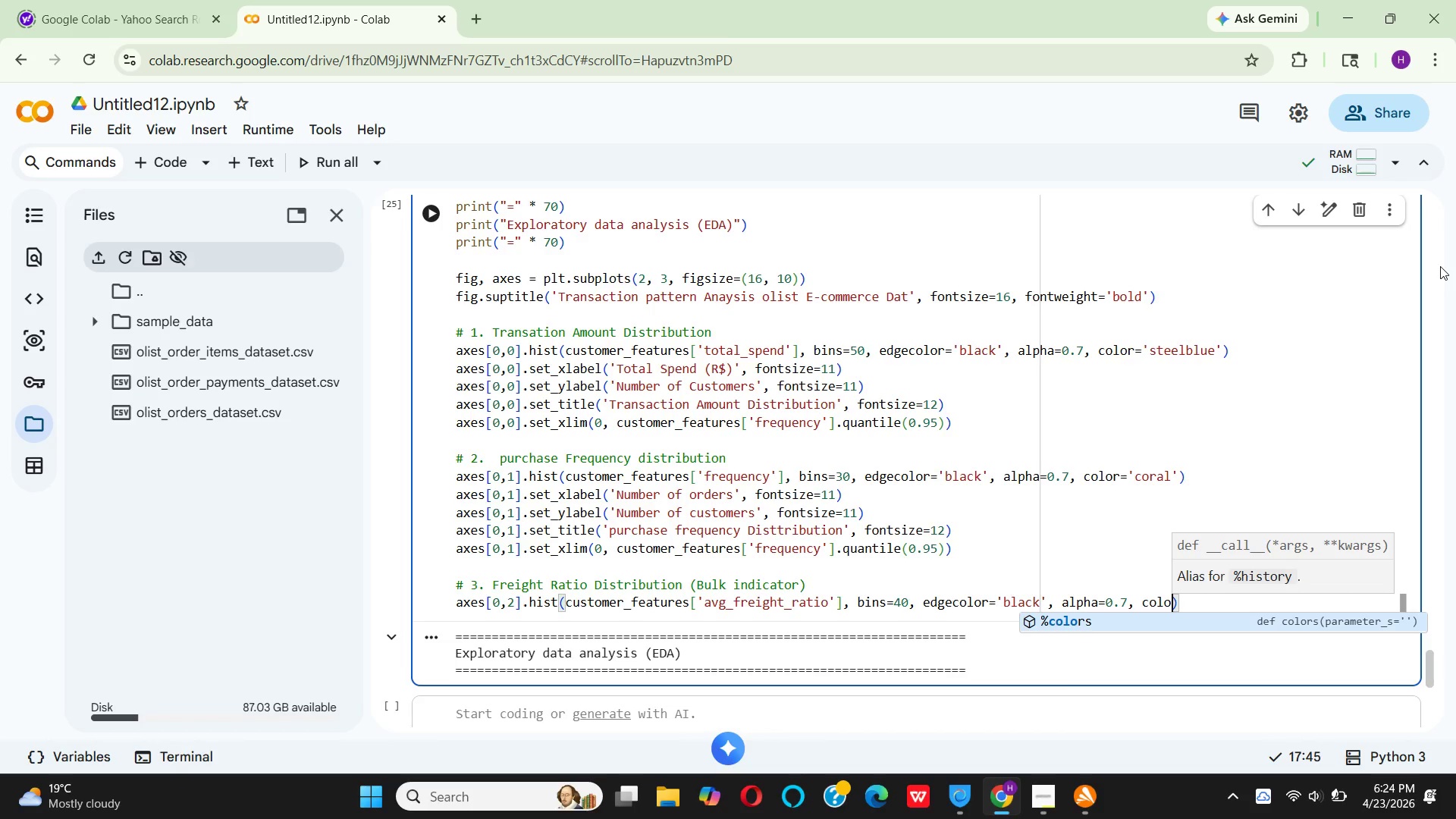 
type(r='fors)
key(Backspace)
type(es)
 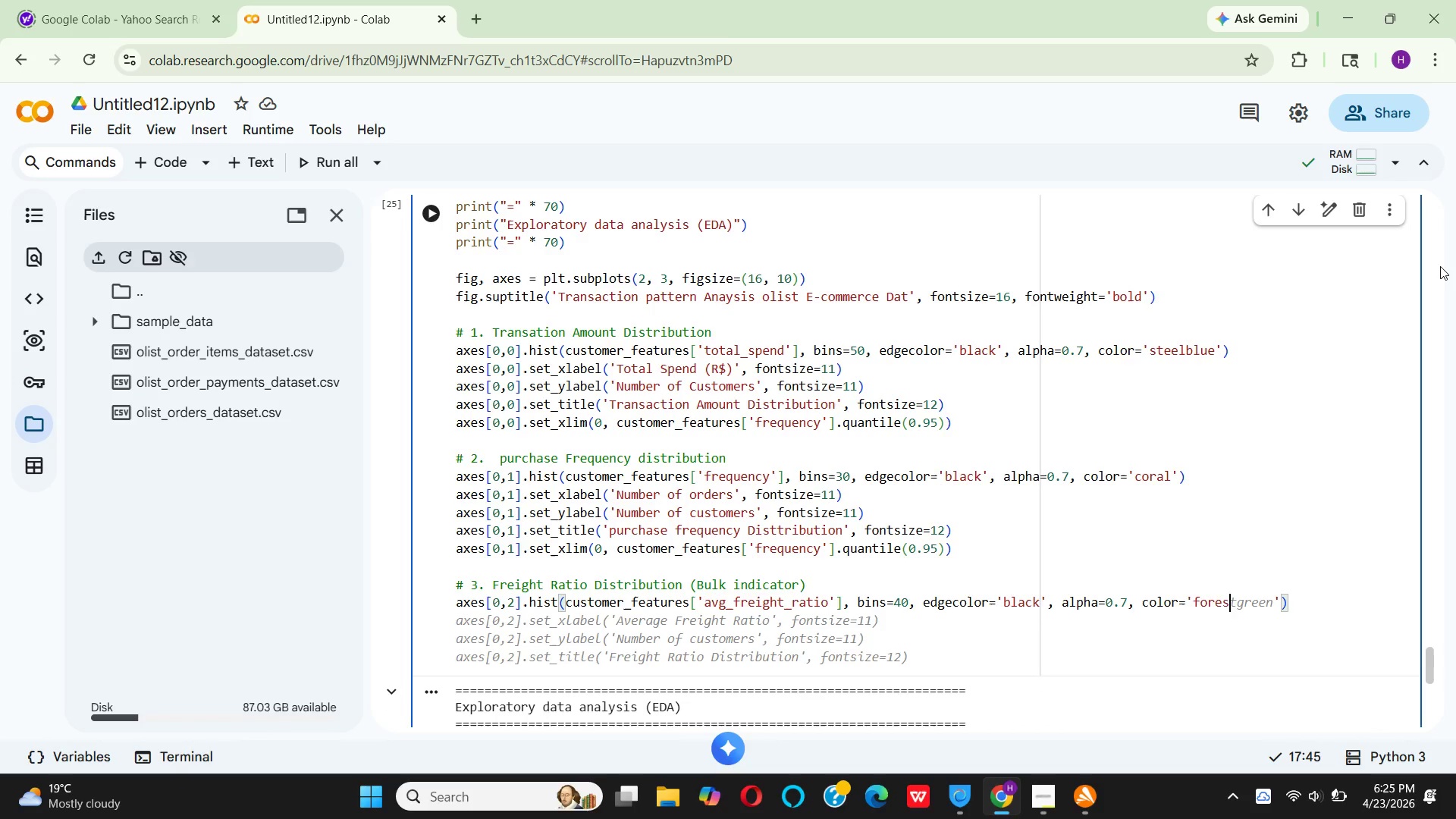 
type(tgreen)
 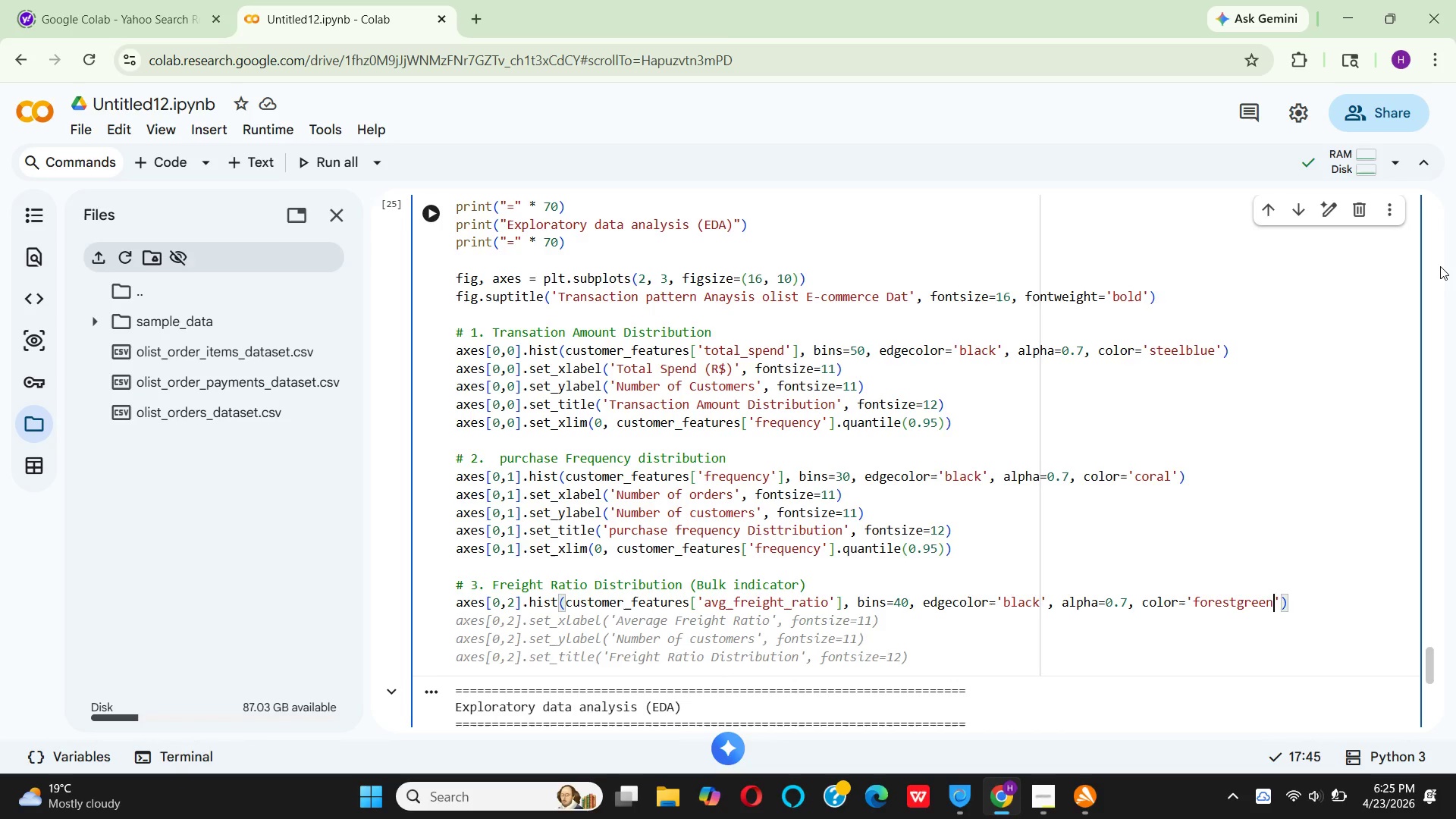 
key(ArrowRight)
 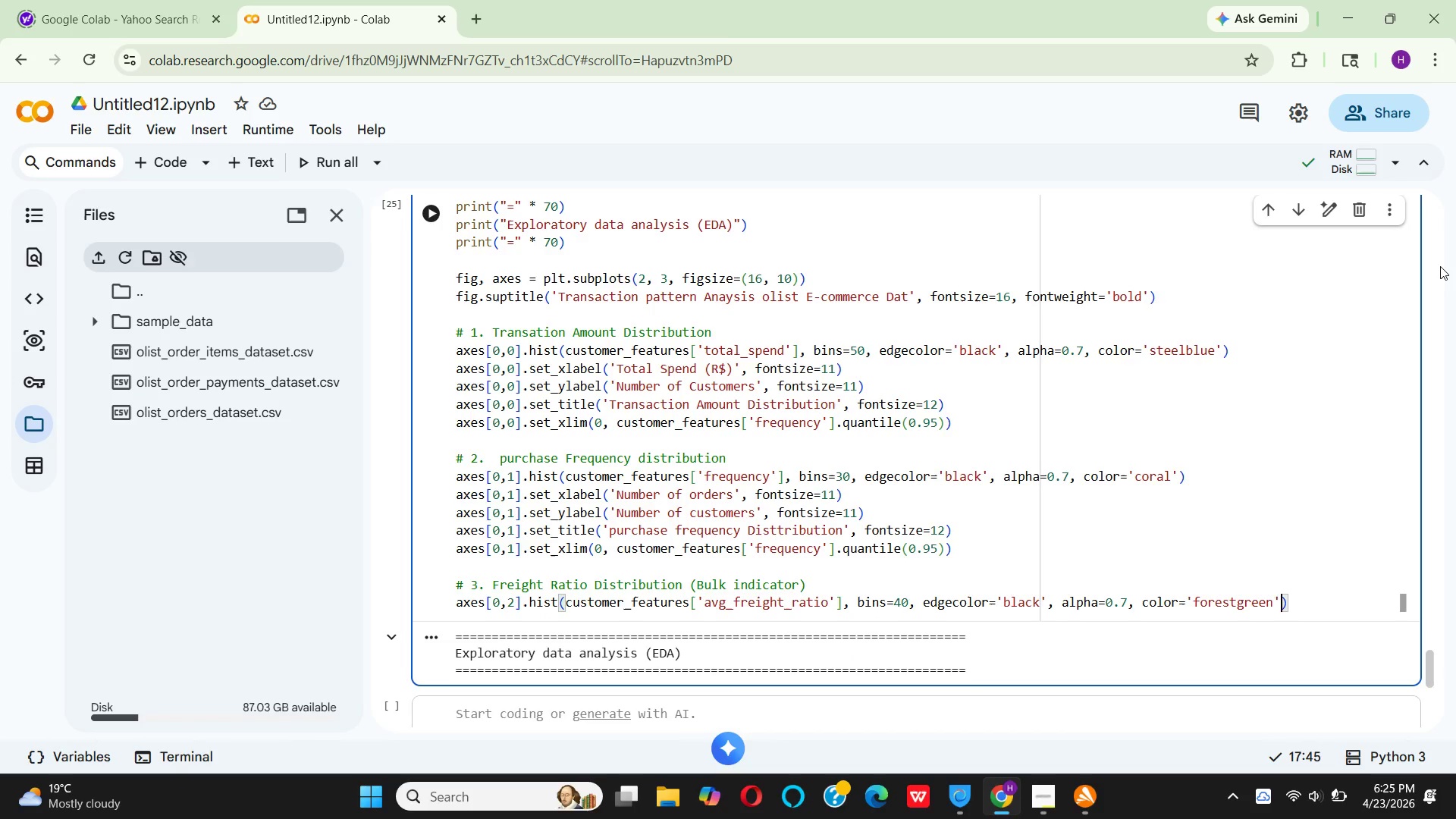 
key(ArrowRight)
 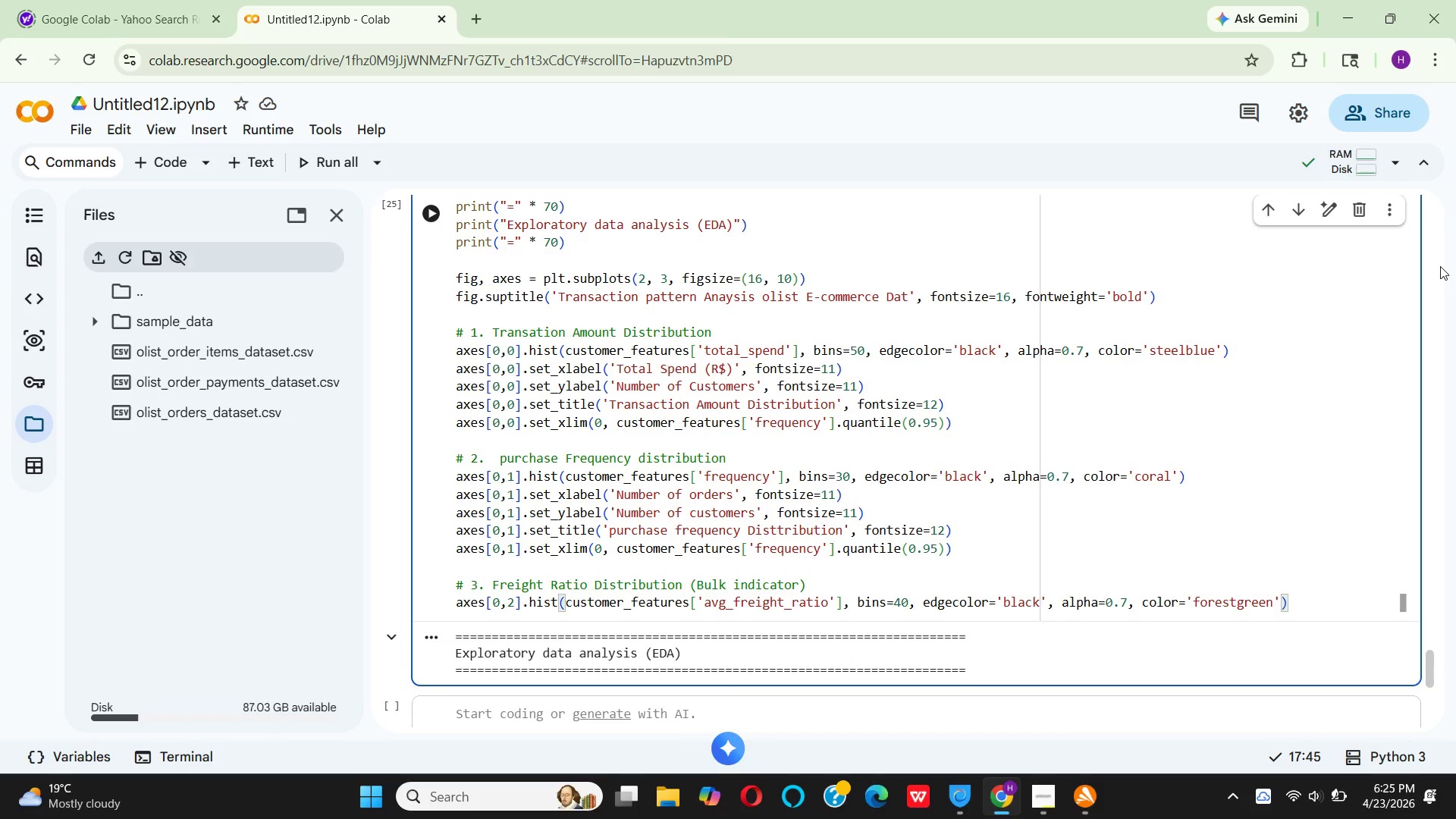 
key(Enter)
 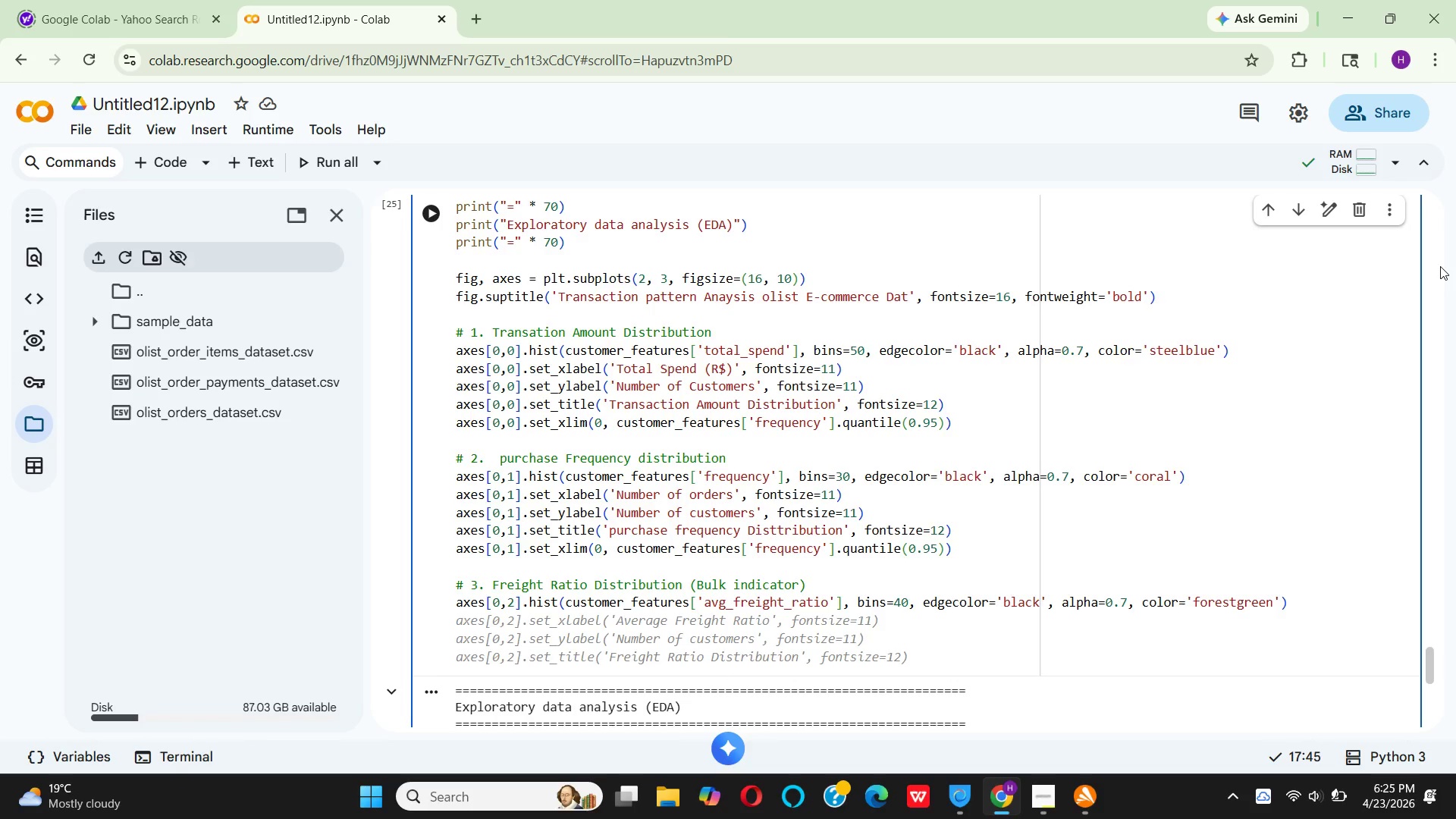 
wait(14.63)
 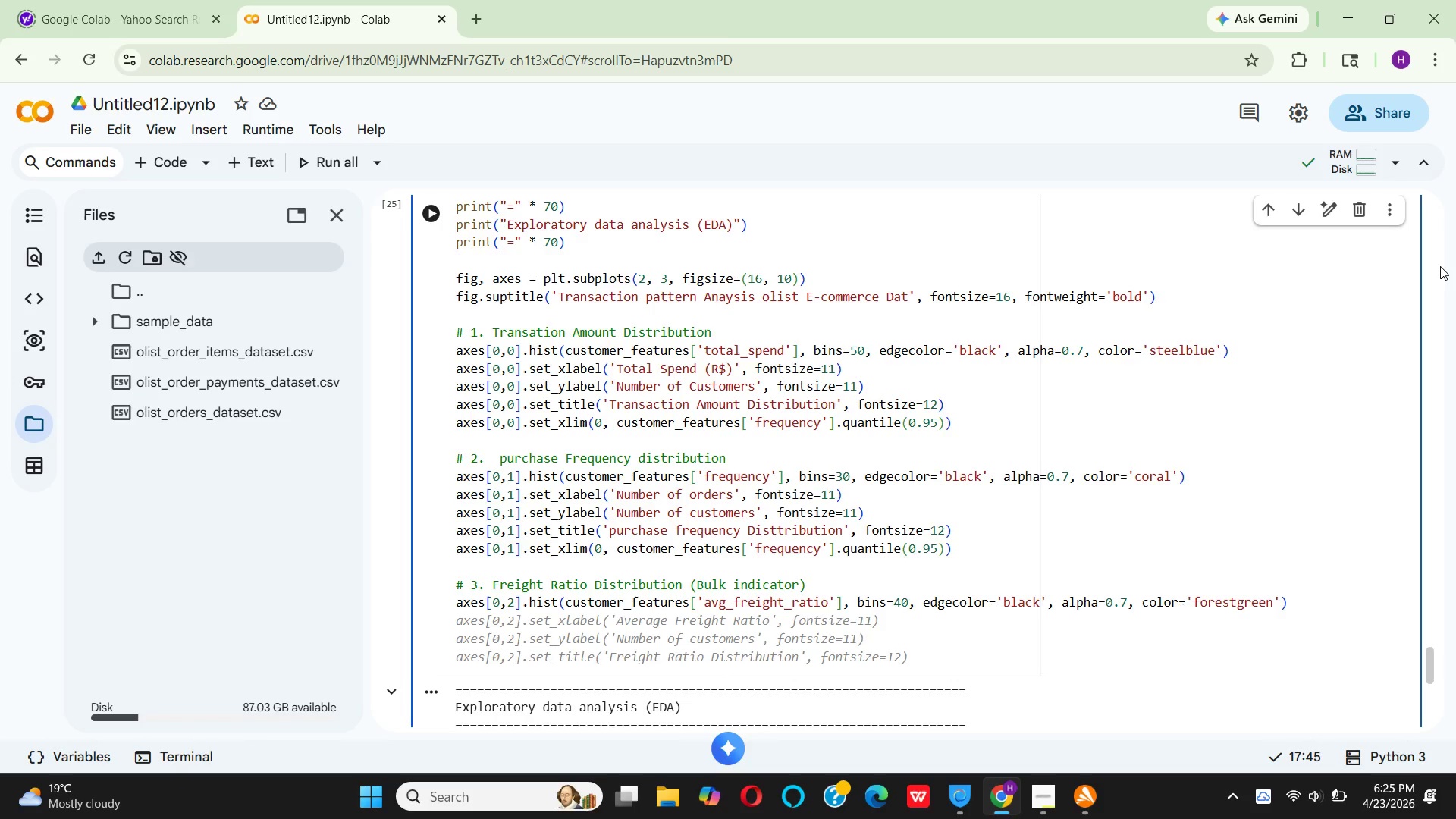 
mouse_move([463, 622])
 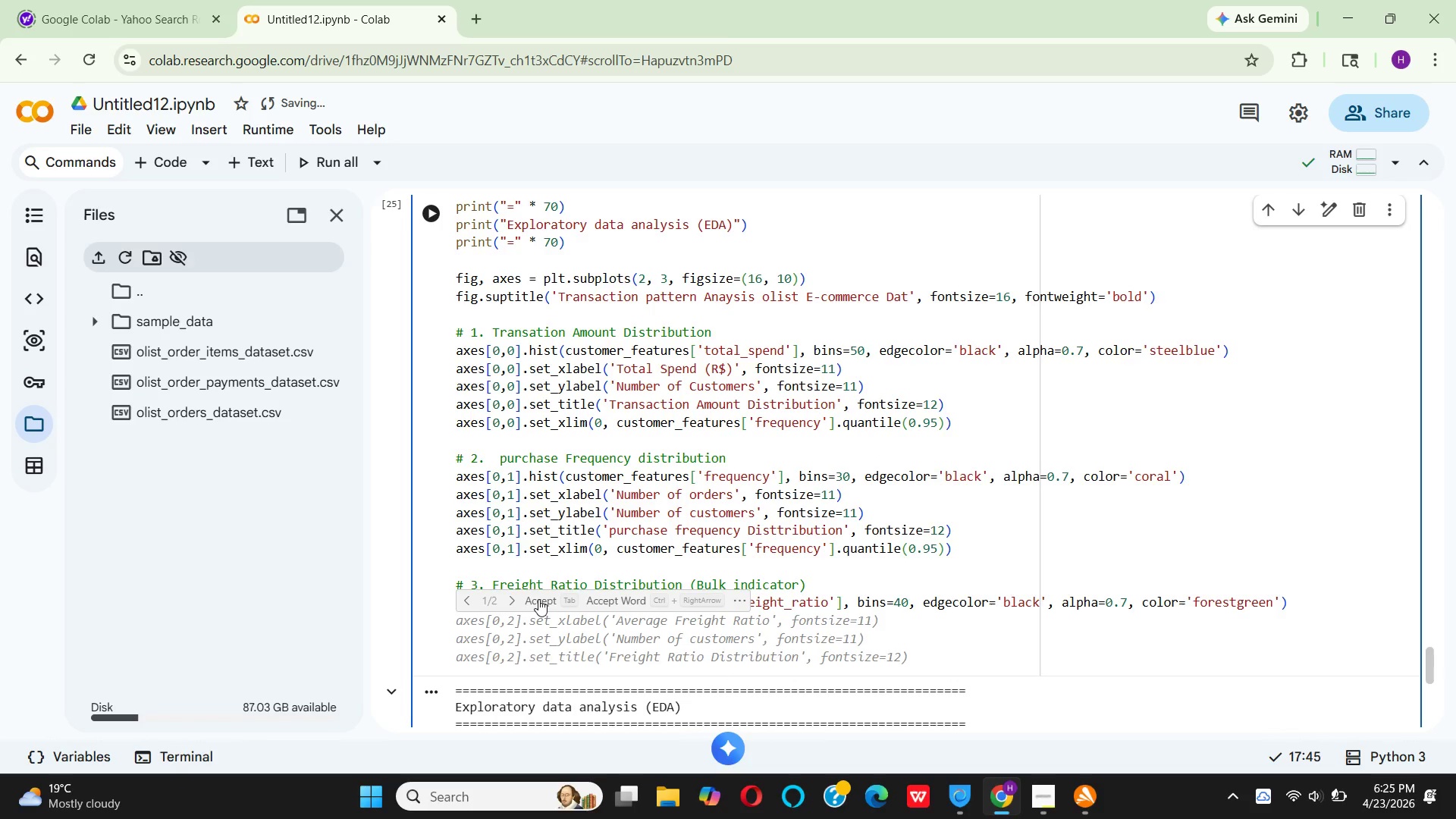 
left_click([538, 599])
 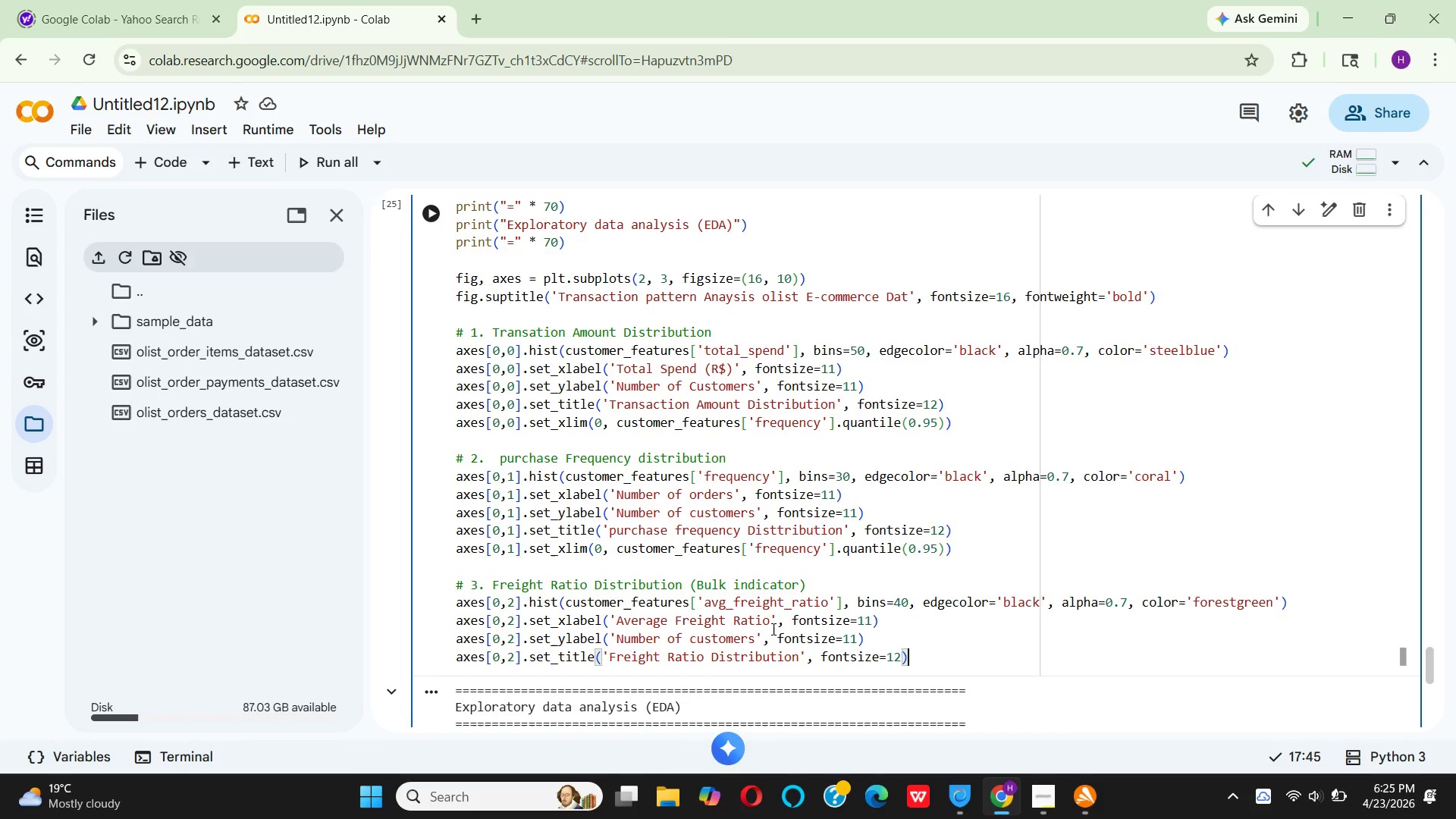 
wait(14.17)
 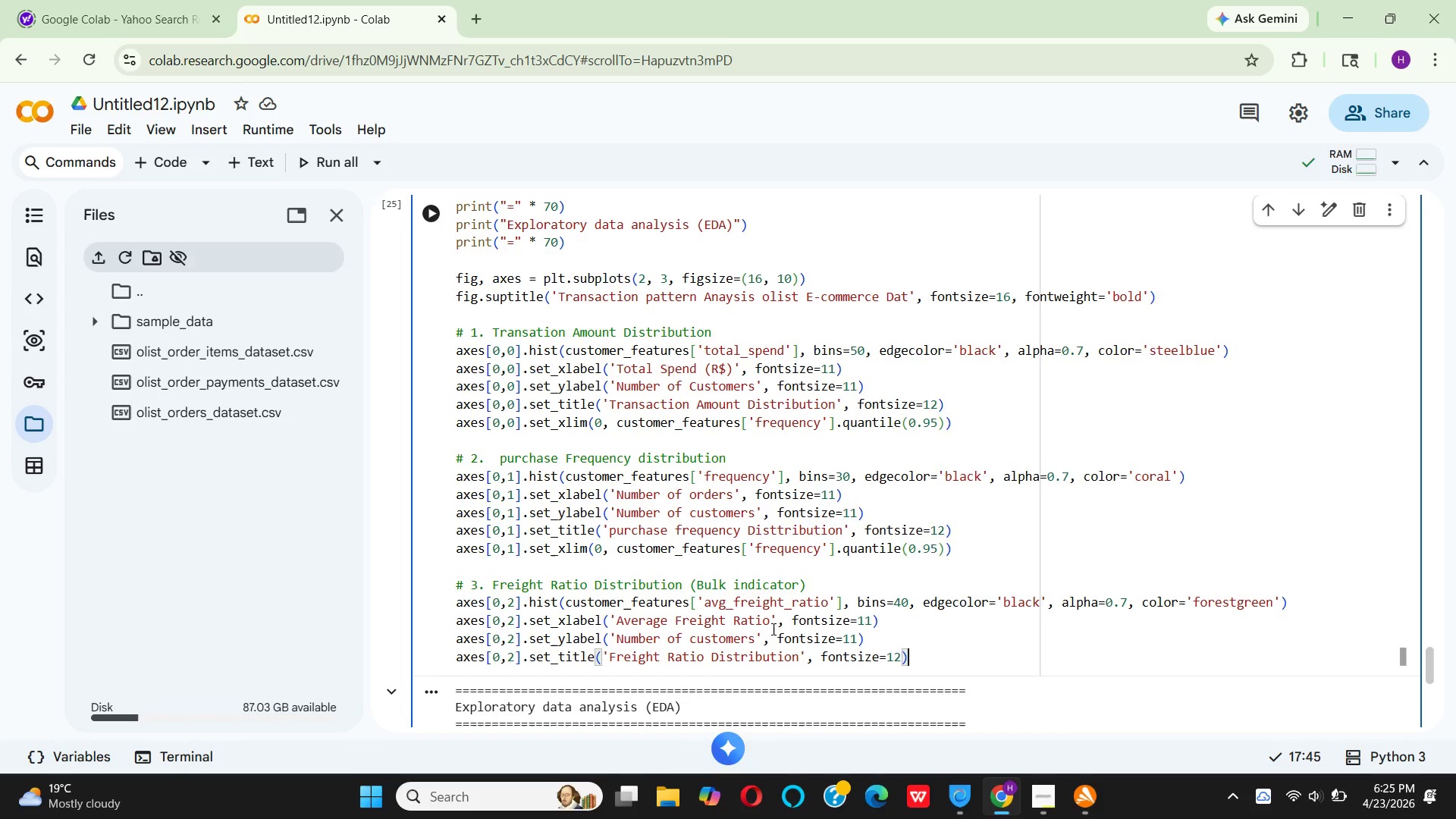 
left_click([774, 622])
 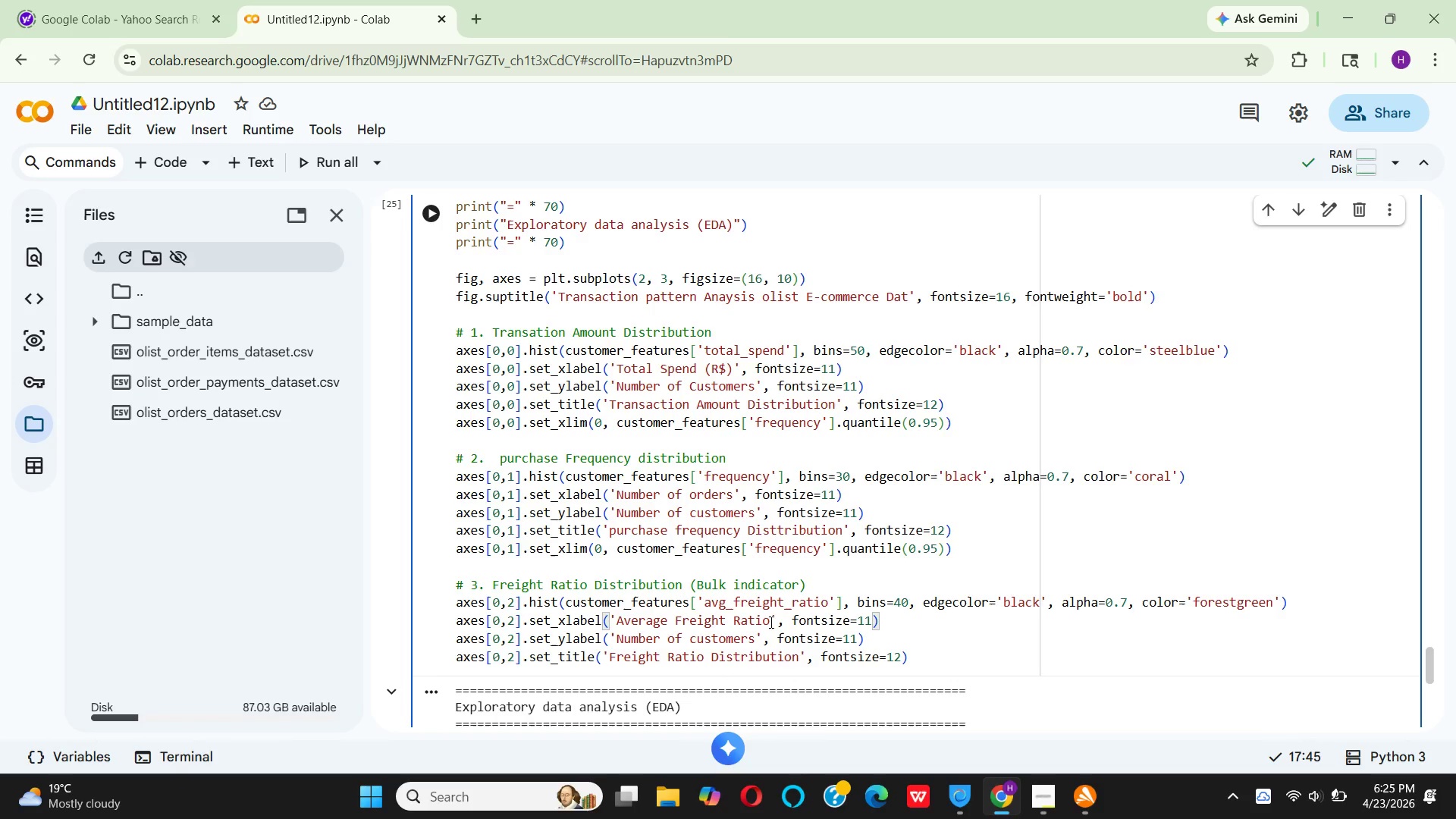 
left_click([770, 622])
 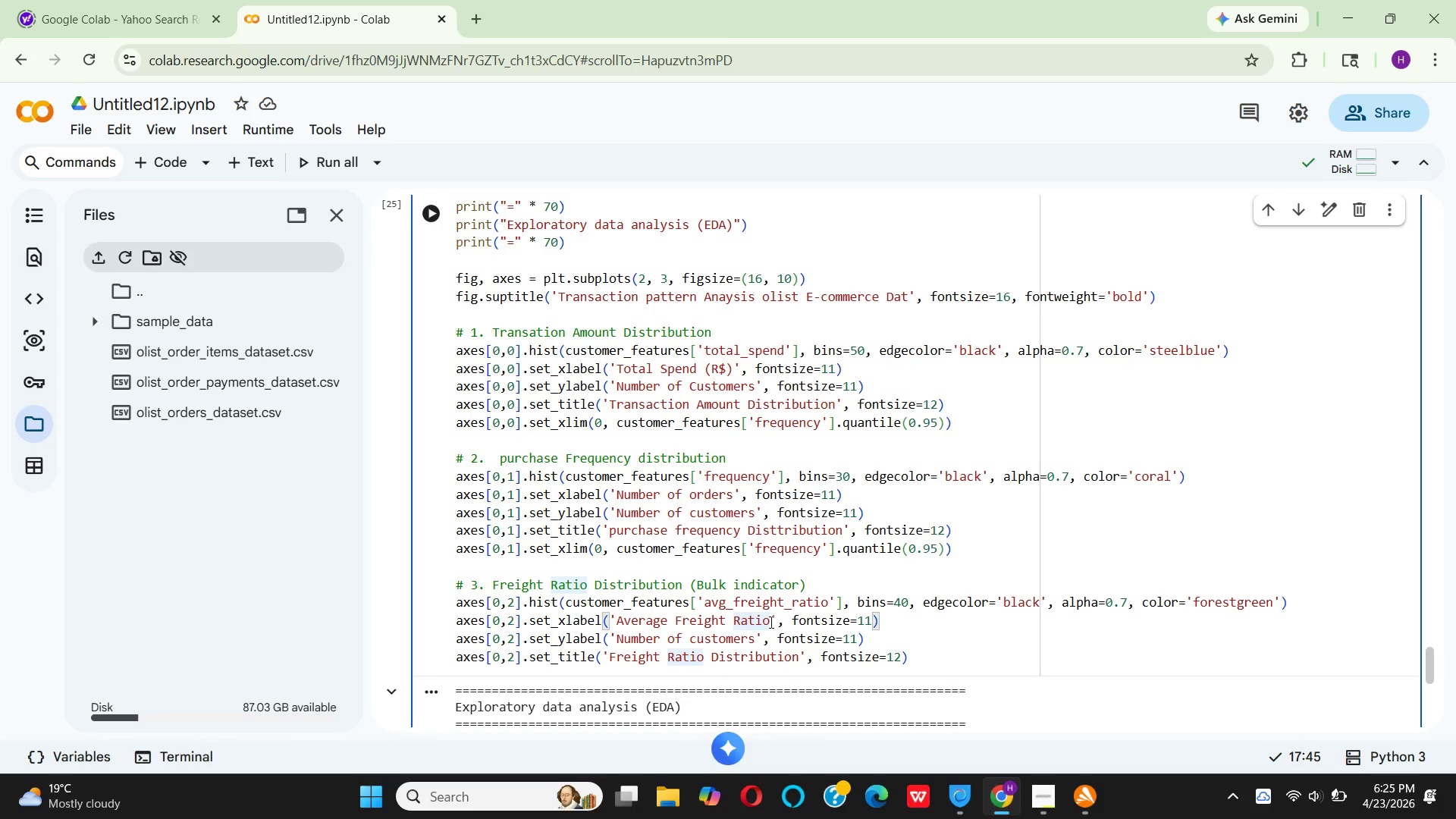 
hold_key(key=Space, duration=0.42)
 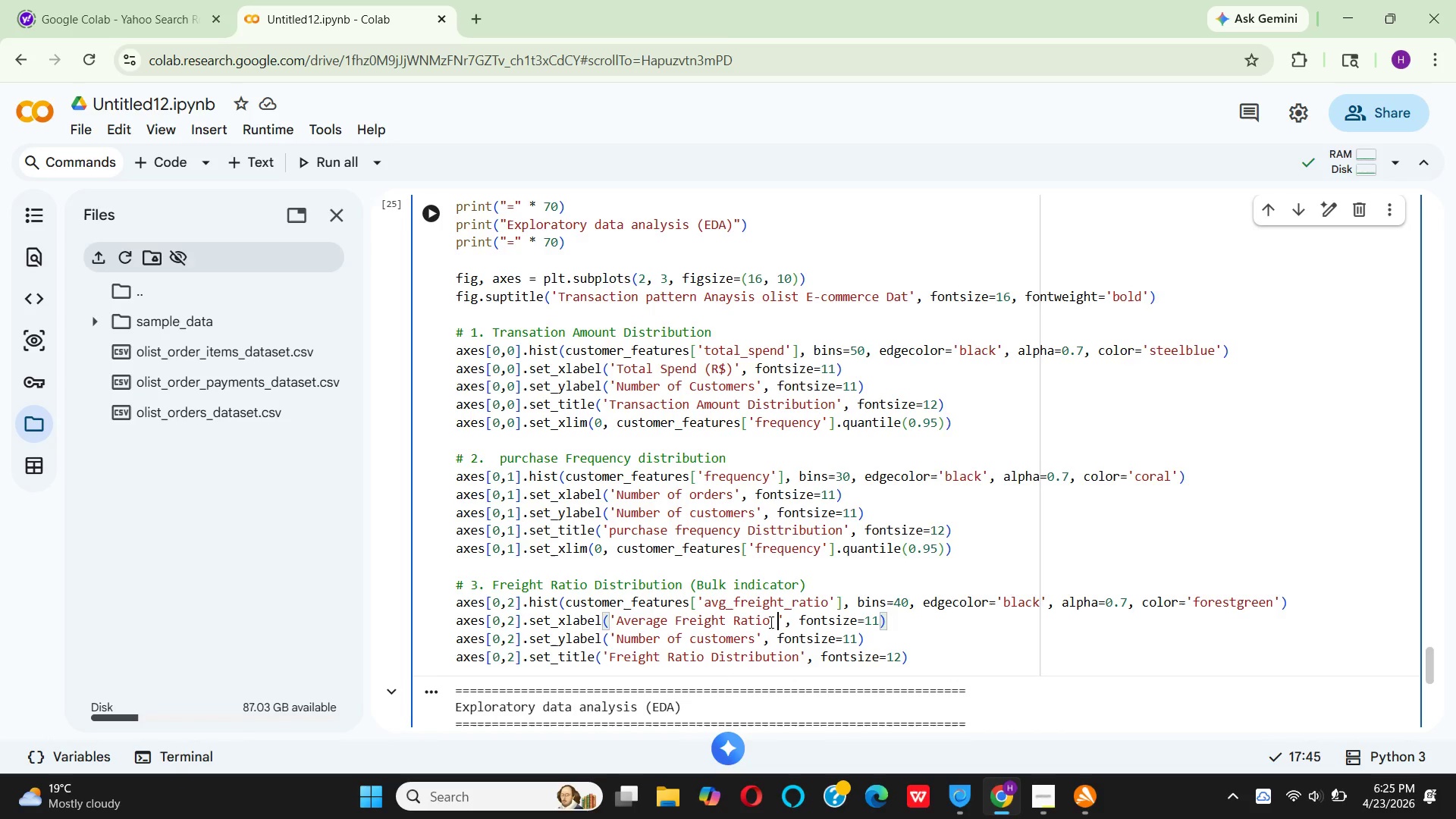 
key(Shift+9)
 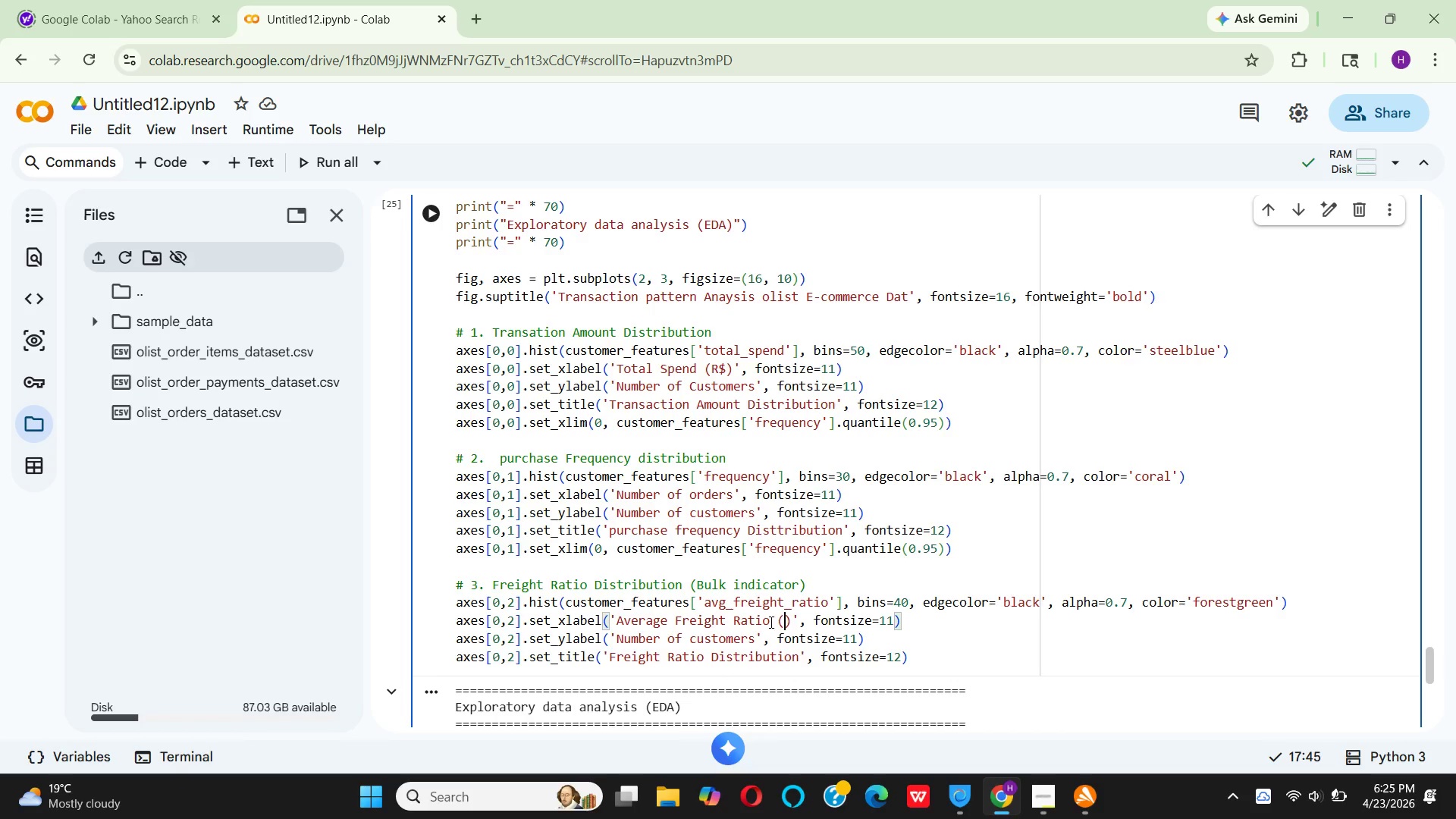 
type(% of total)
 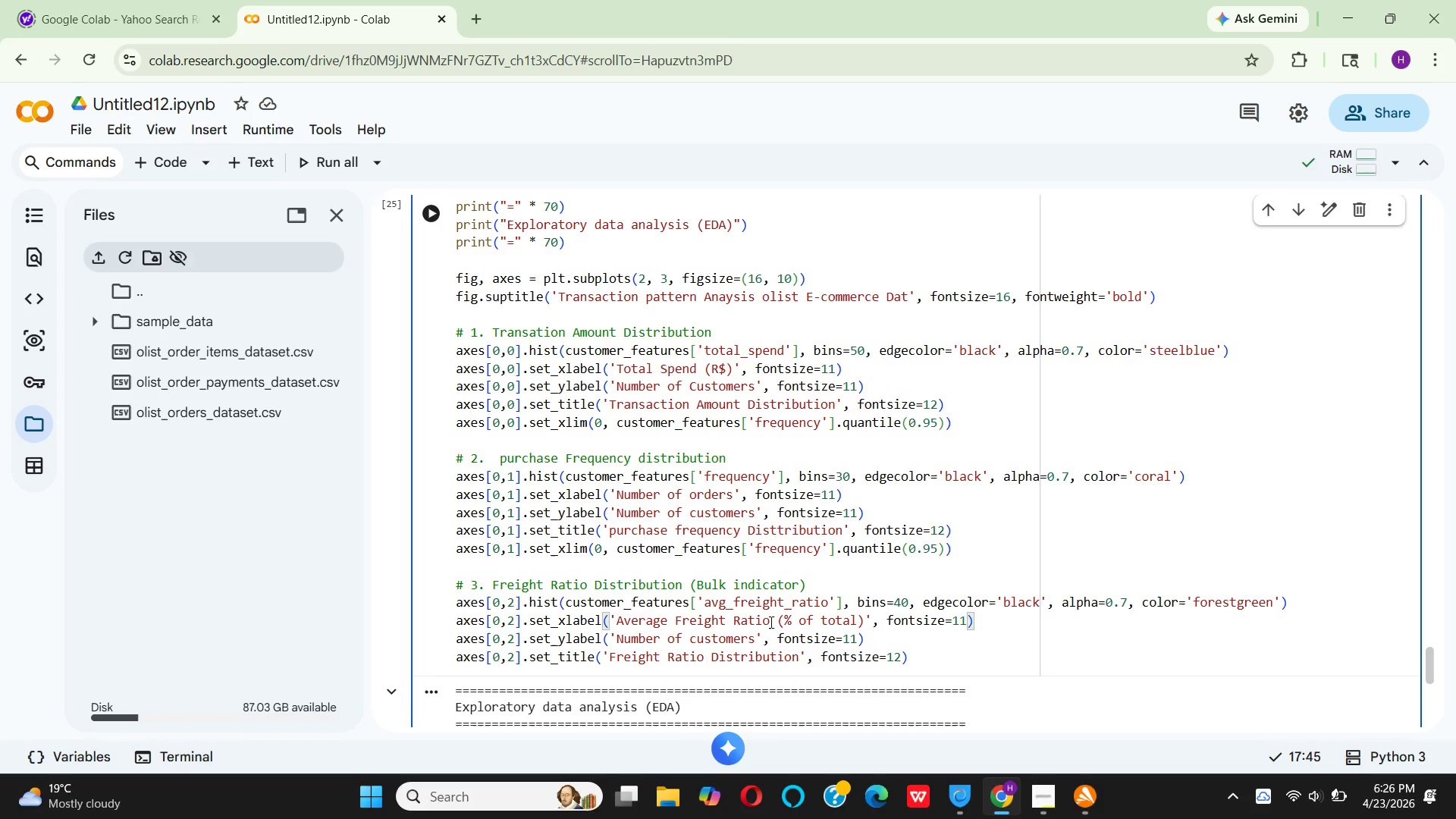 
wait(5.06)
 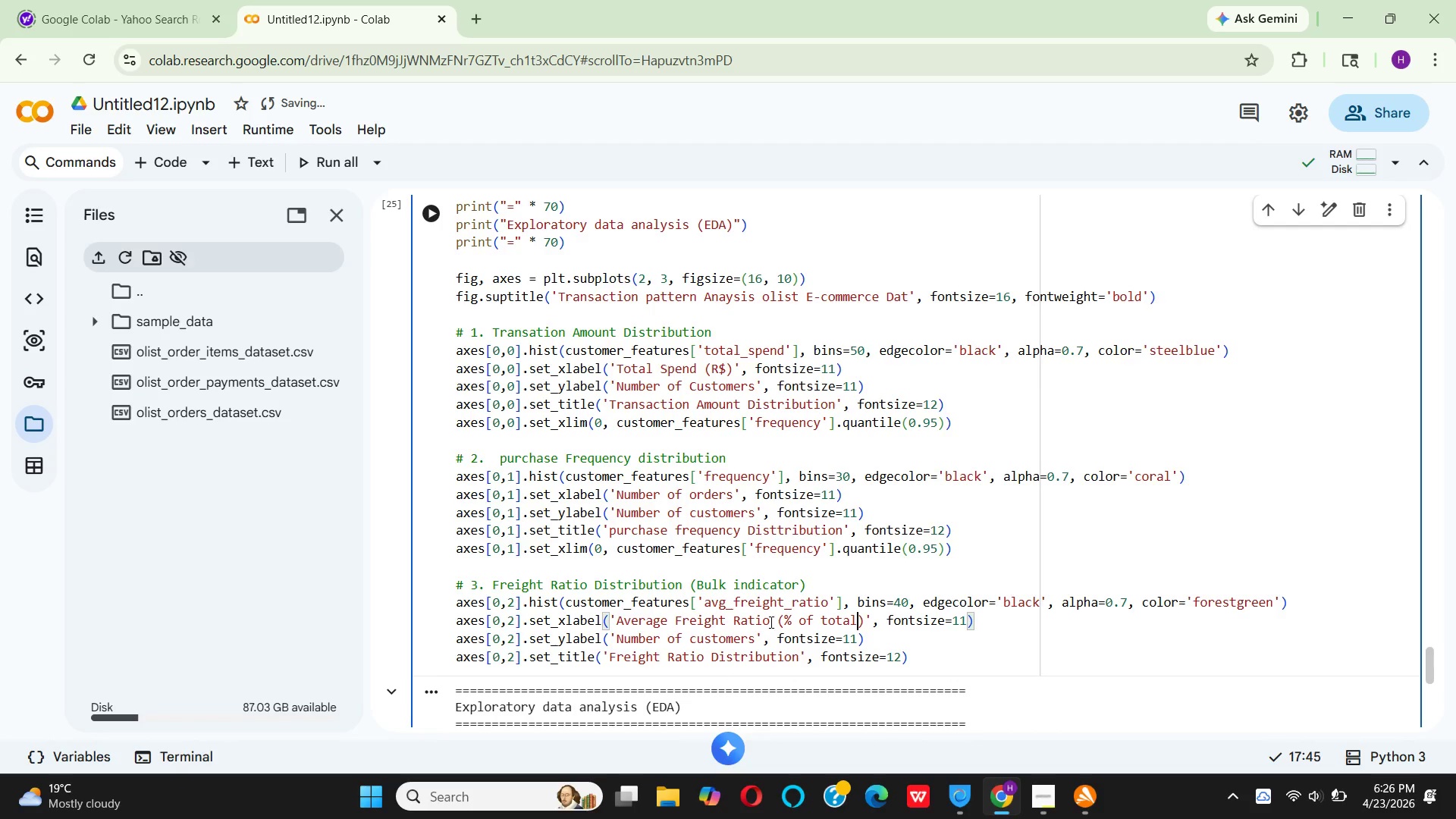 
key(ArrowRight)
 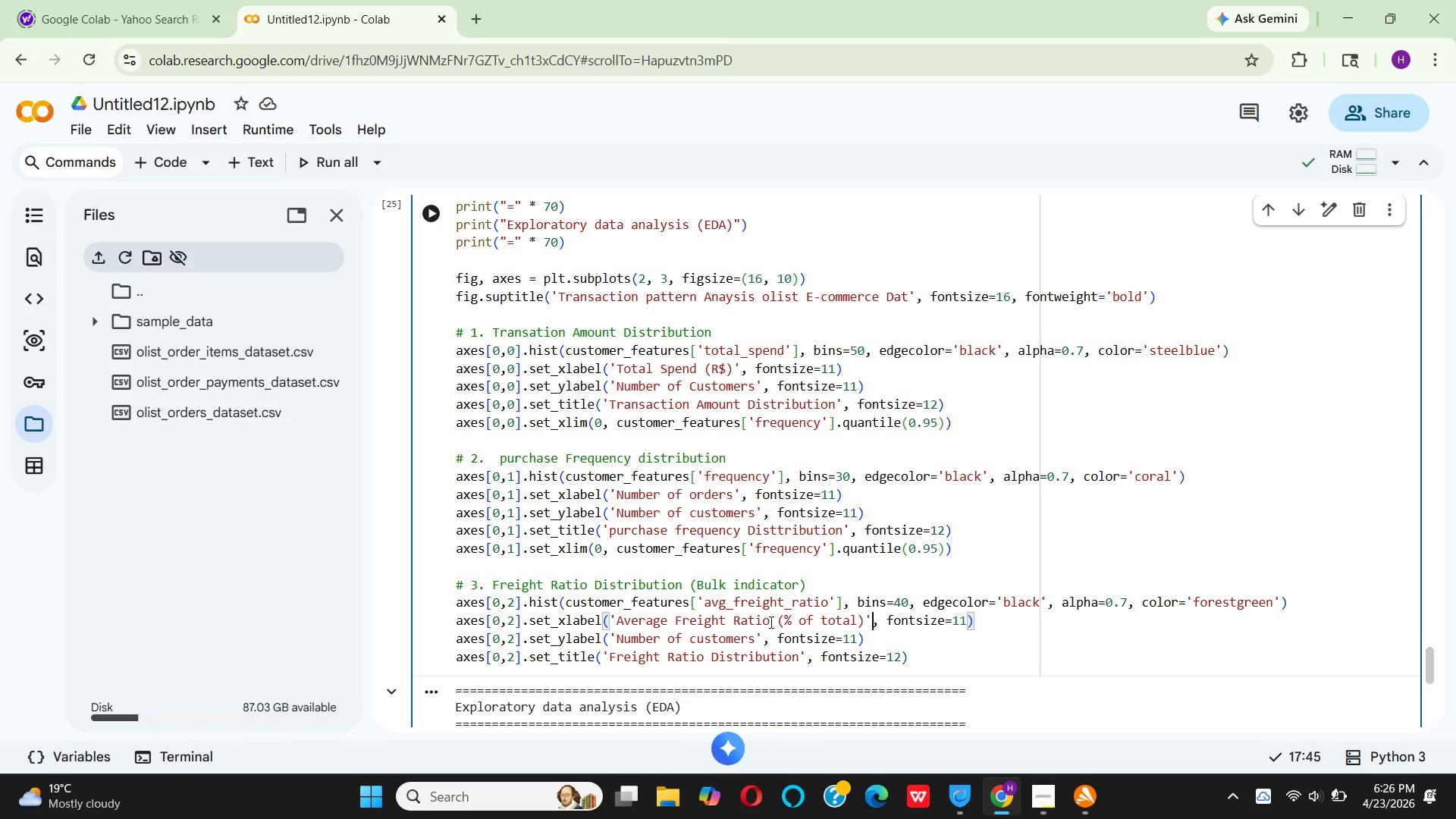 
key(ArrowRight)
 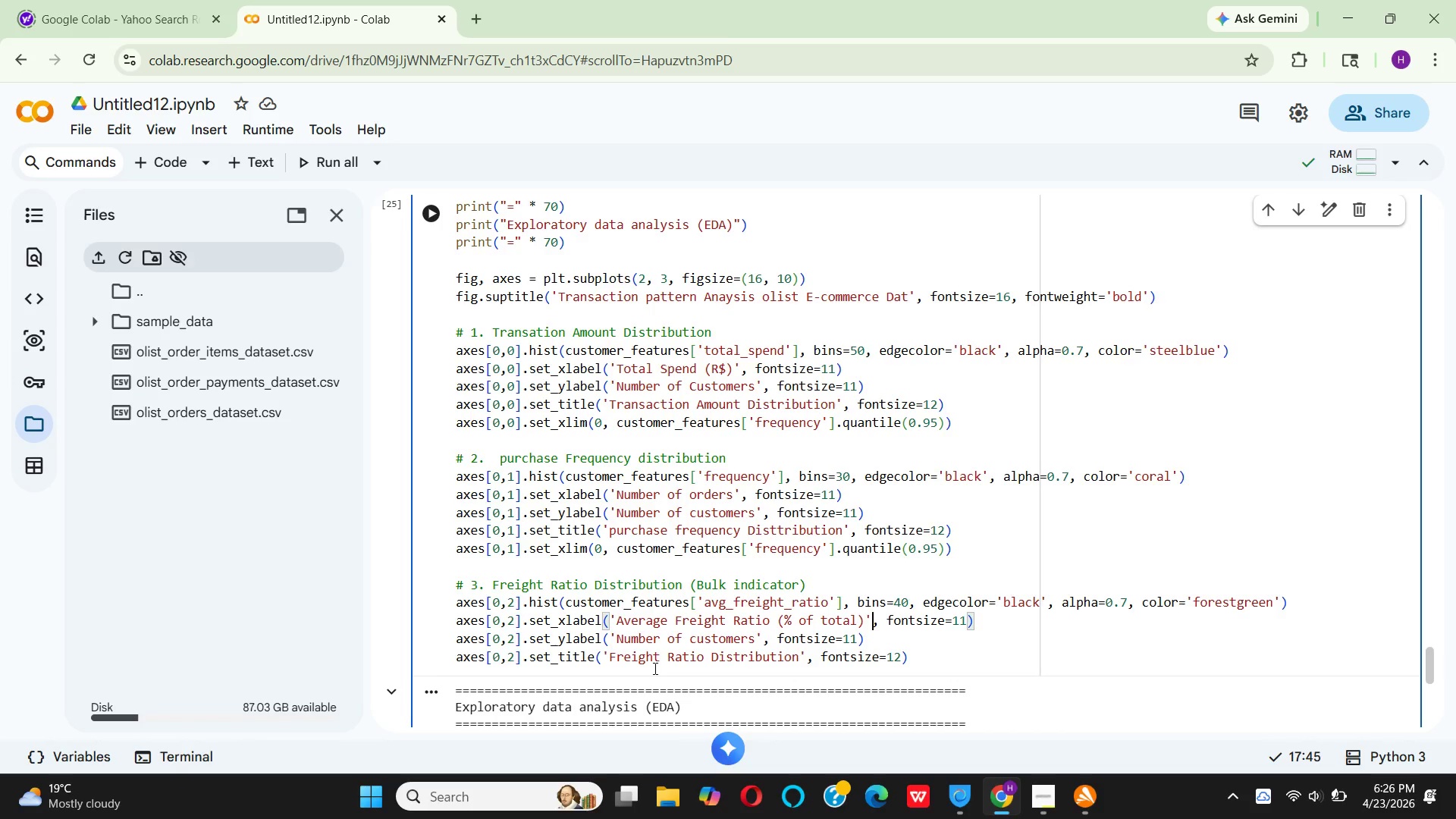 
wait(21.91)
 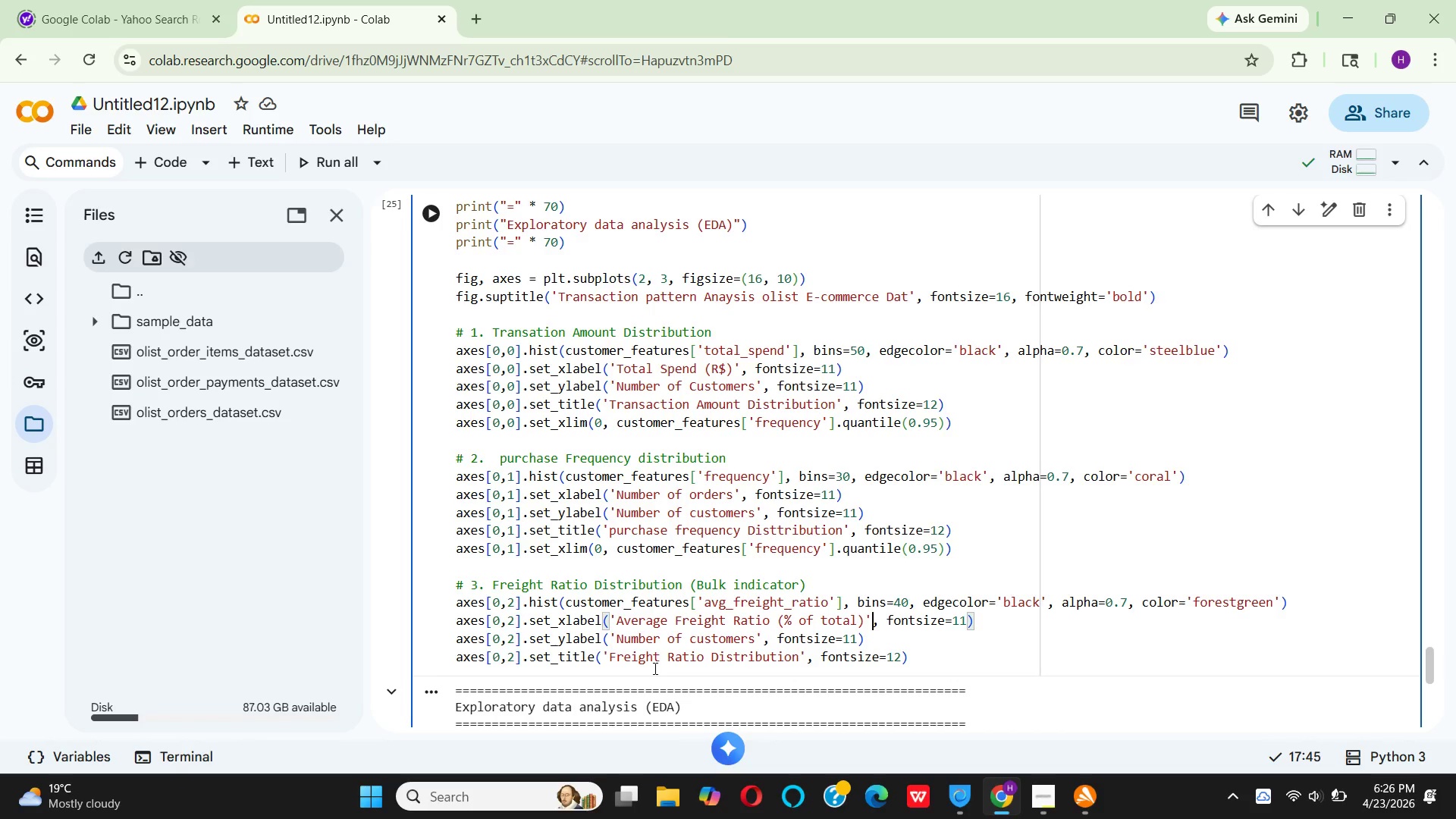 
left_click([801, 664])
 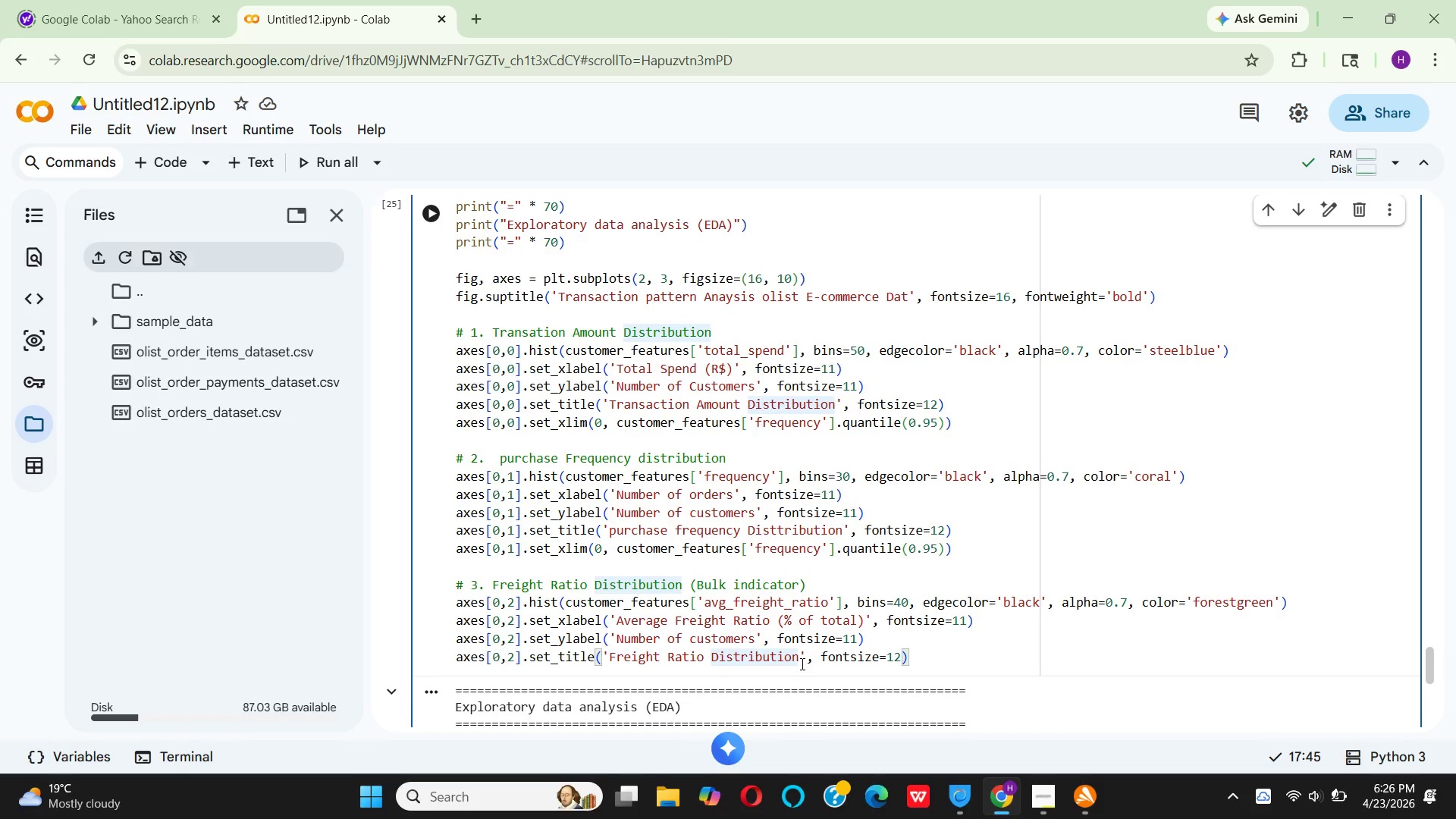 
key(ArrowLeft)
 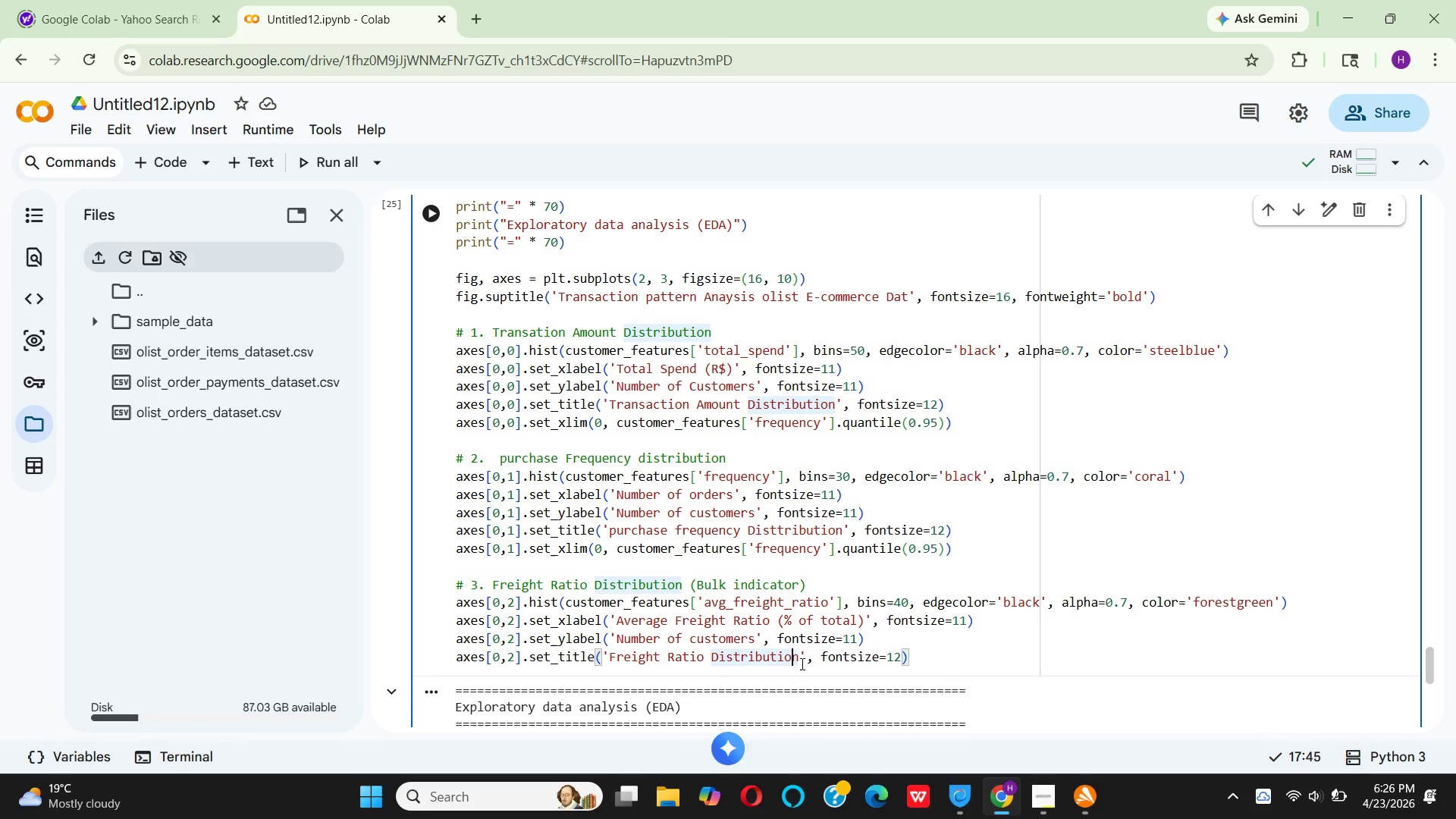 
key(ArrowLeft)
 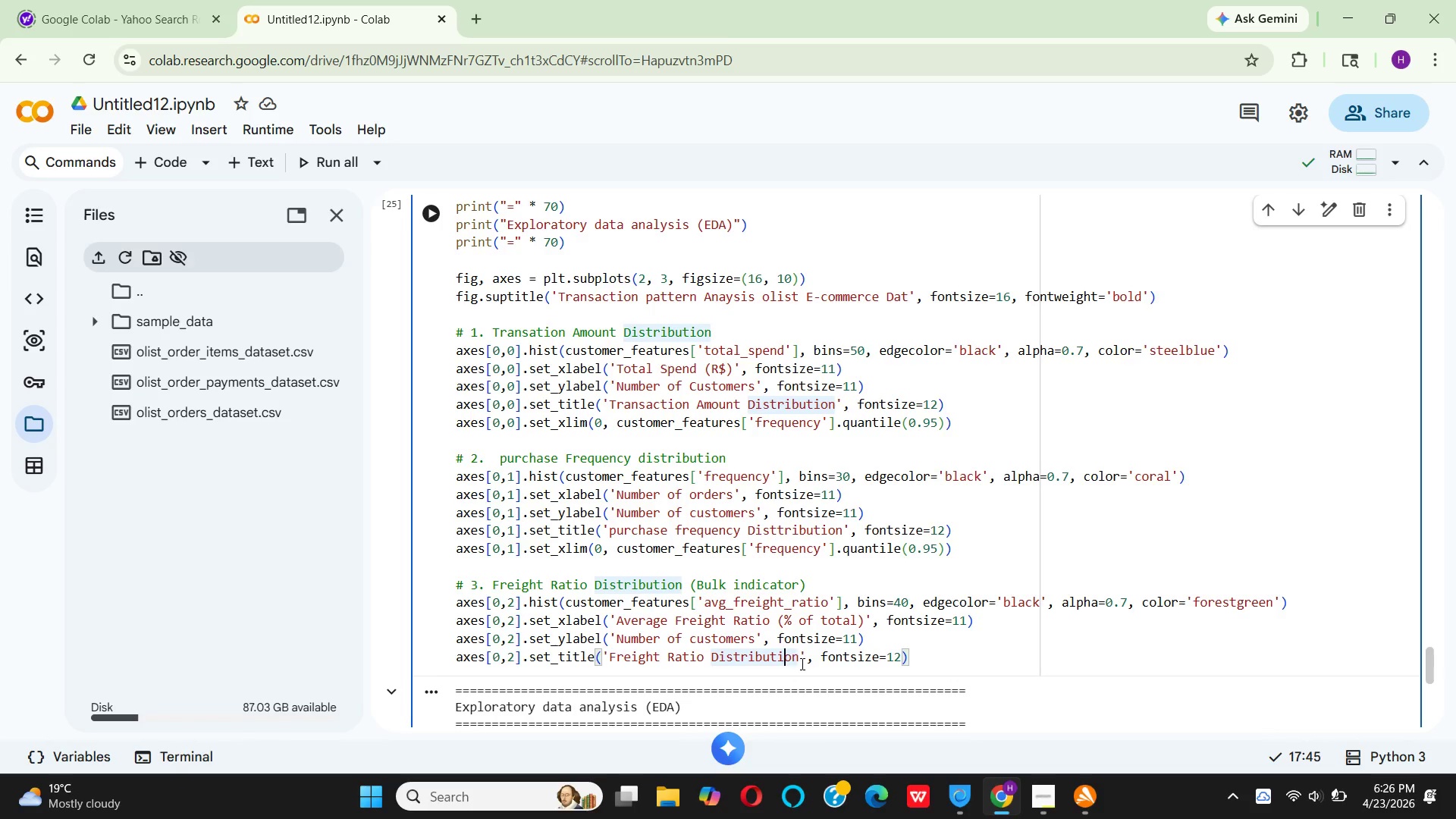 
key(ArrowLeft)
 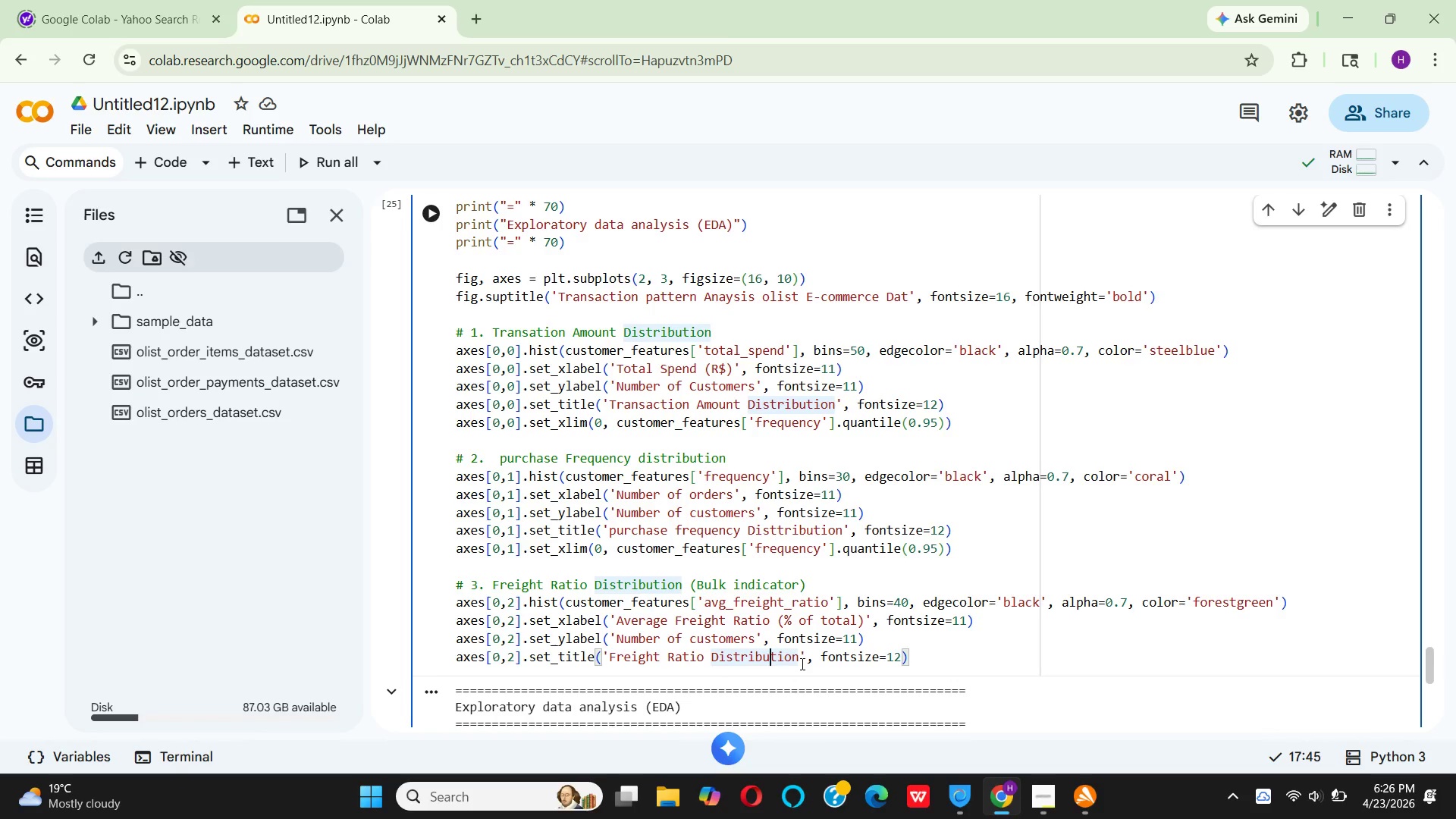 
key(ArrowLeft)
 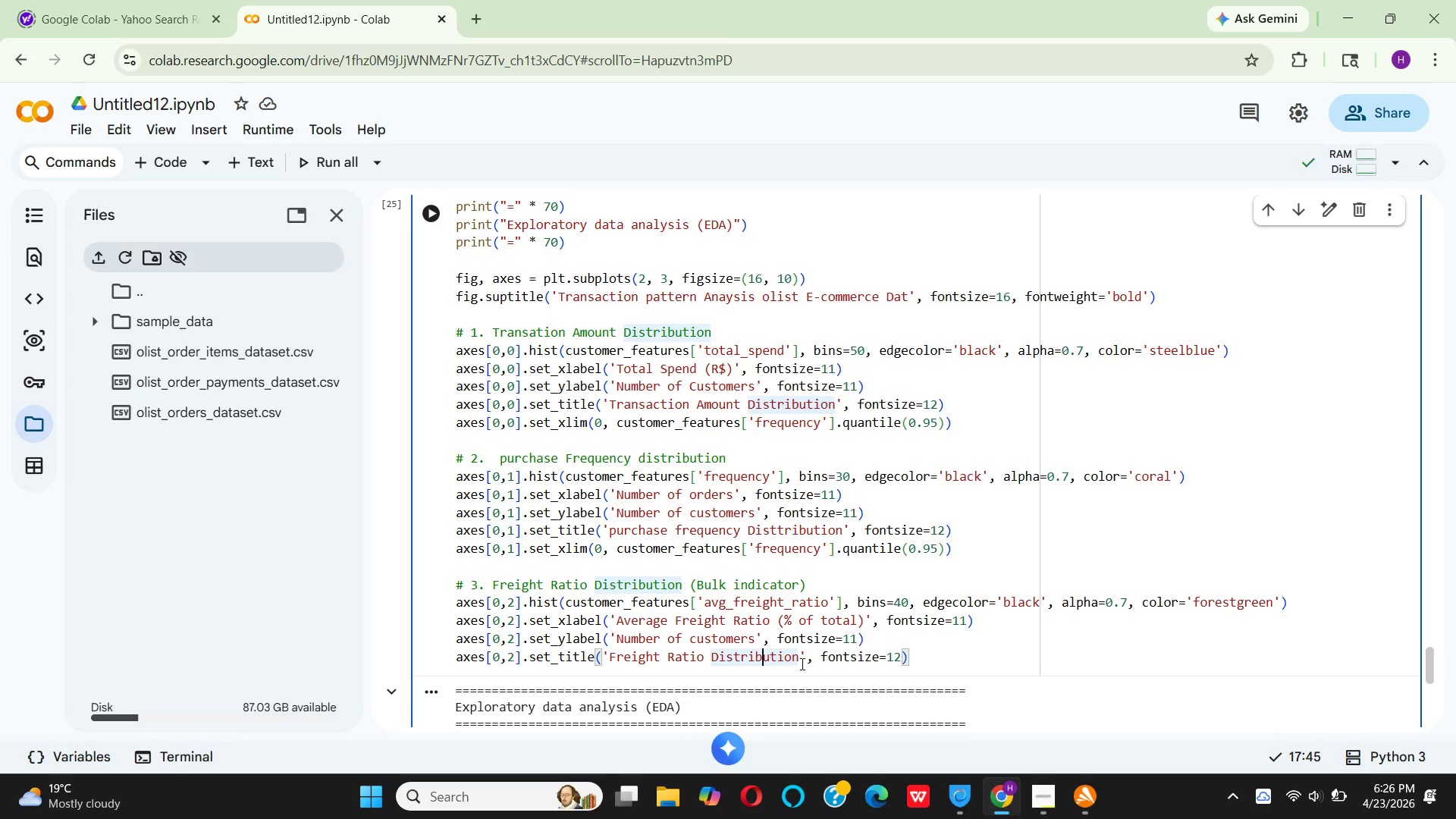 
key(ArrowLeft)
 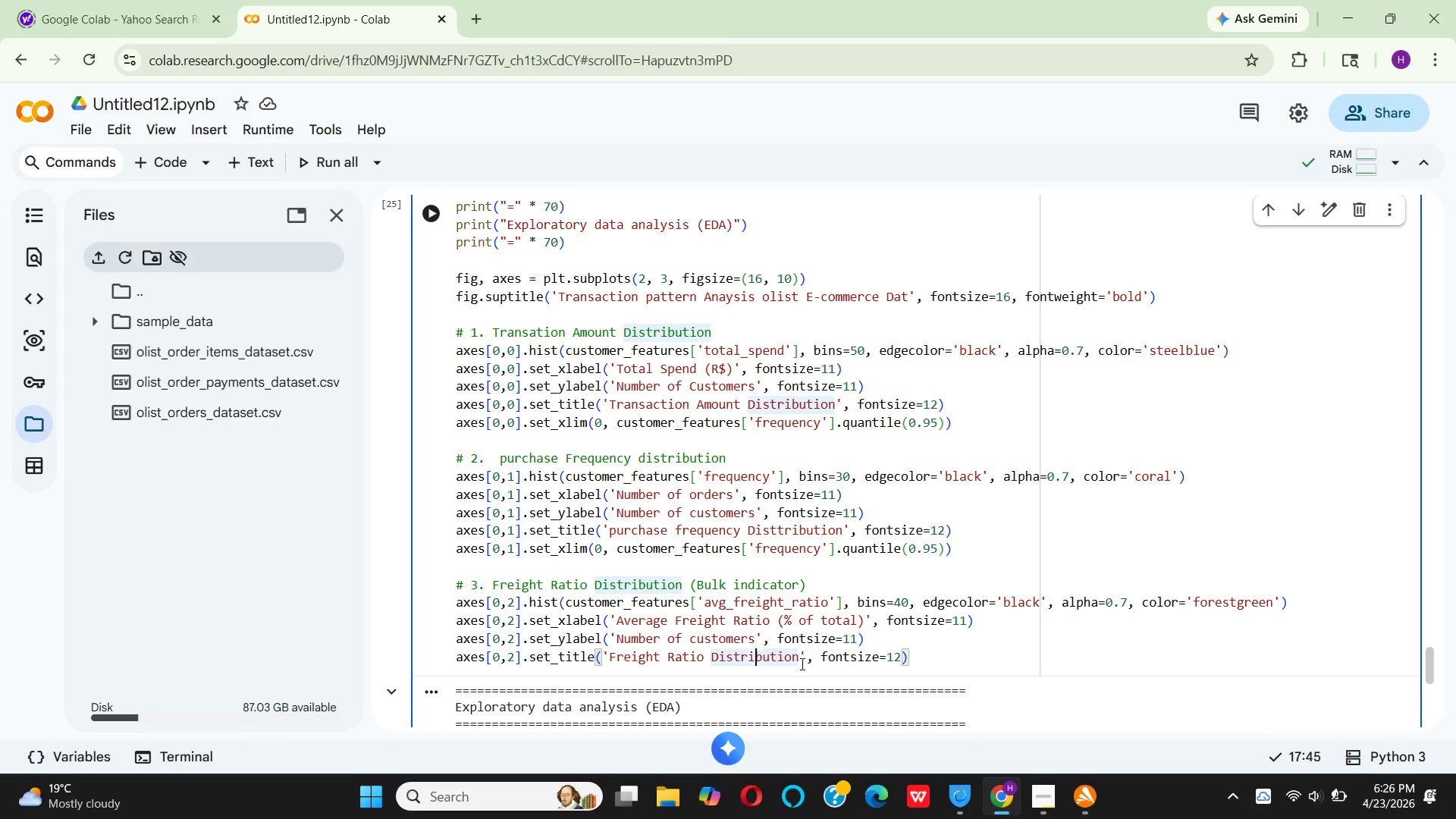 
key(ArrowLeft)
 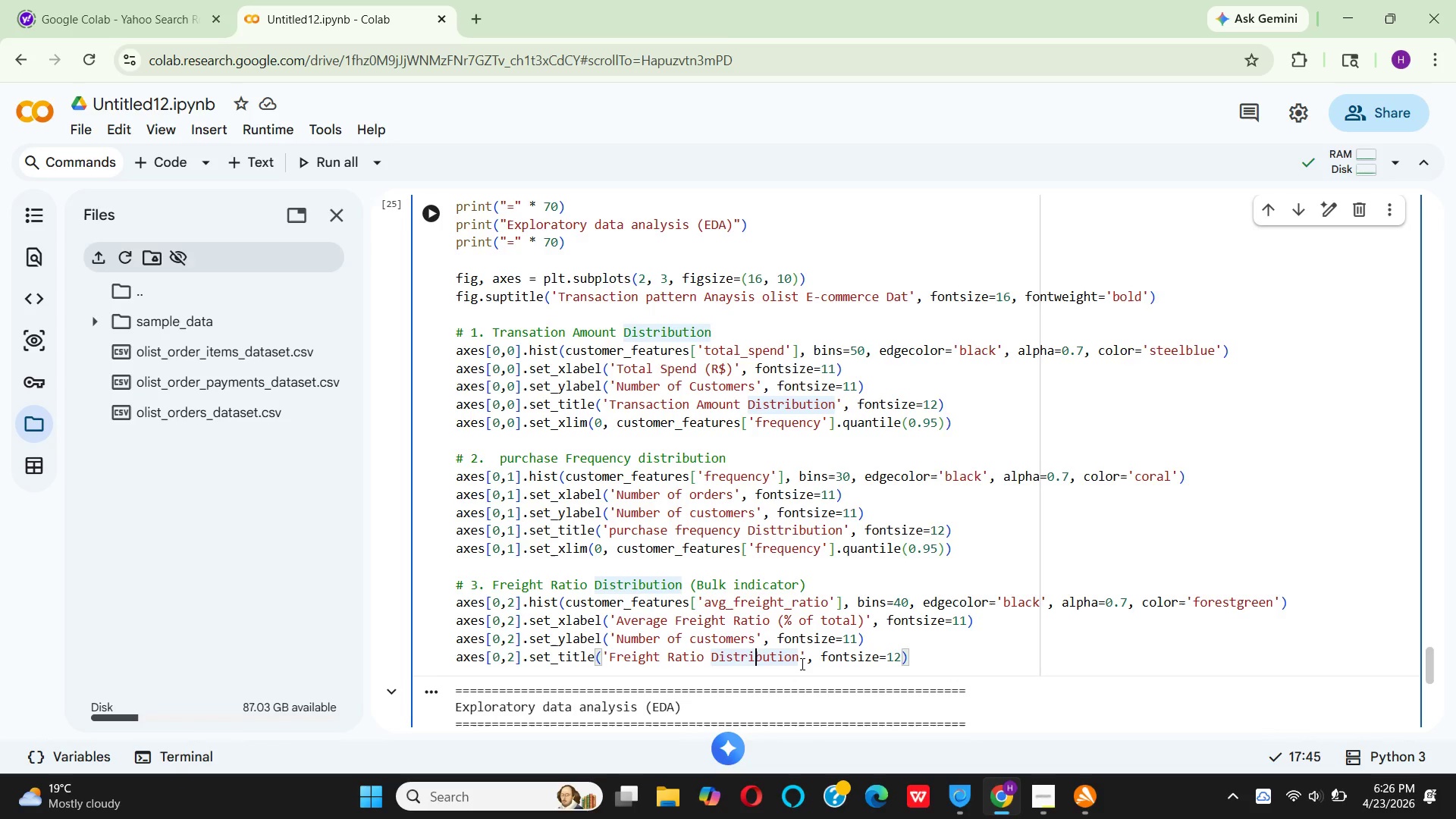 
key(ArrowLeft)
 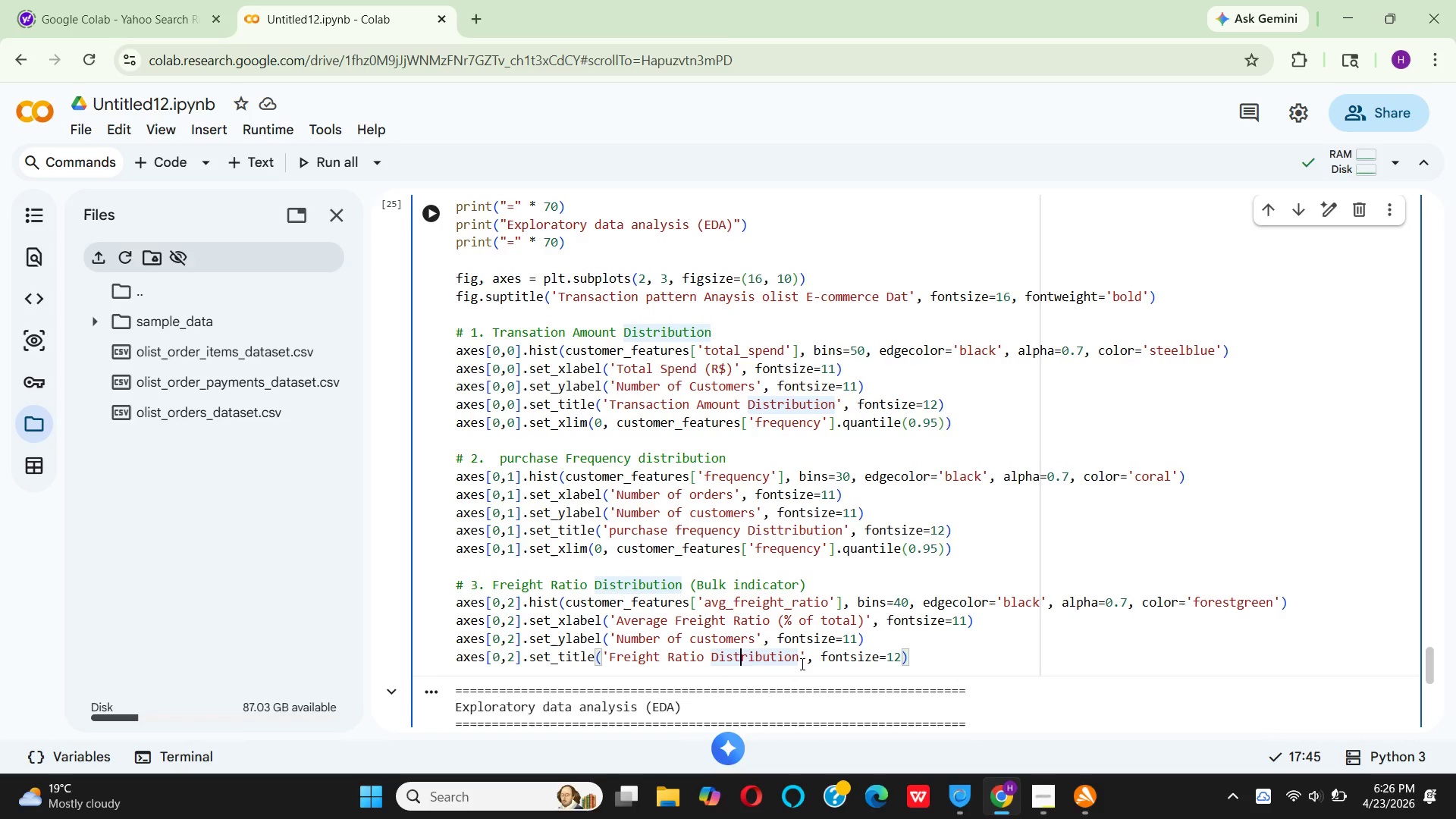 
key(ArrowLeft)
 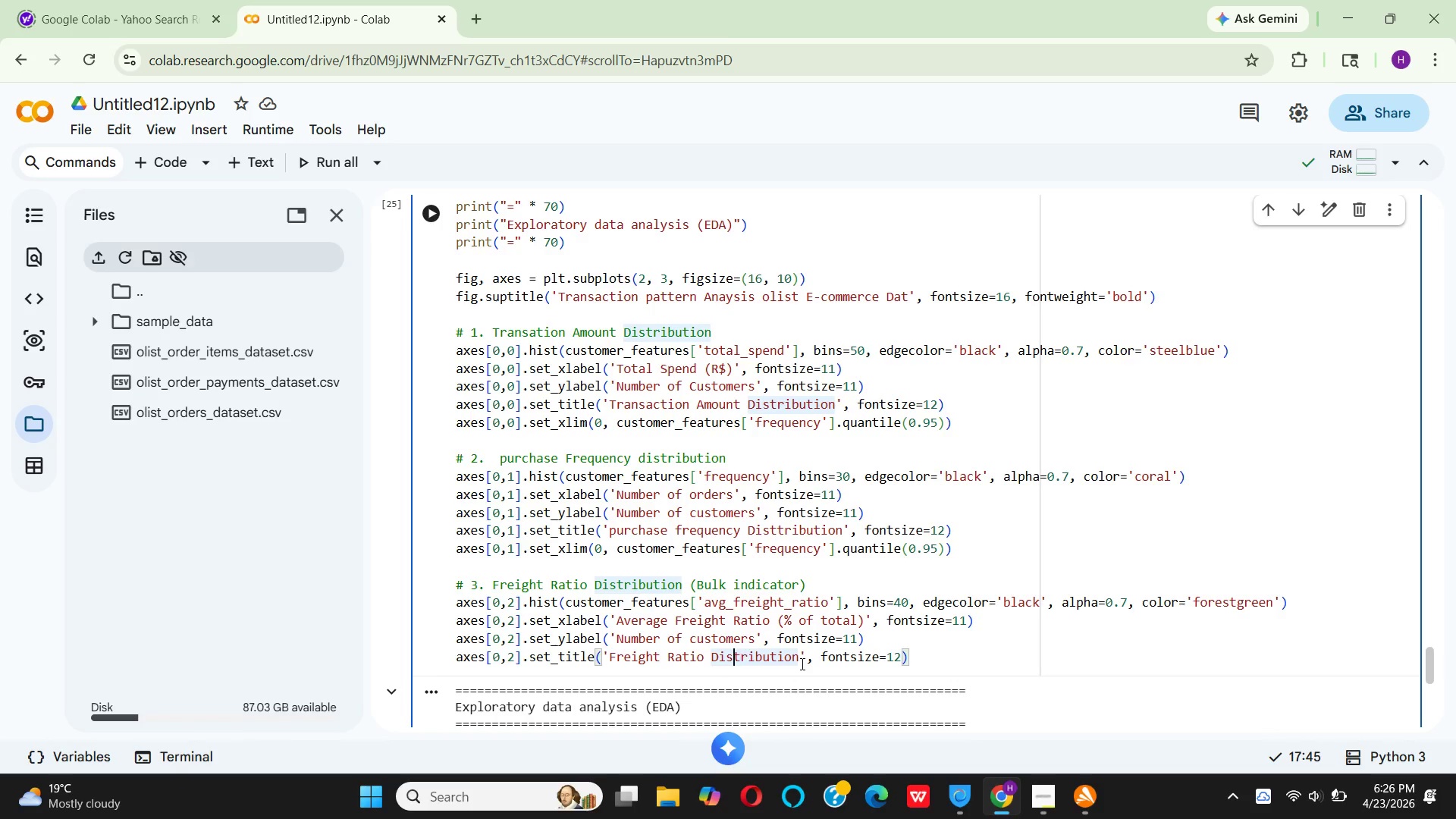 
key(ArrowLeft)
 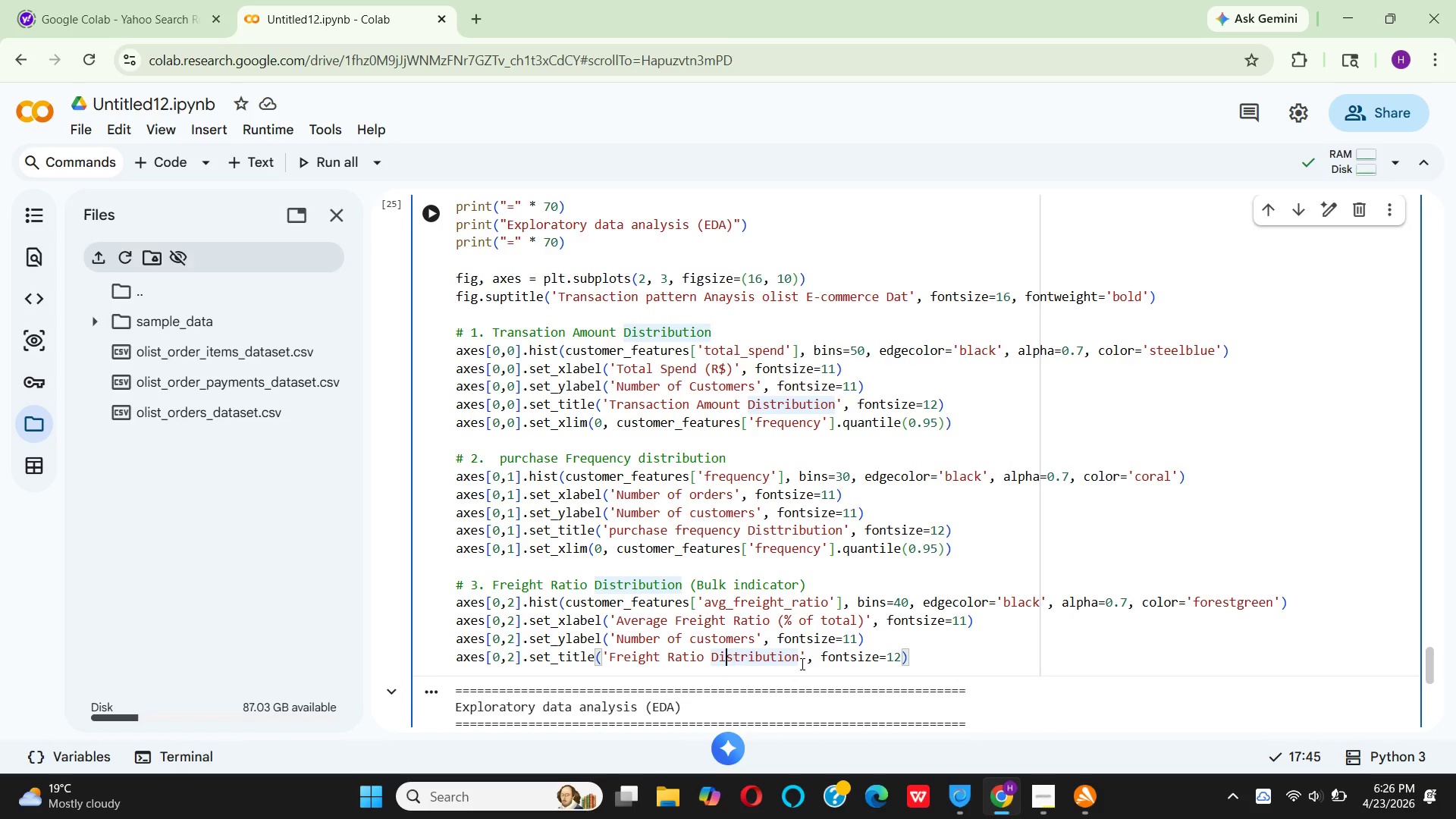 
key(ArrowLeft)
 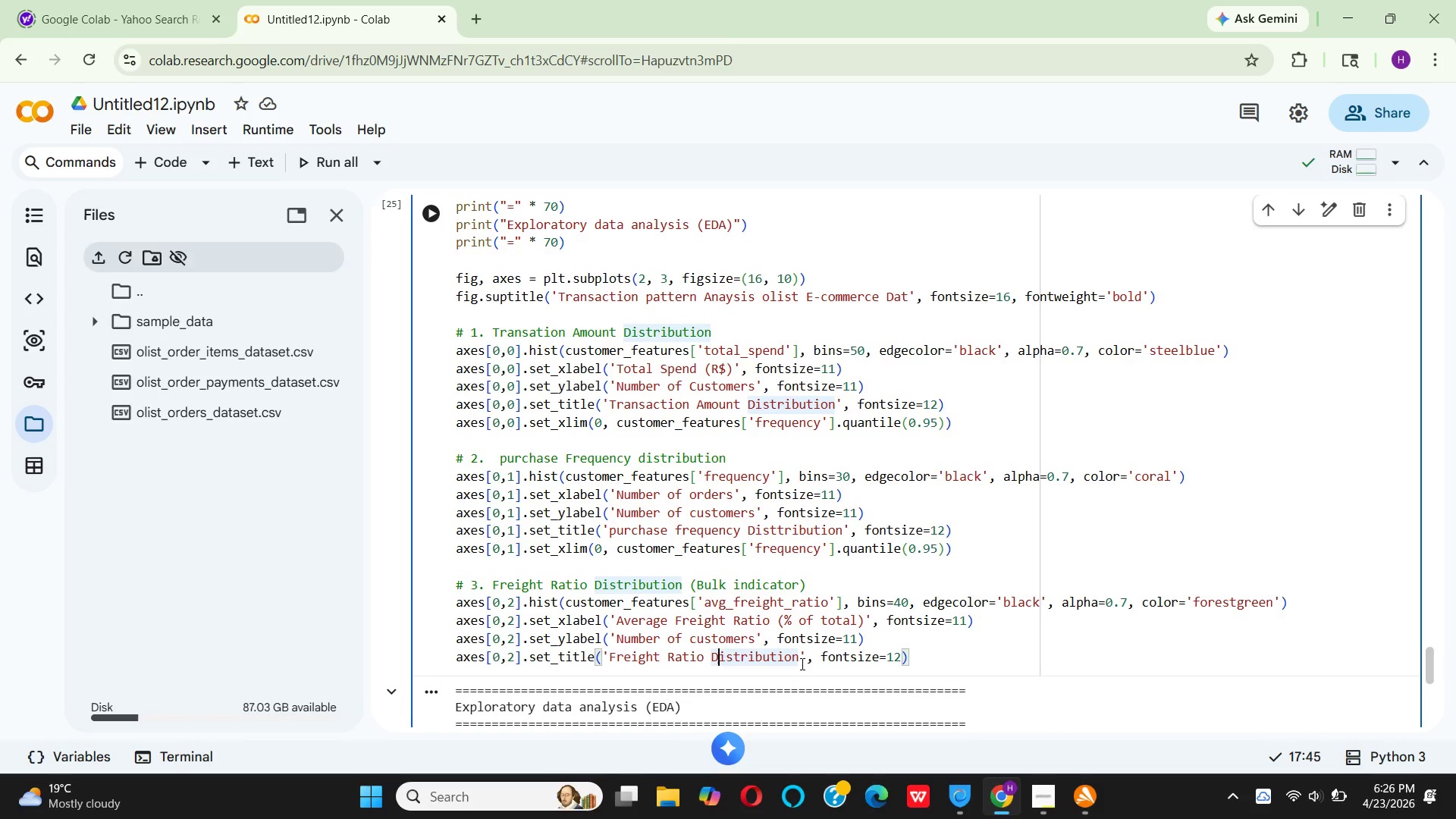 
key(ArrowLeft)
 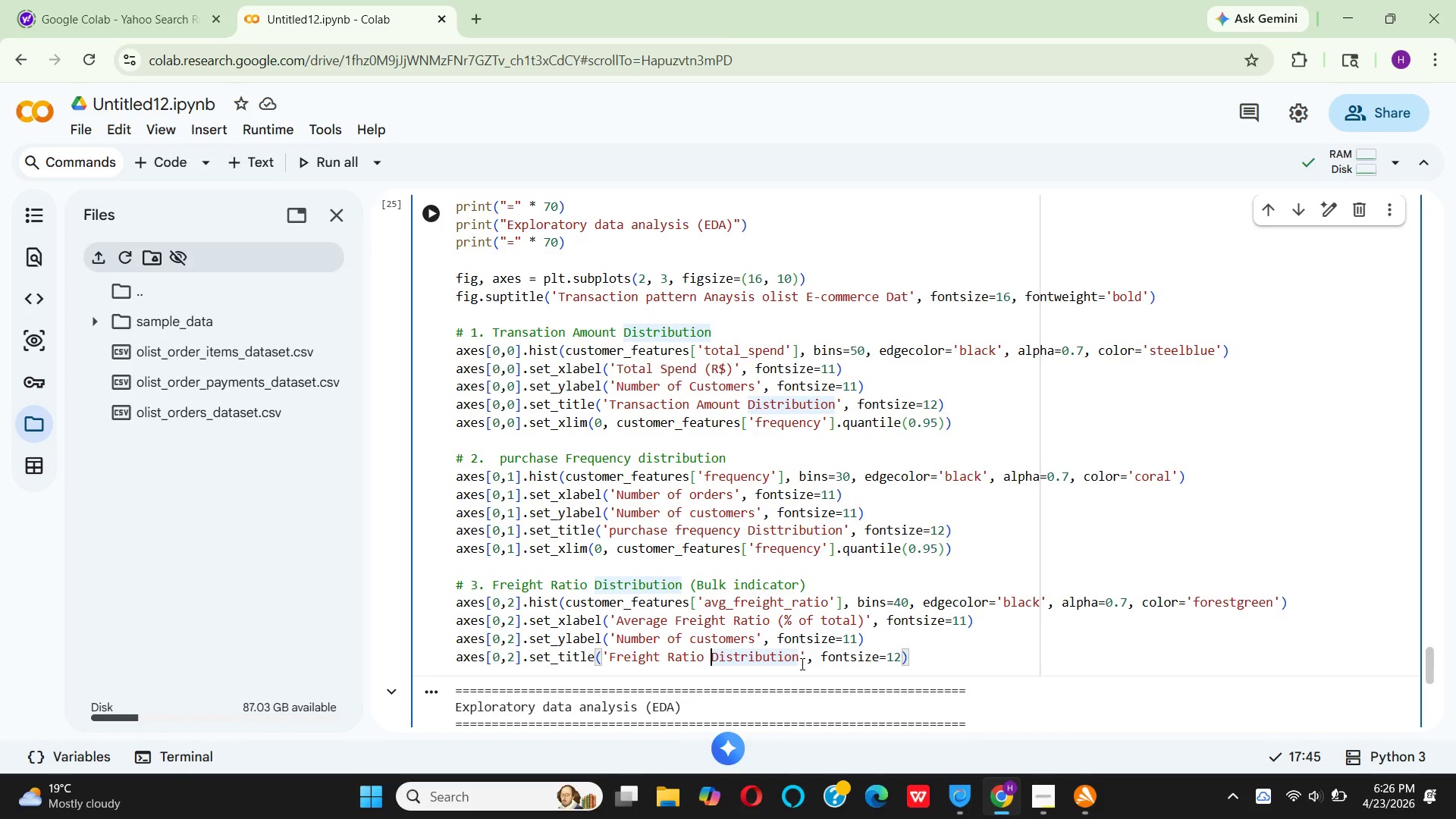 
key(ArrowLeft)
 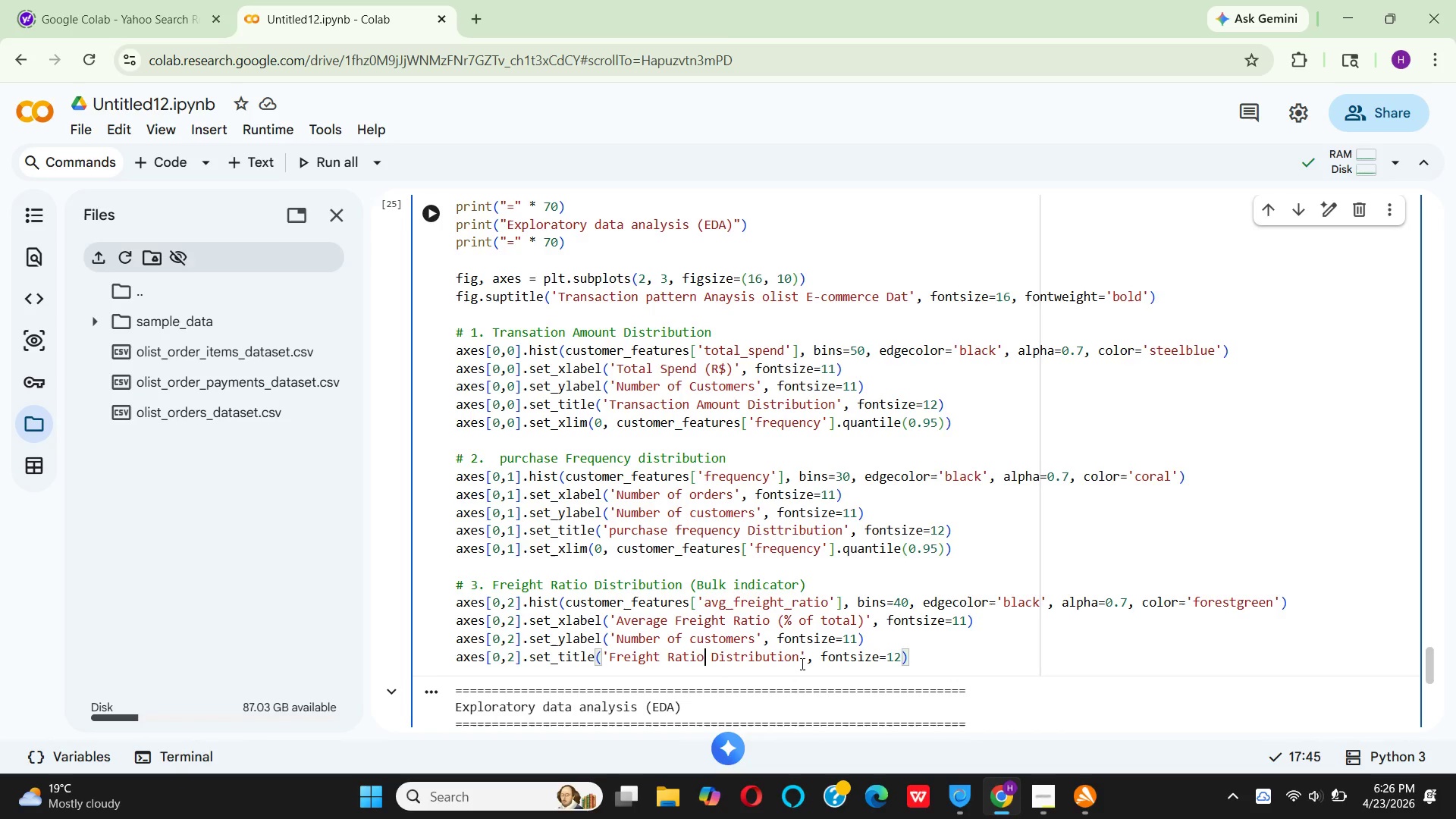 
key(ArrowLeft)
 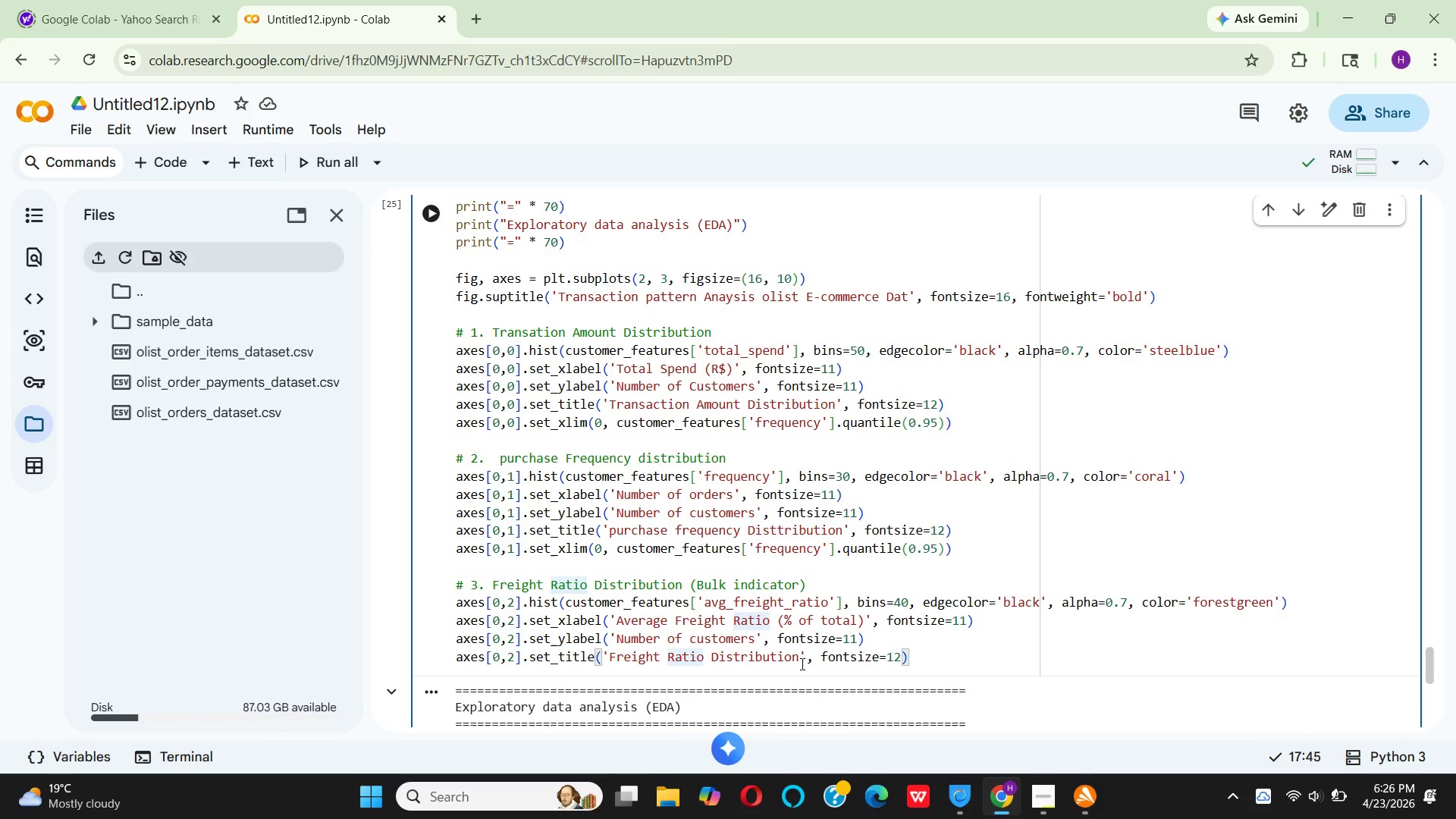 
key(Backspace)
key(Backspace)
key(Backspace)
key(Backspace)
key(Backspace)
key(Backspace)
key(Backspace)
key(Backspace)
key(Backspace)
key(Backspace)
key(Backspace)
key(Backspace)
key(Backspace)
type(Log)
 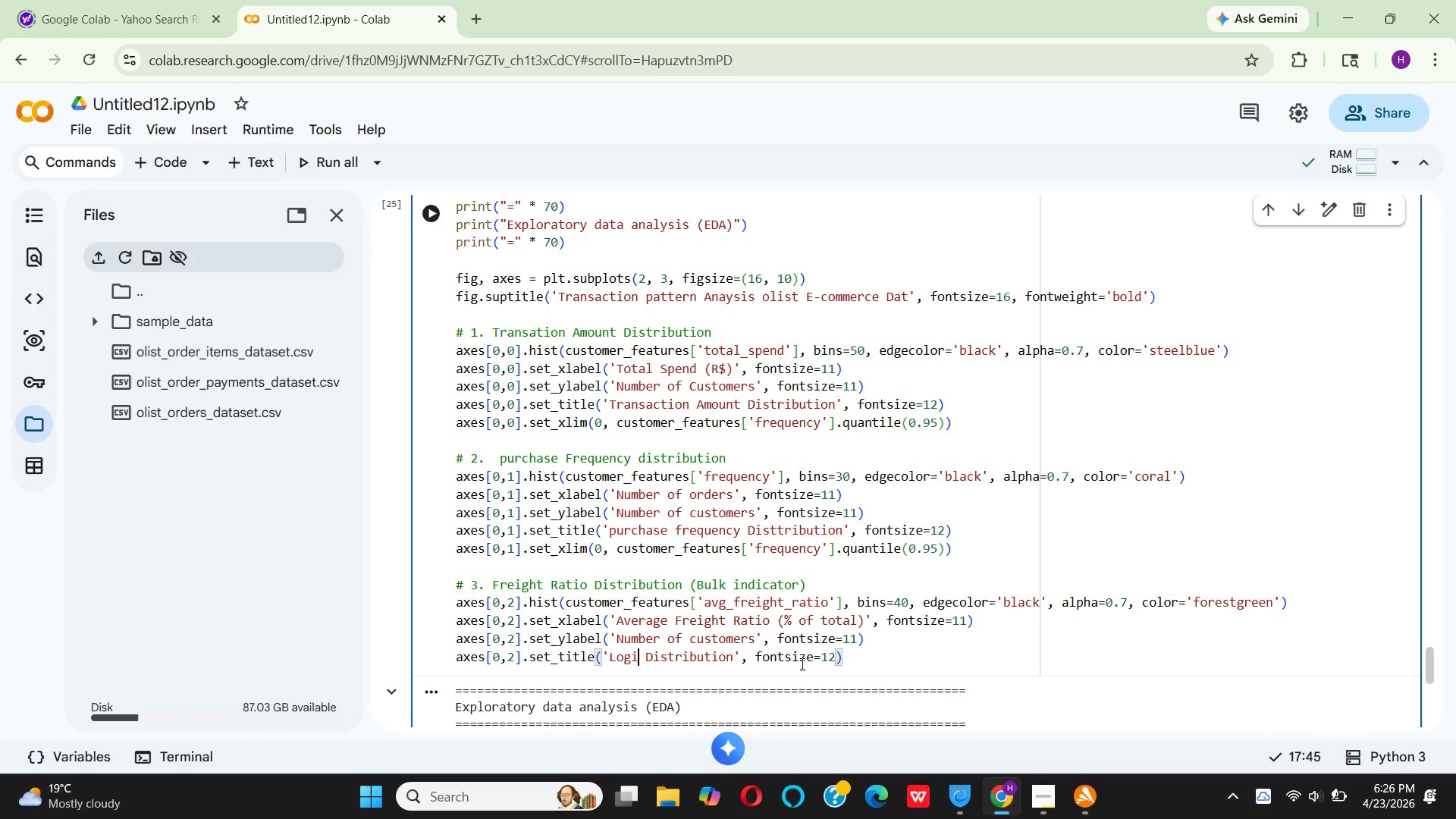 
hold_key(key=I, duration=0.36)
 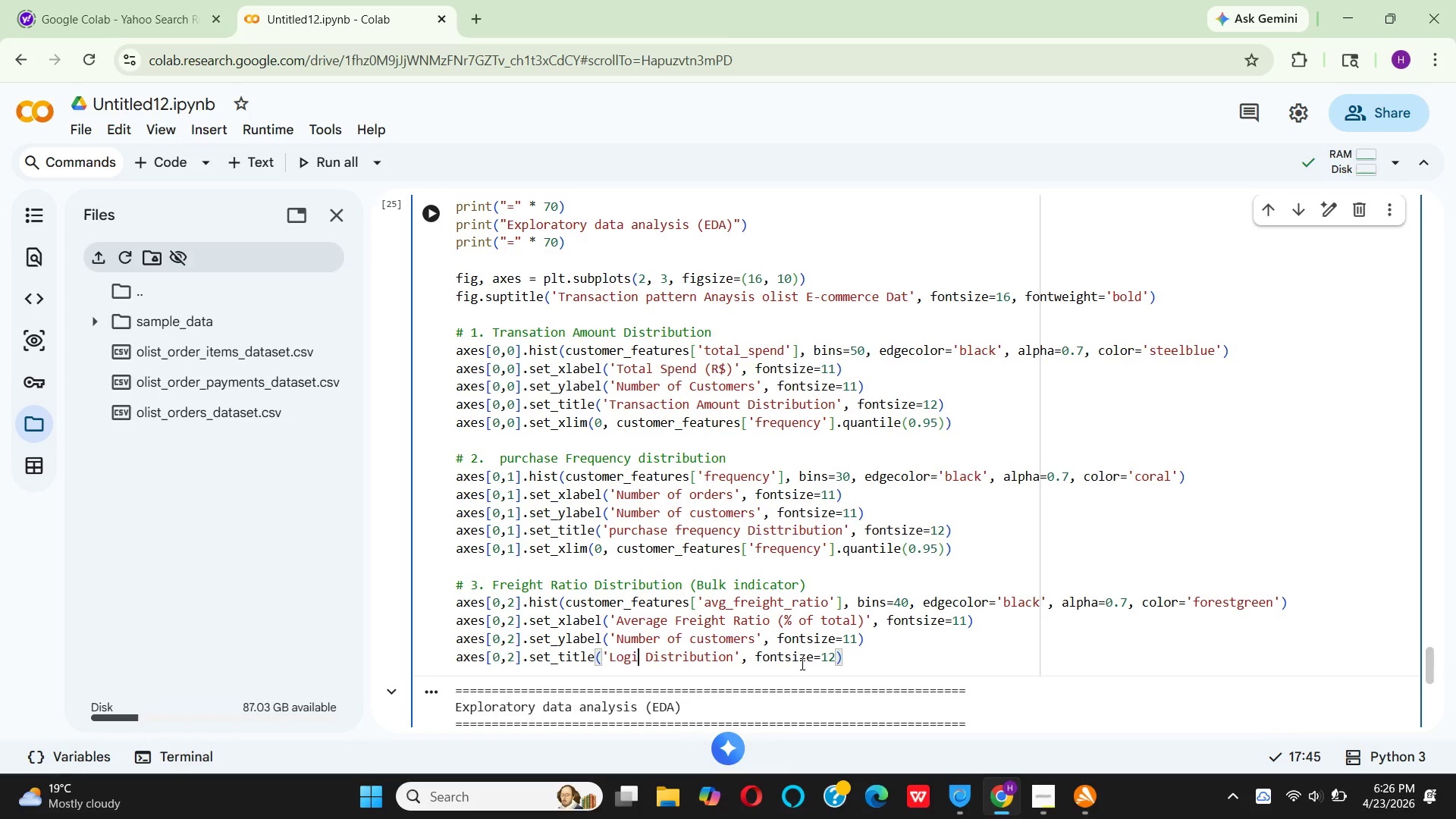 
type(stics Intensity)
 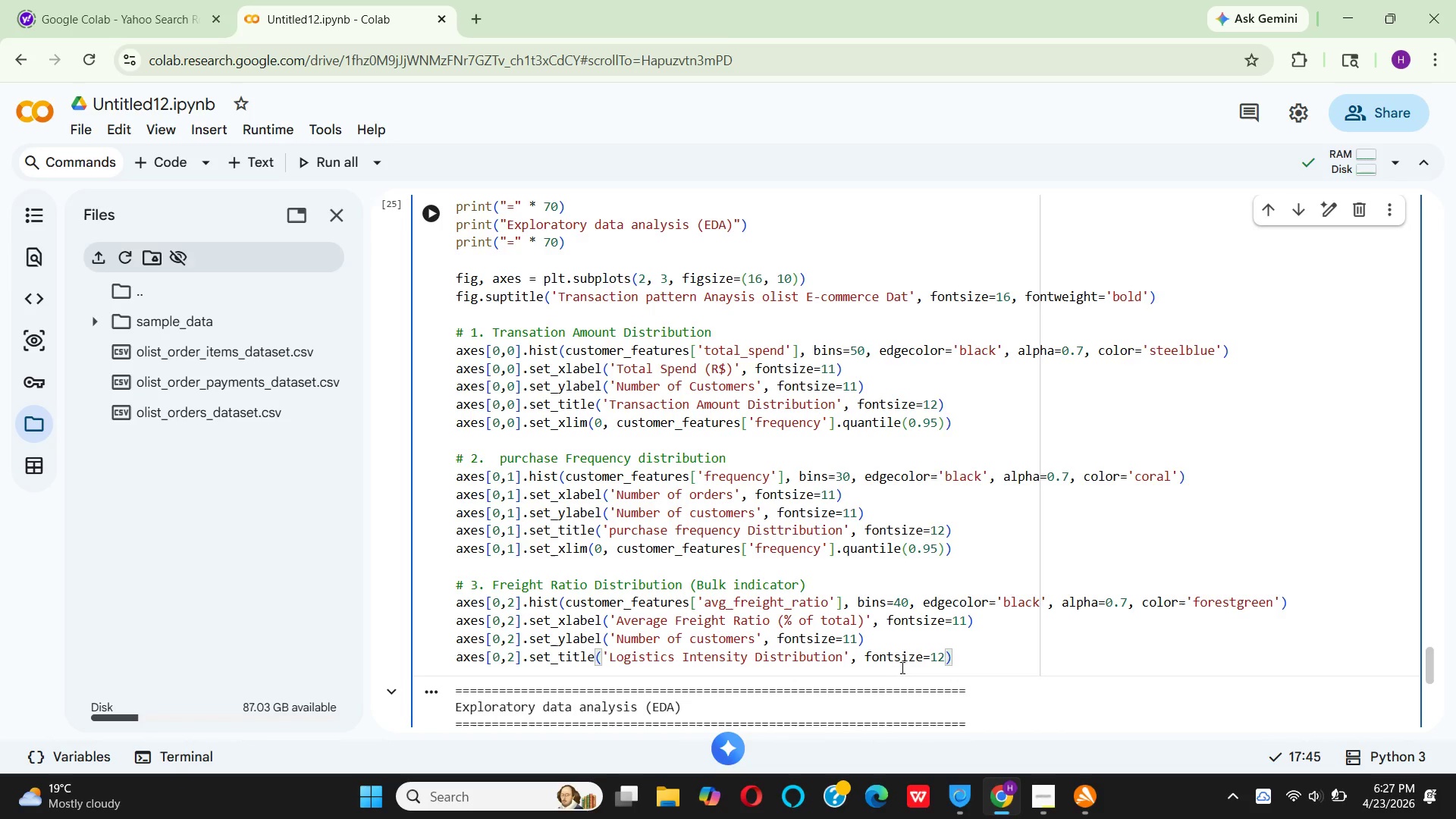 
left_click([1034, 666])
 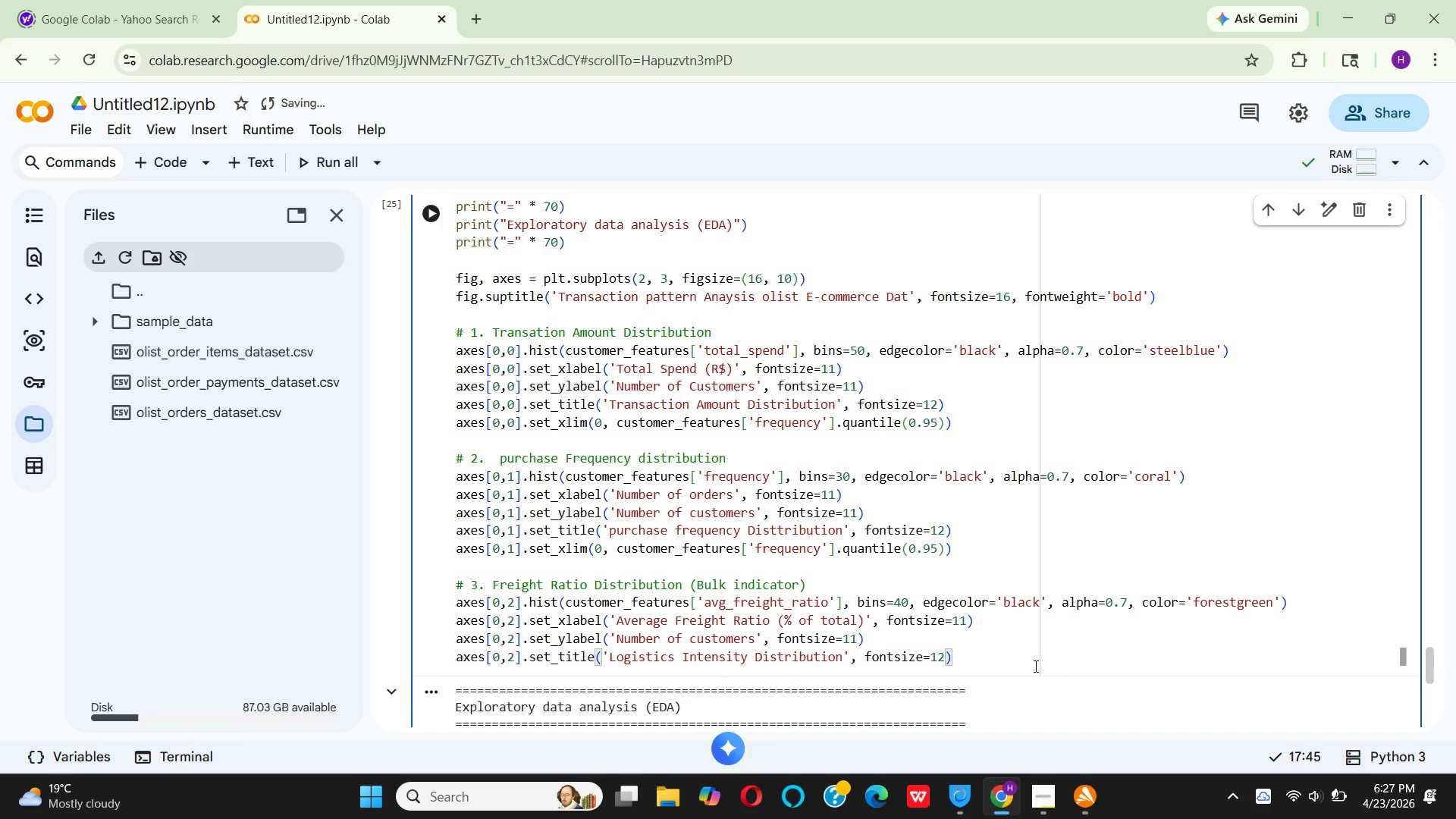 
key(Enter)
 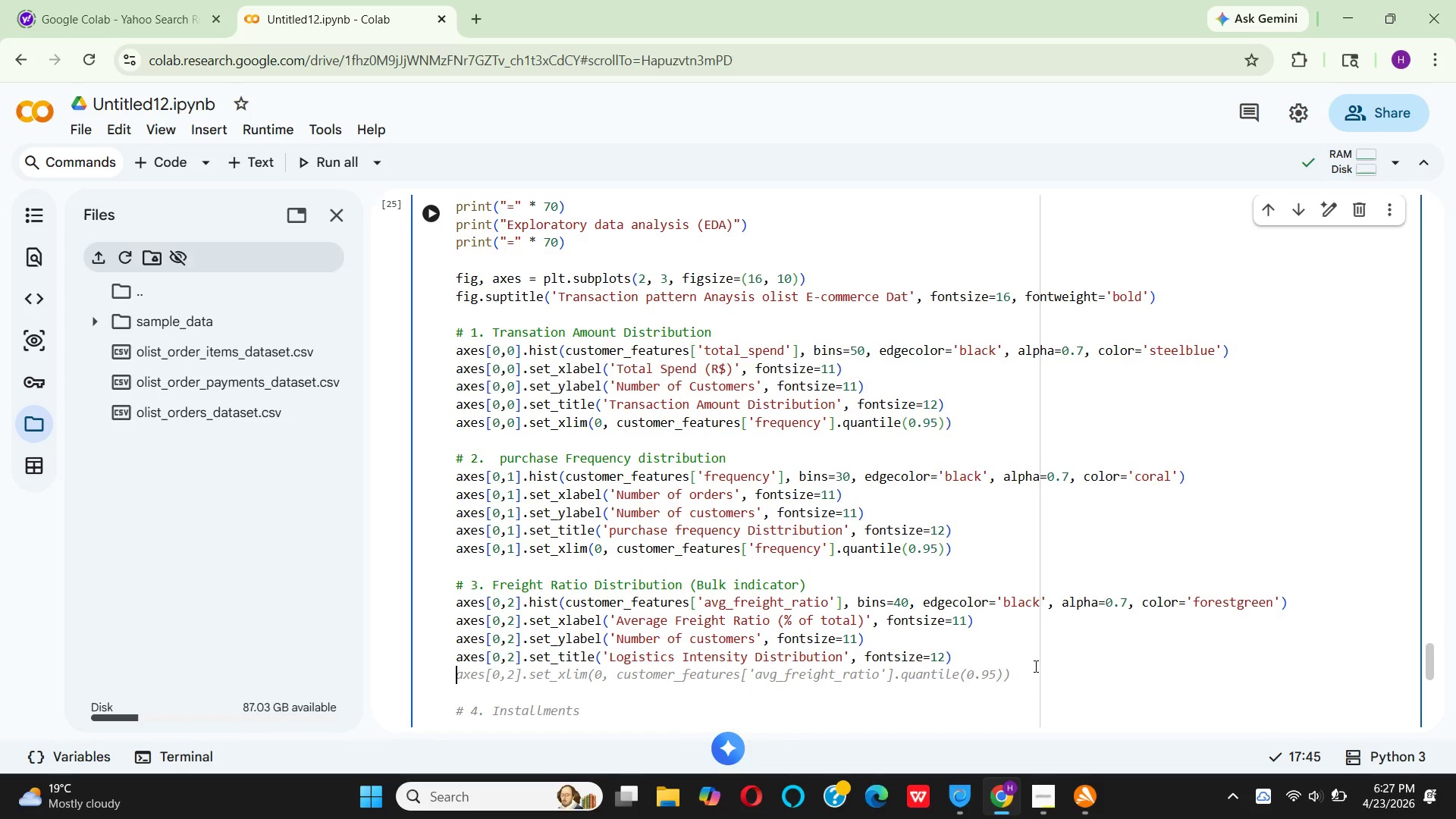 
type(axes[0)
 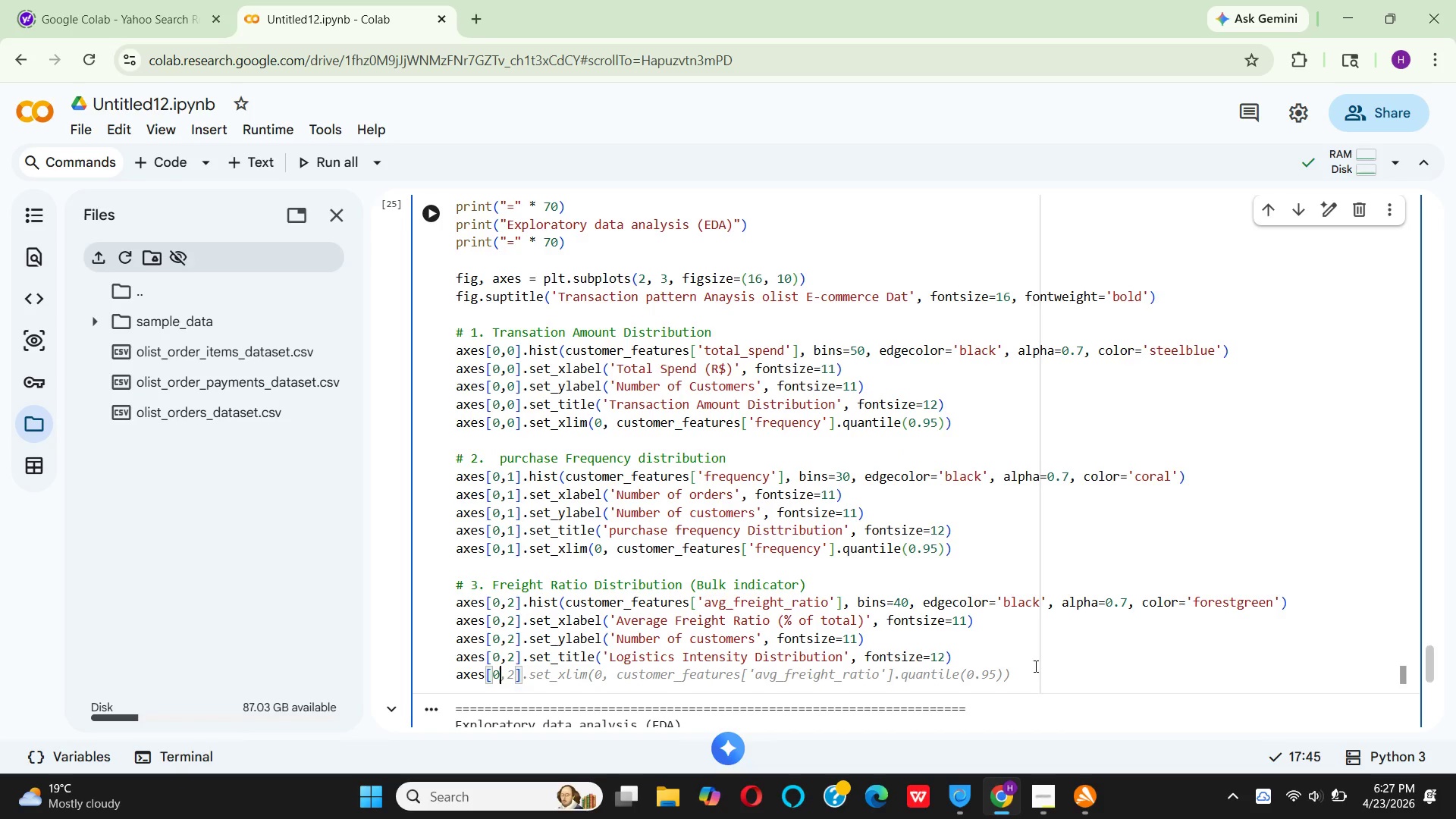 
hold_key(key=Comma, duration=0.31)
 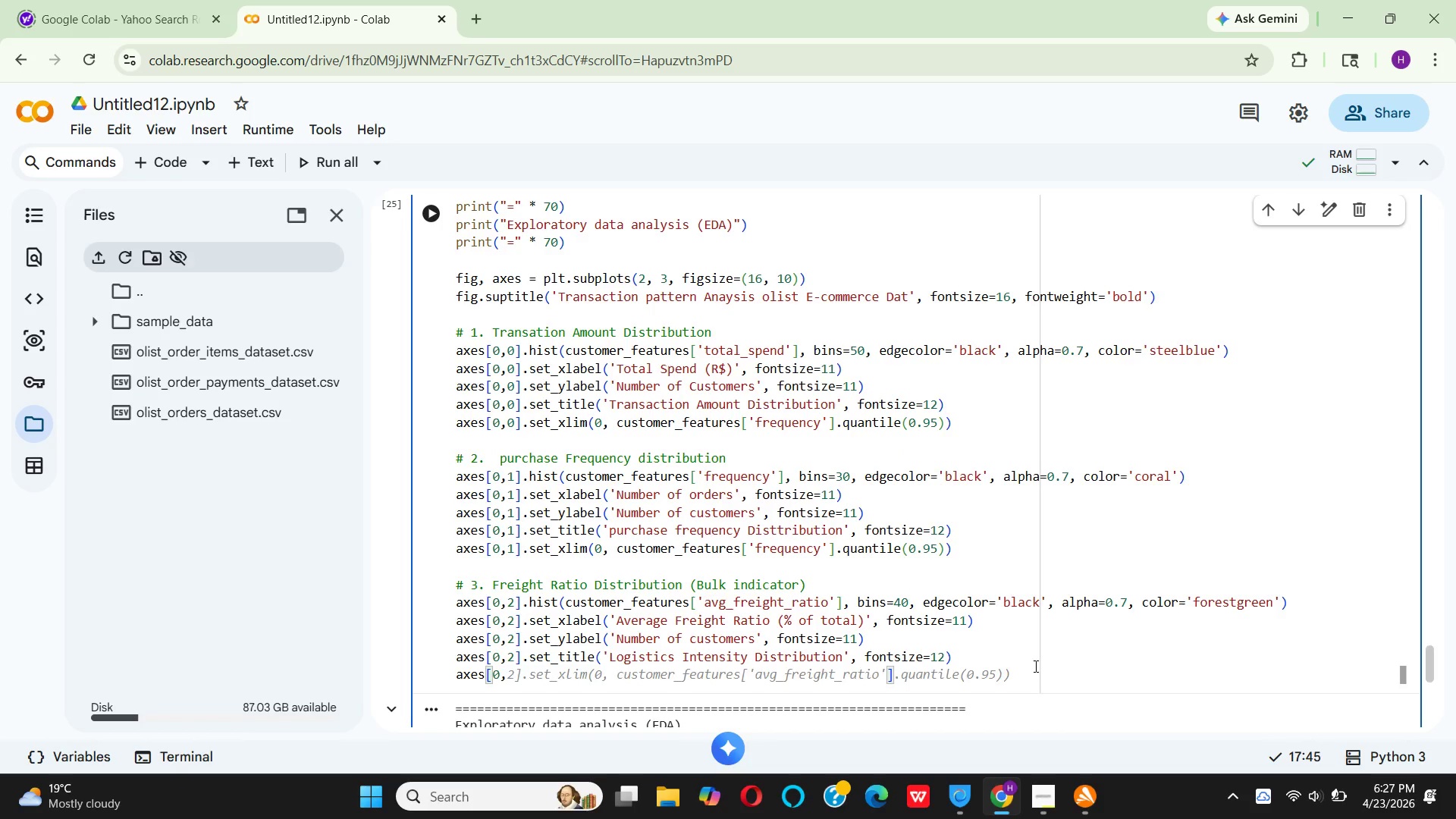 
key(Space)
 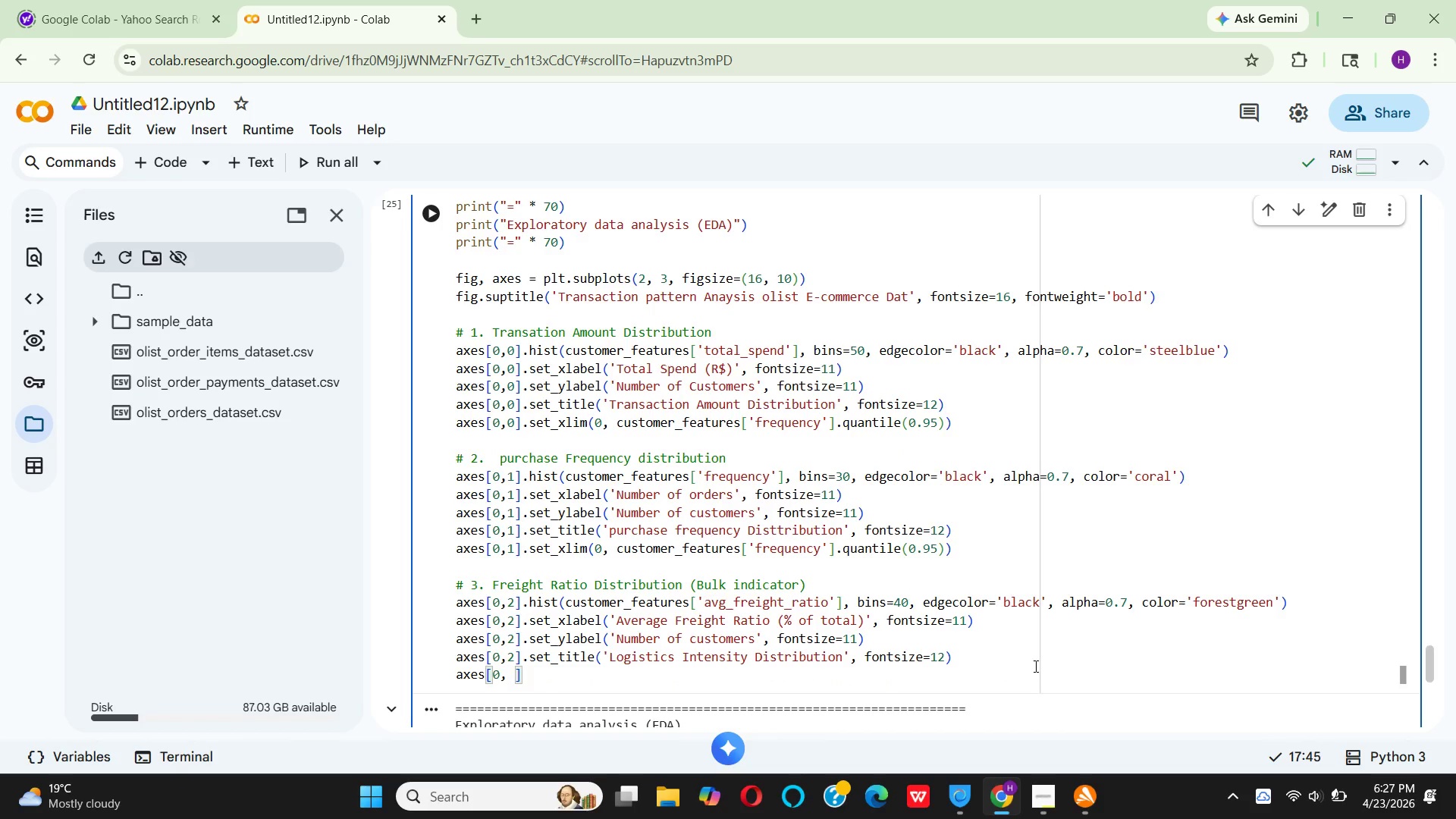 
key(Backspace)
 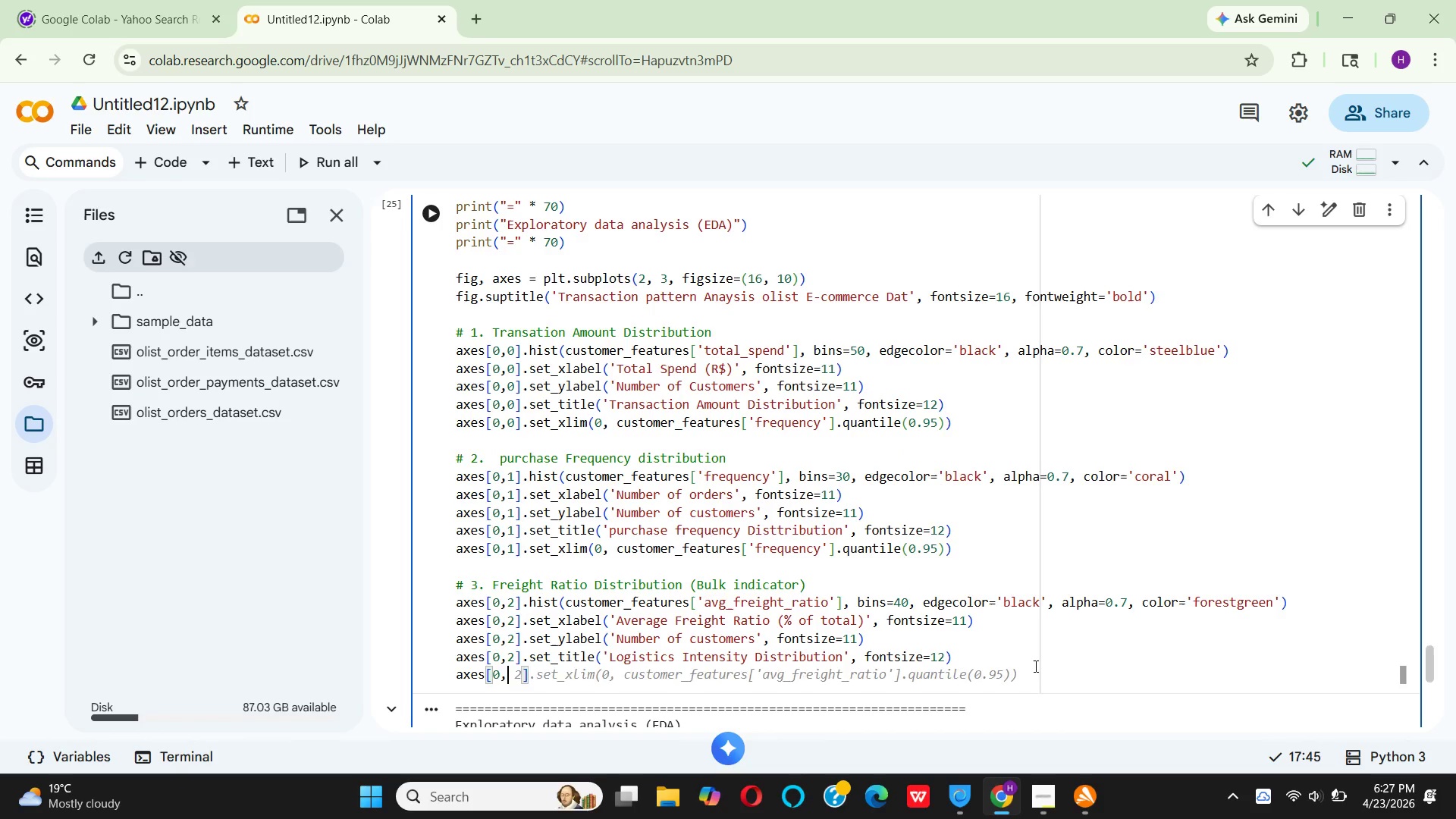 
key(2)
 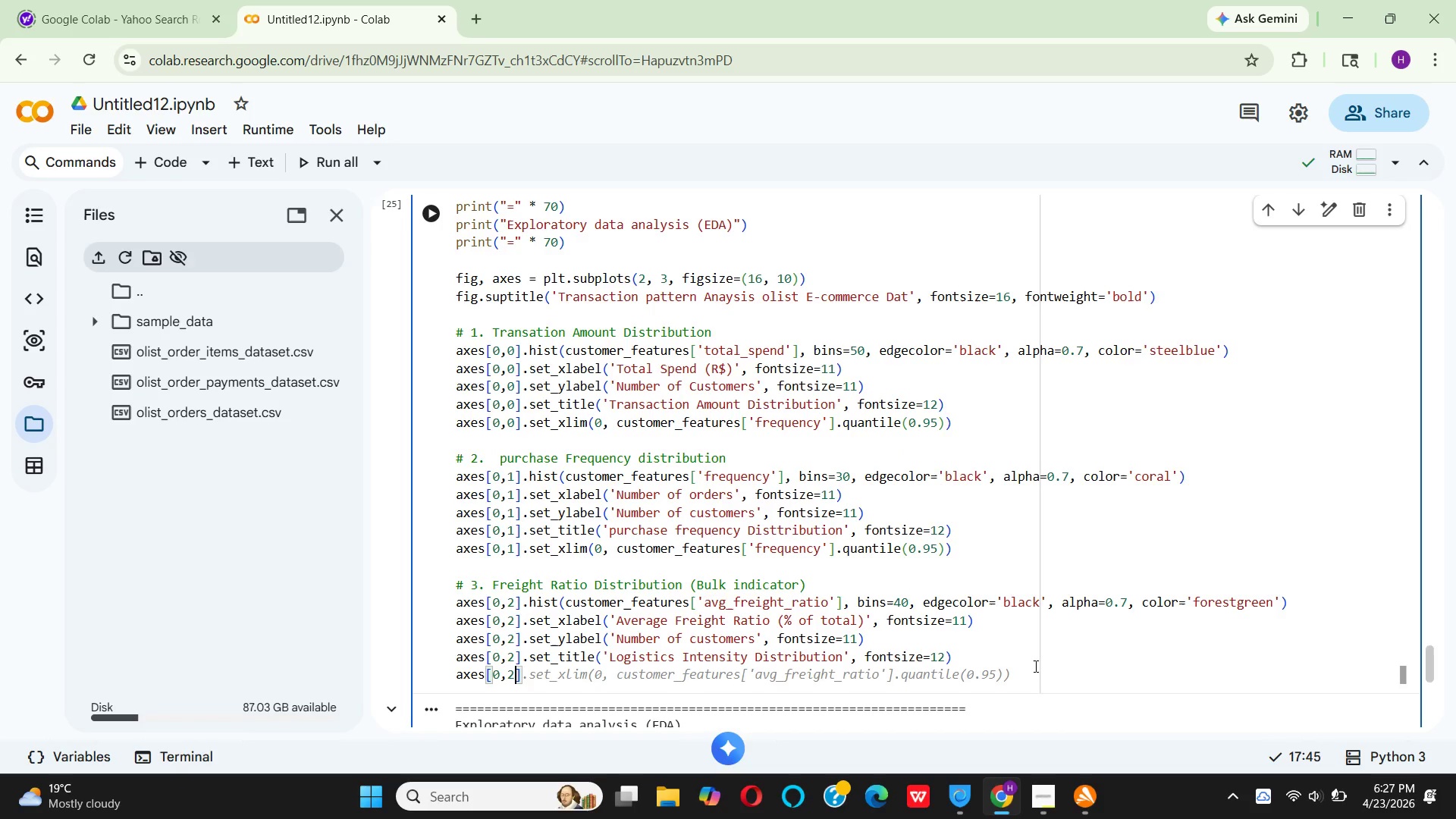 
key(ArrowRight)
 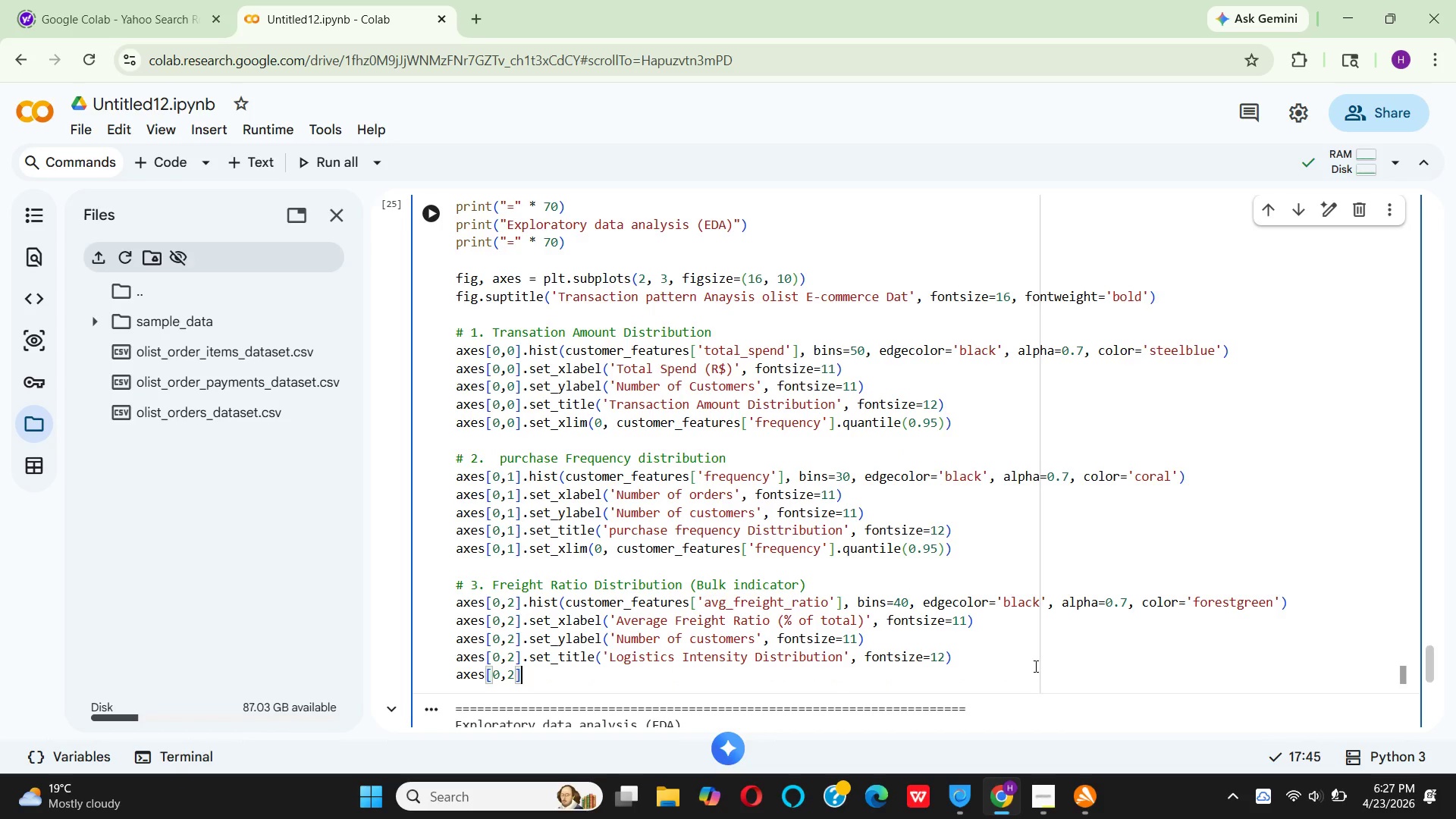 
type(.axvline()
 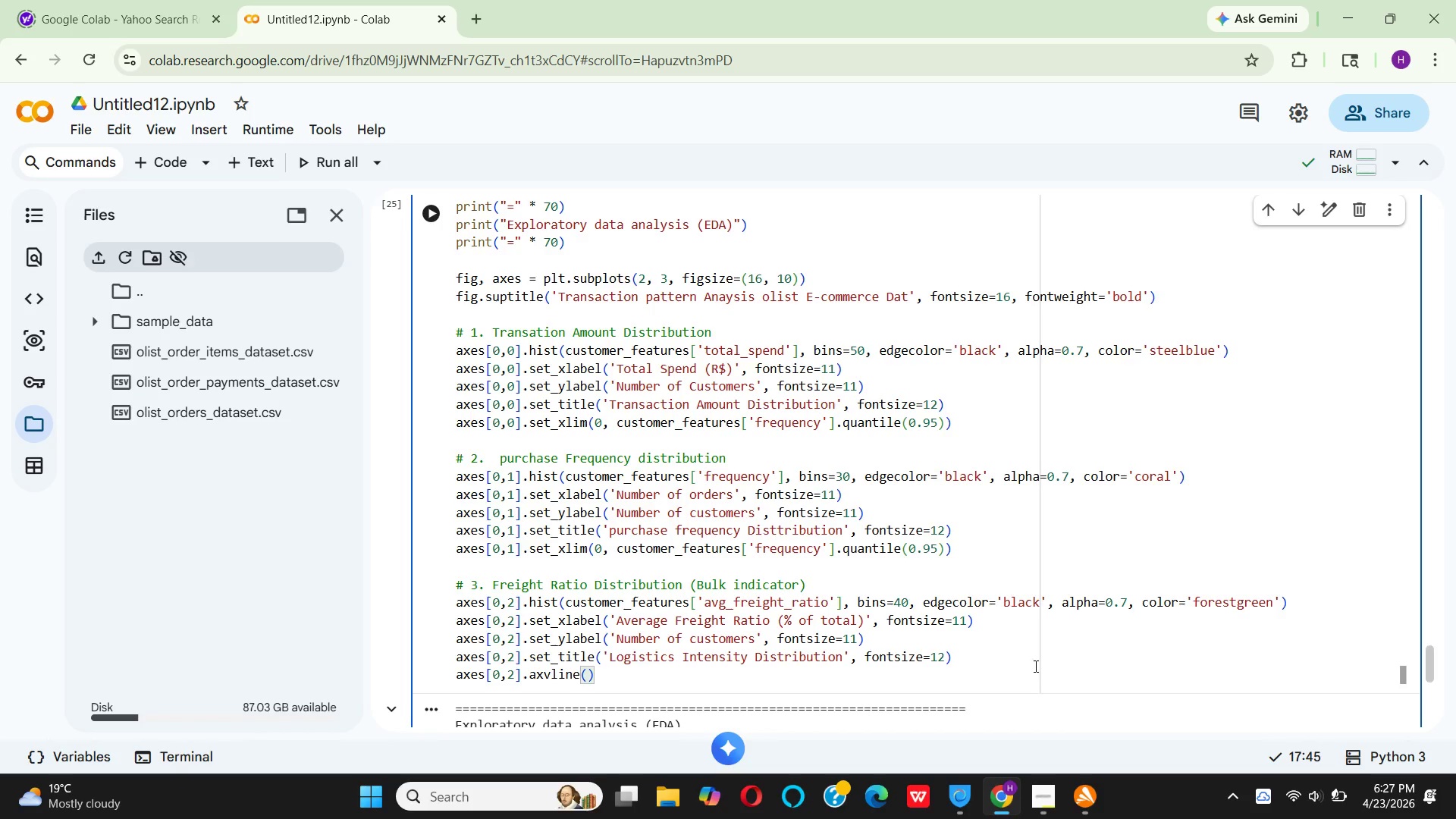 
type(x=0.2, color='red)
 